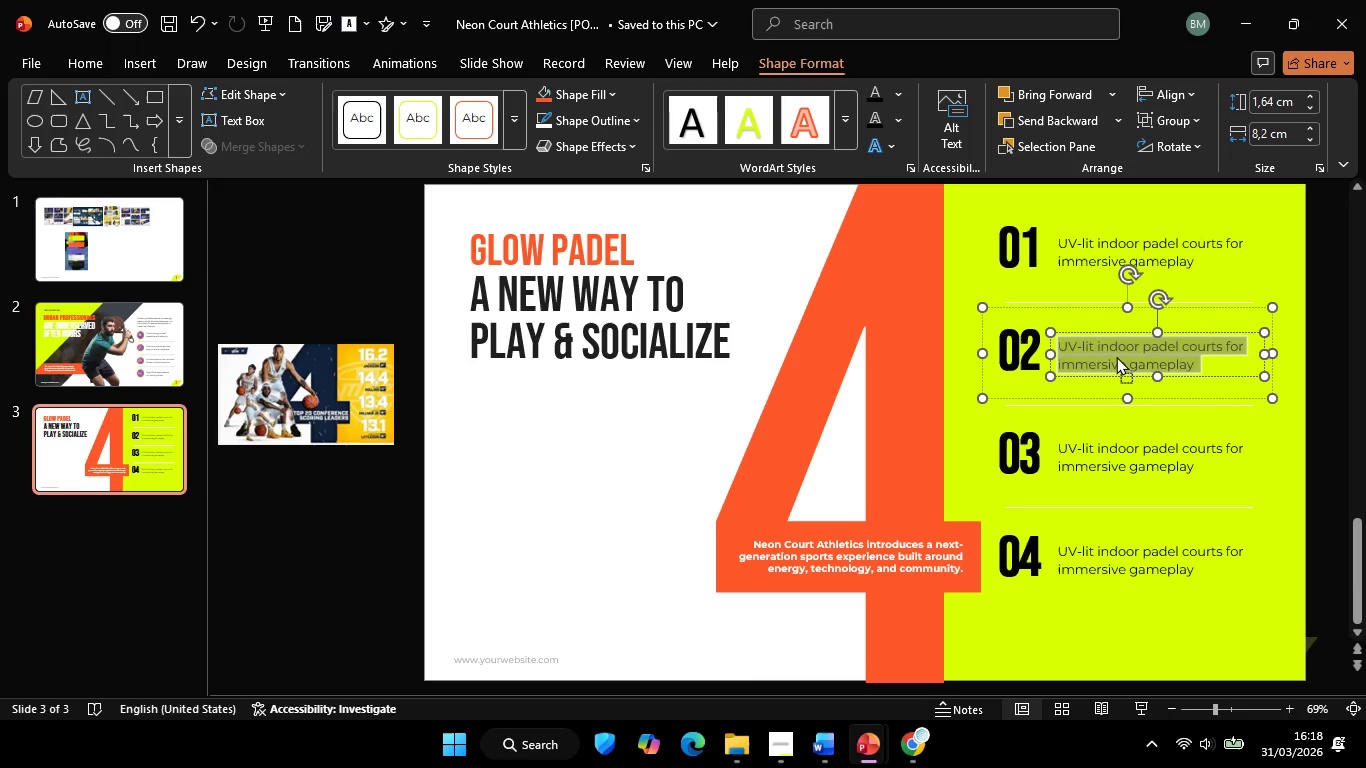 
key(Control+A)
 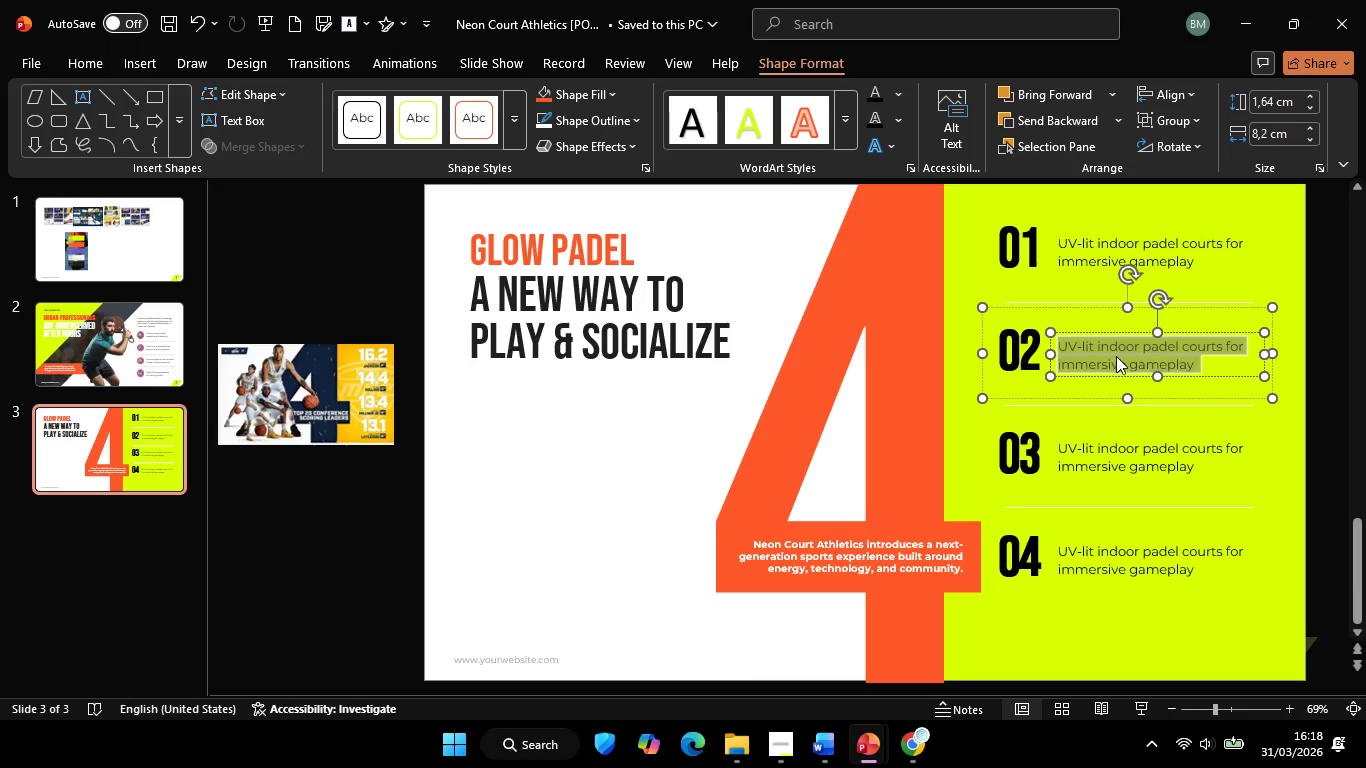 
right_click([1116, 356])
 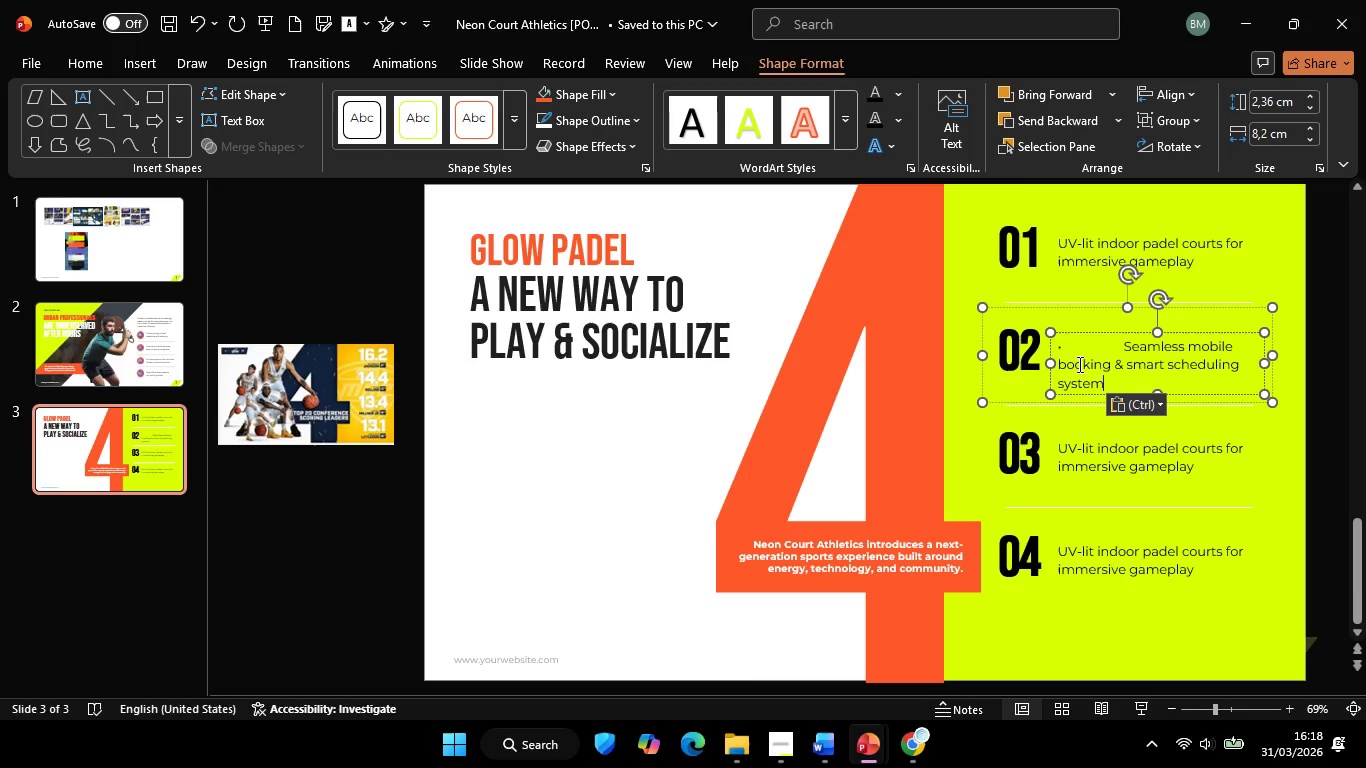 
left_click([1121, 345])
 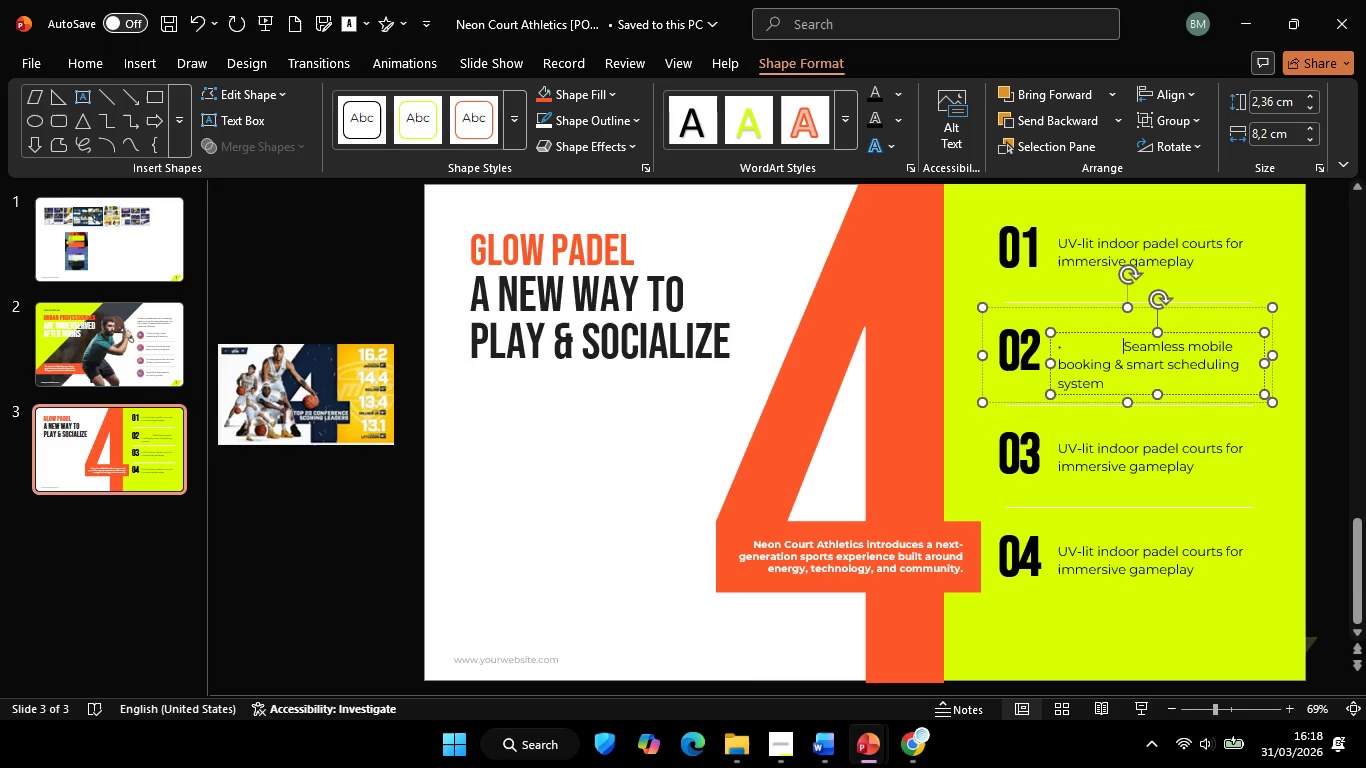 
key(Backspace)
 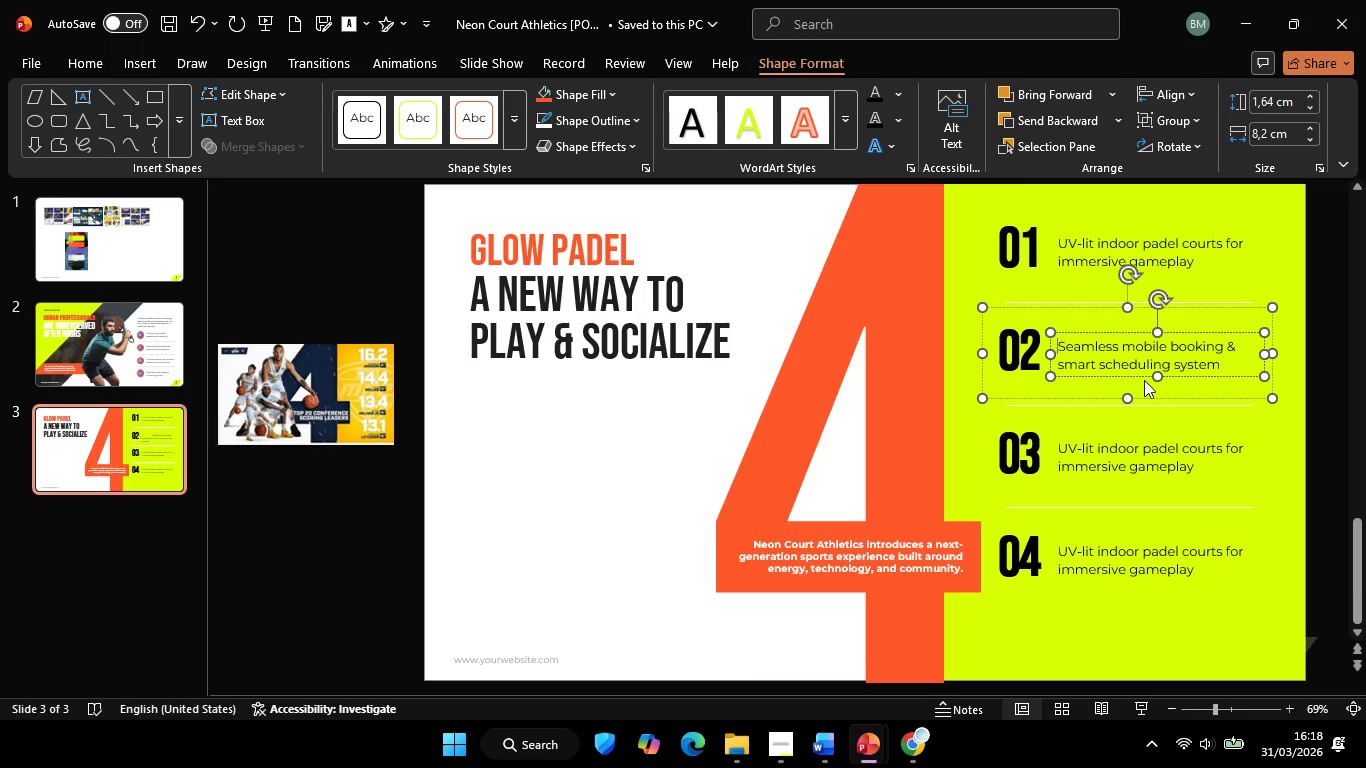 
key(Backspace)
 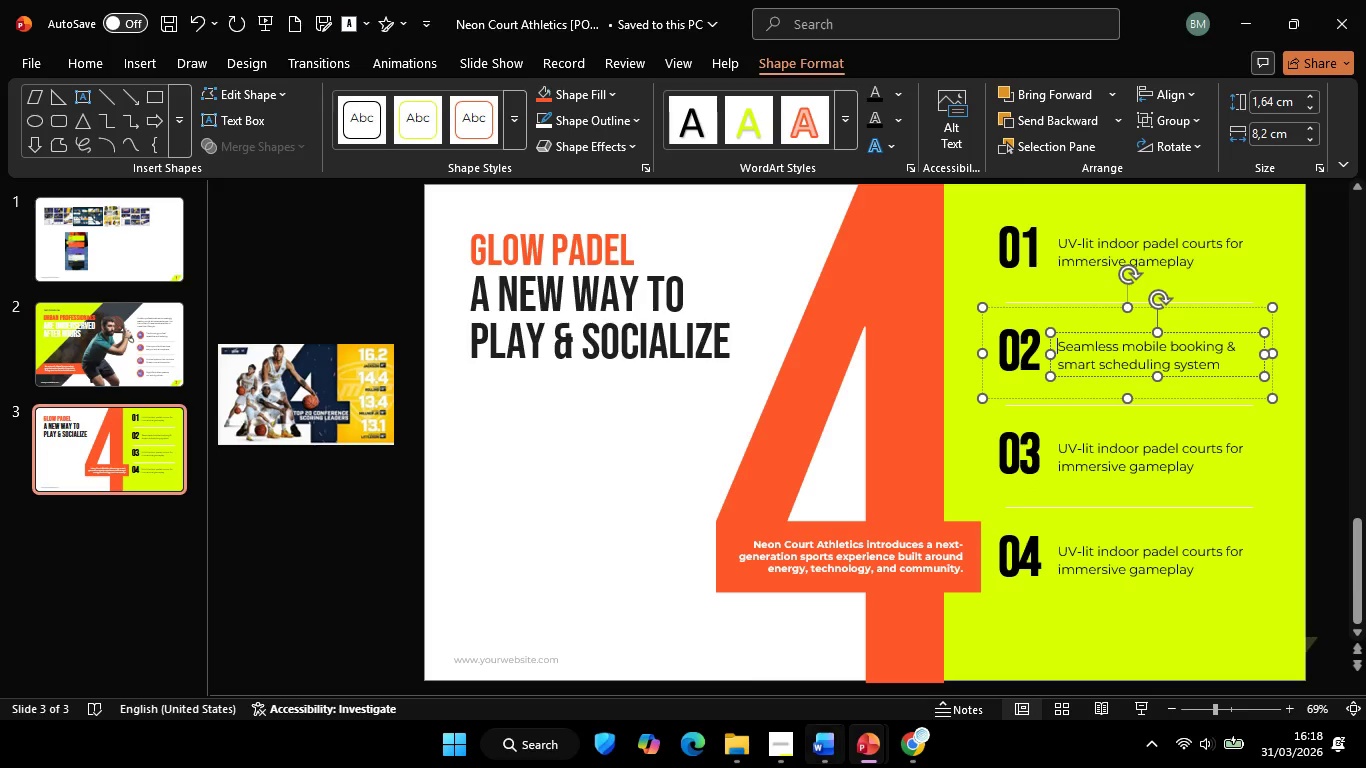 
left_click([818, 767])
 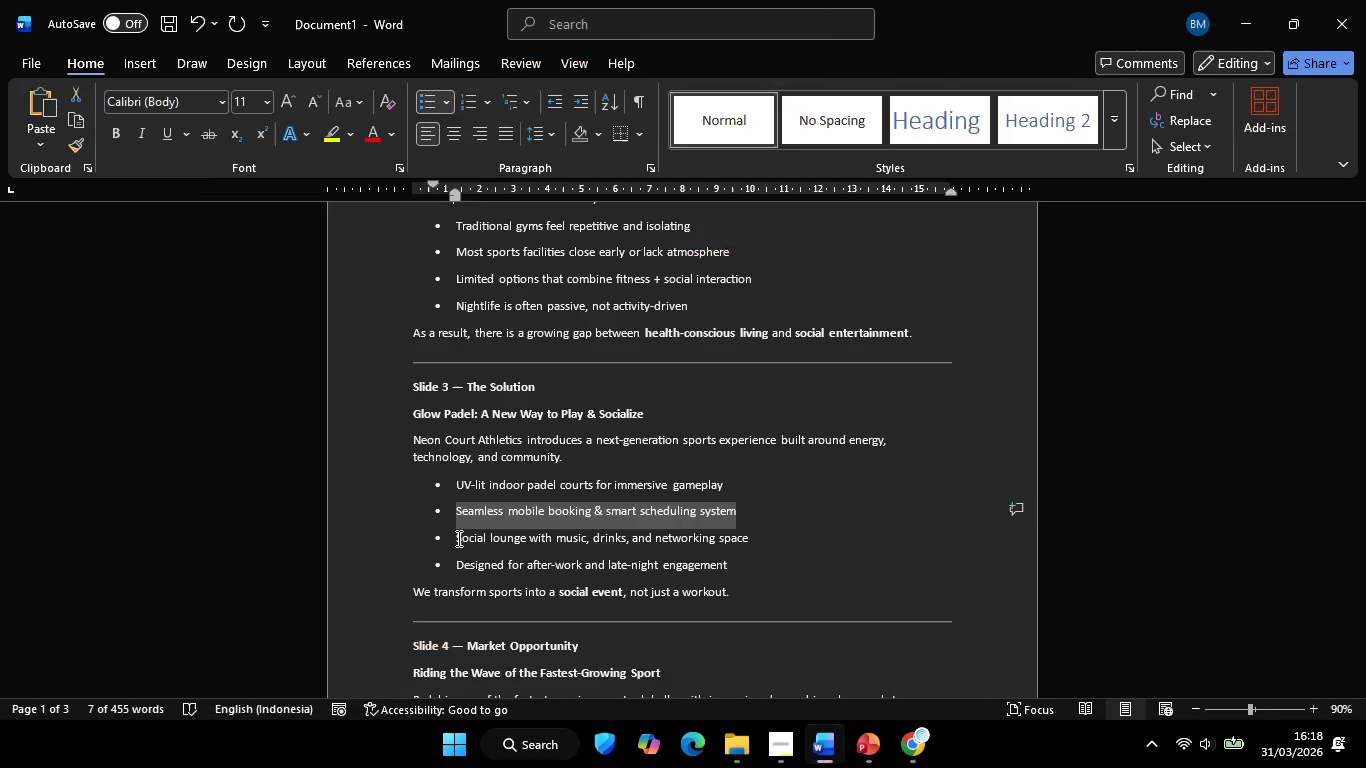 
left_click([454, 538])
 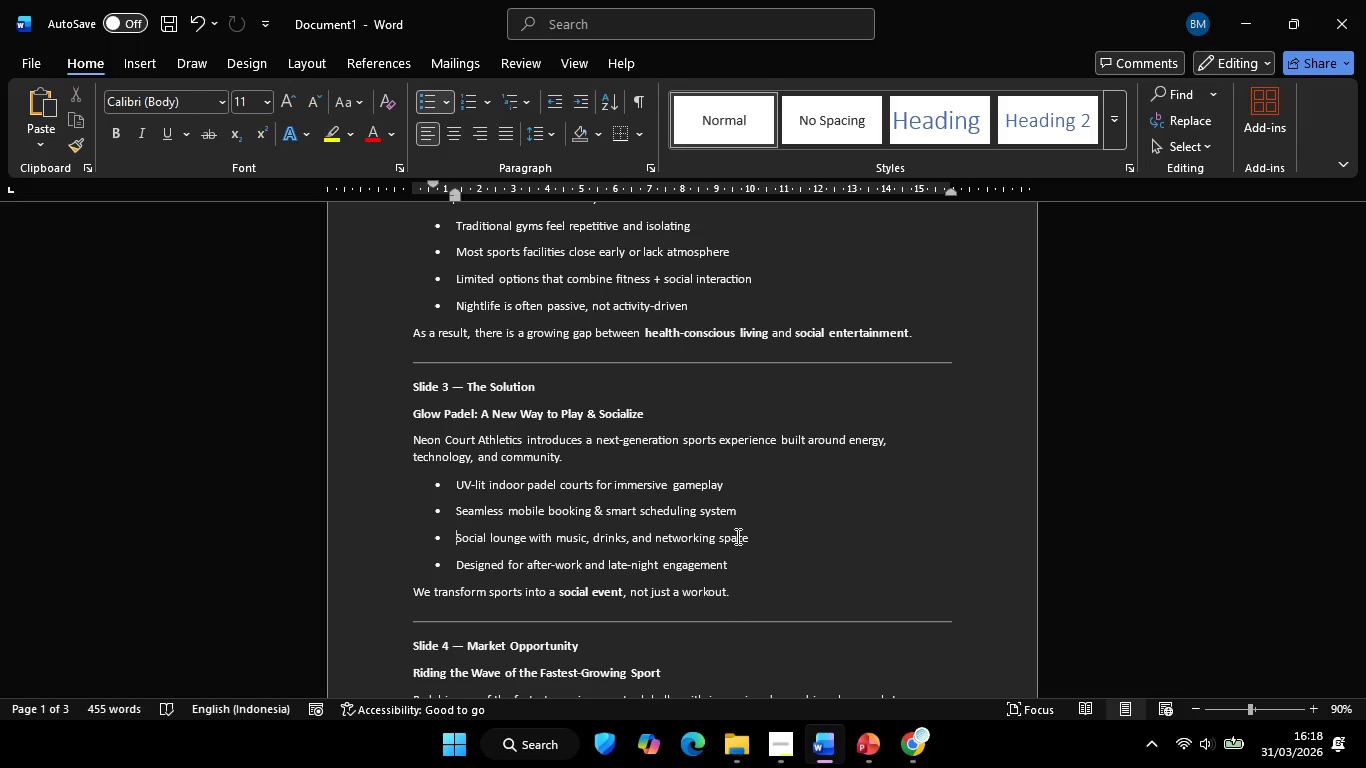 
hold_key(key=ShiftLeft, duration=0.69)
left_click([749, 539])
 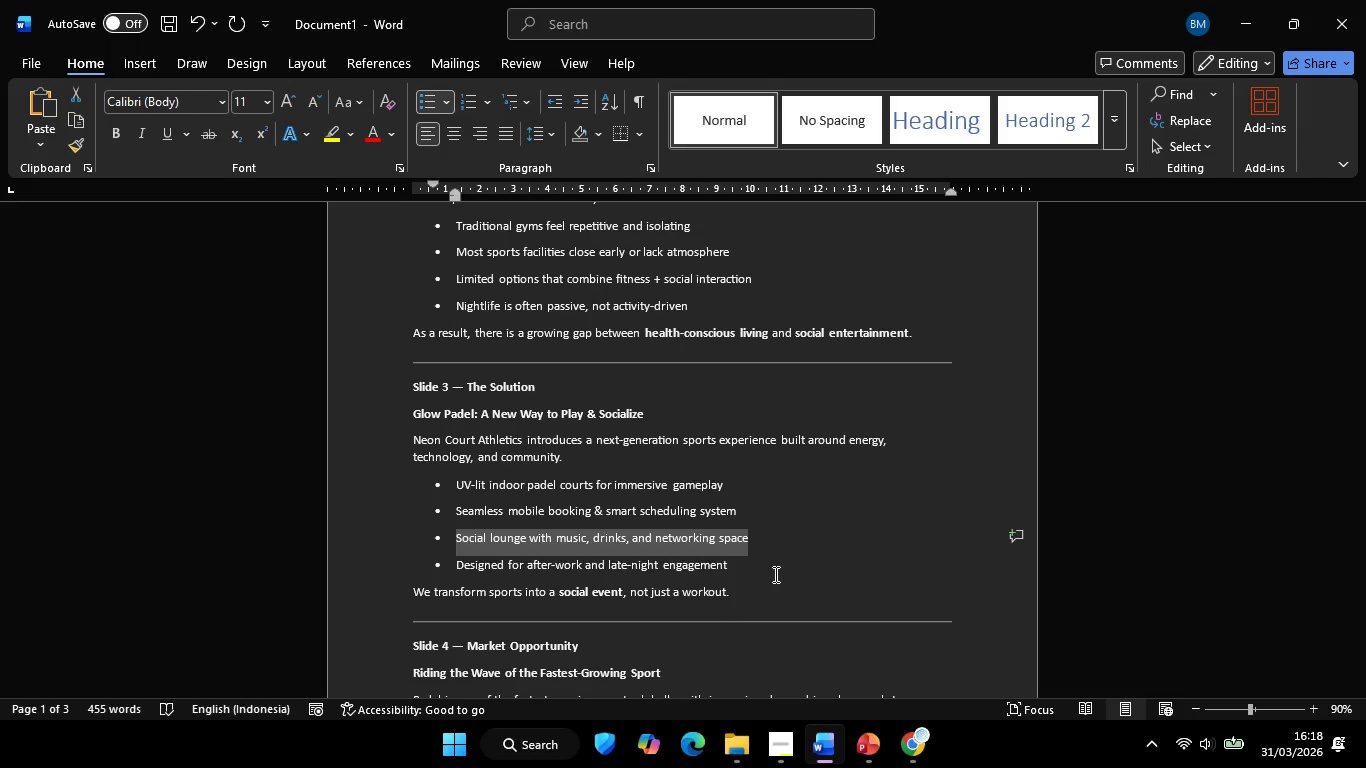 
key(Control+C)
 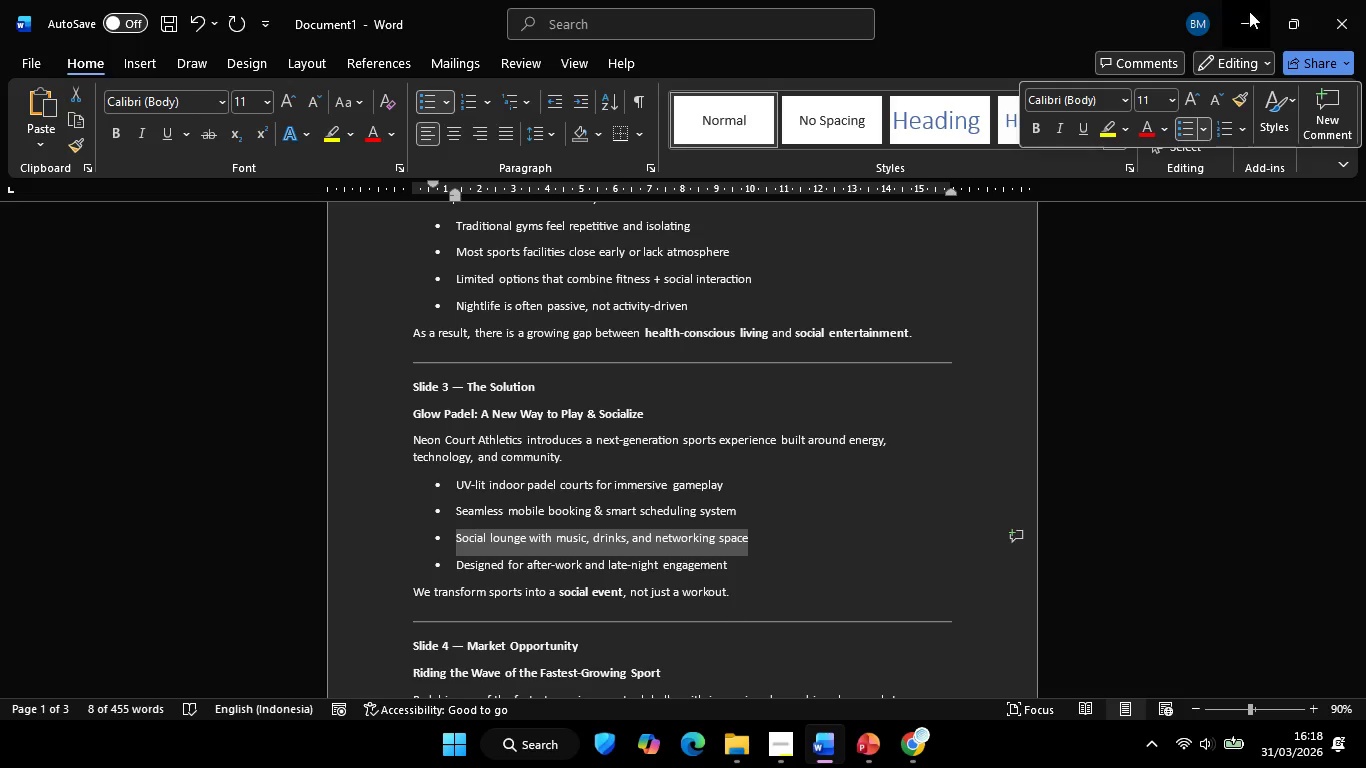 
left_click([1249, 11])
 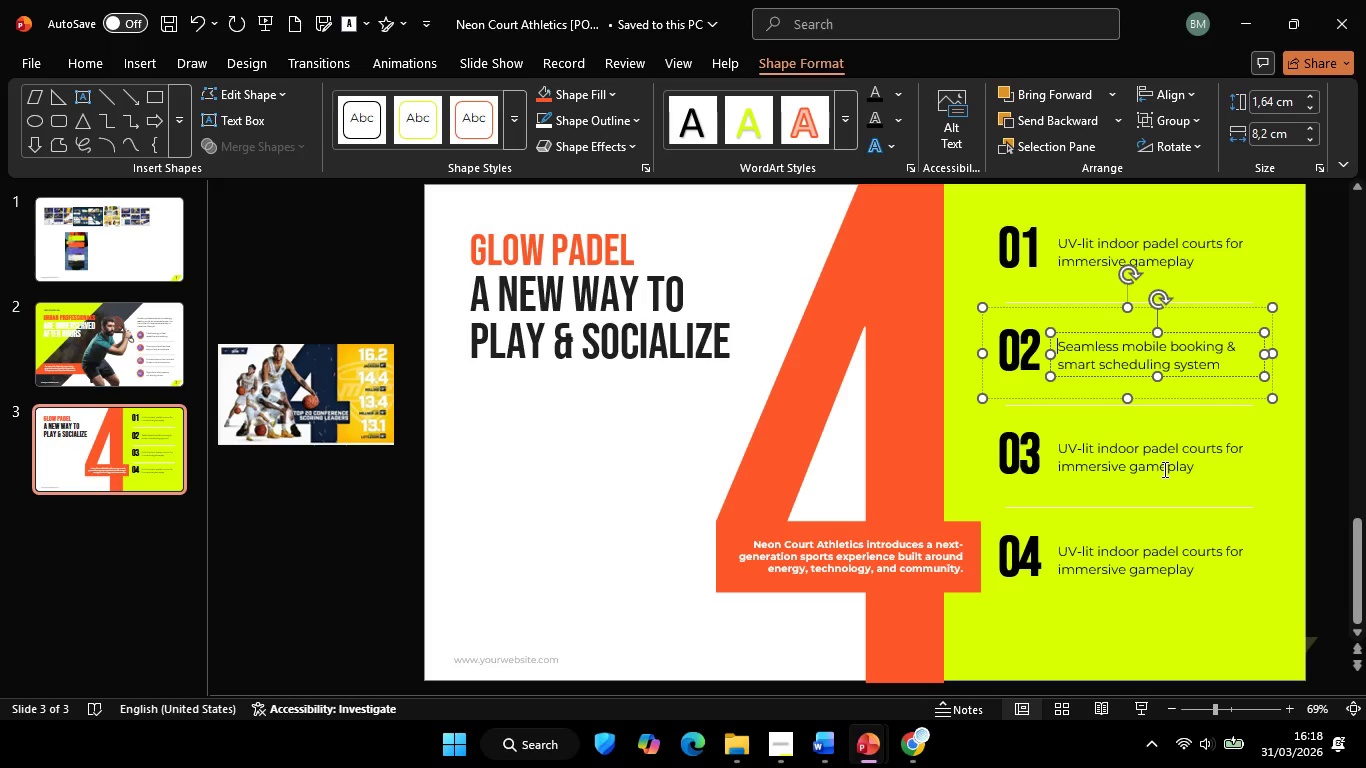 
left_click([1144, 458])
 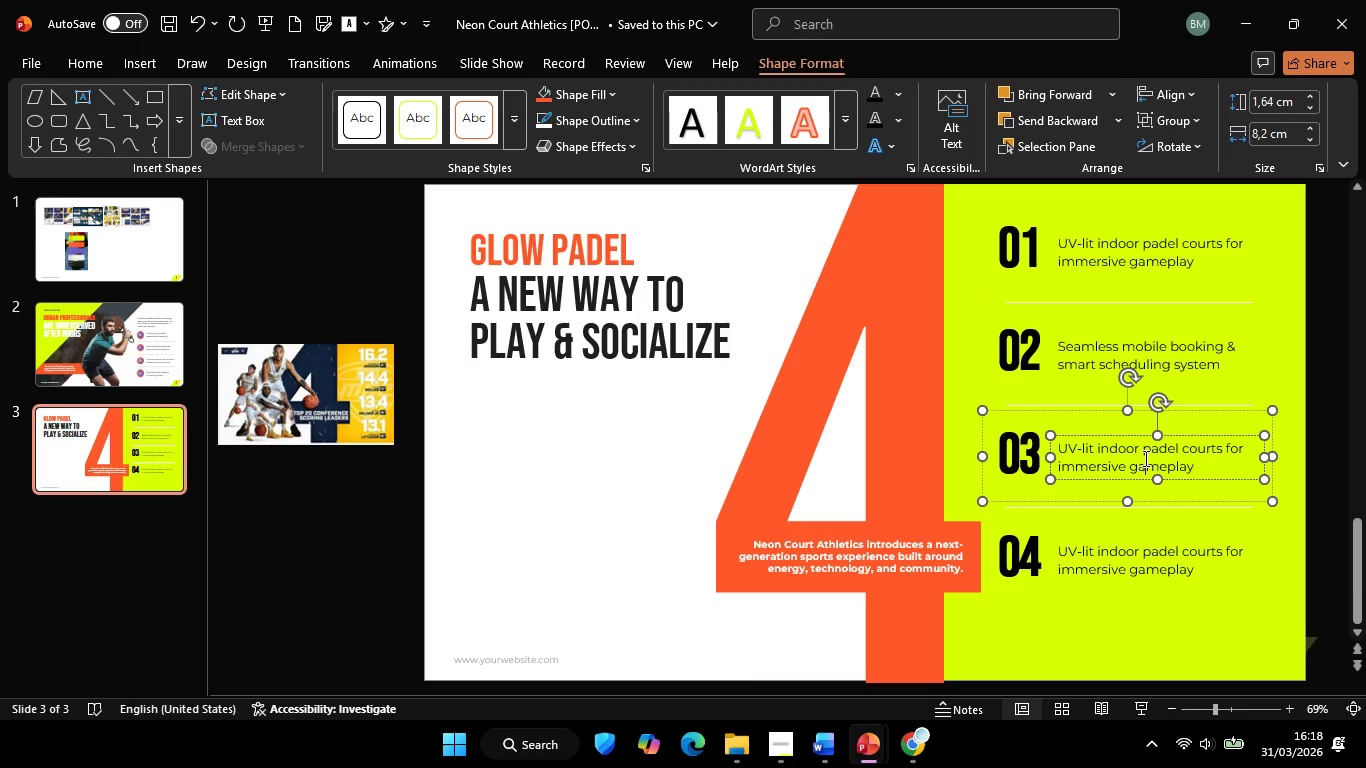 
key(Control+A)
 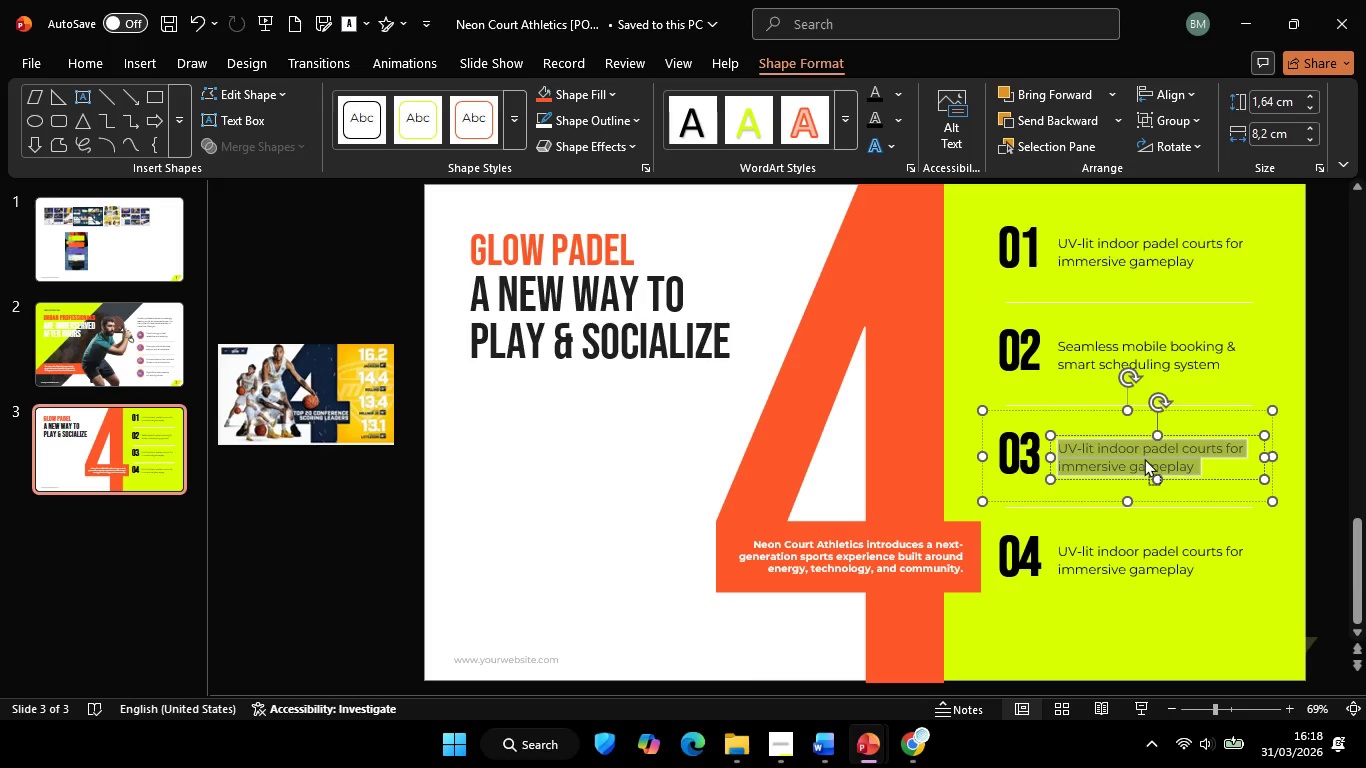 
right_click([1144, 458])
 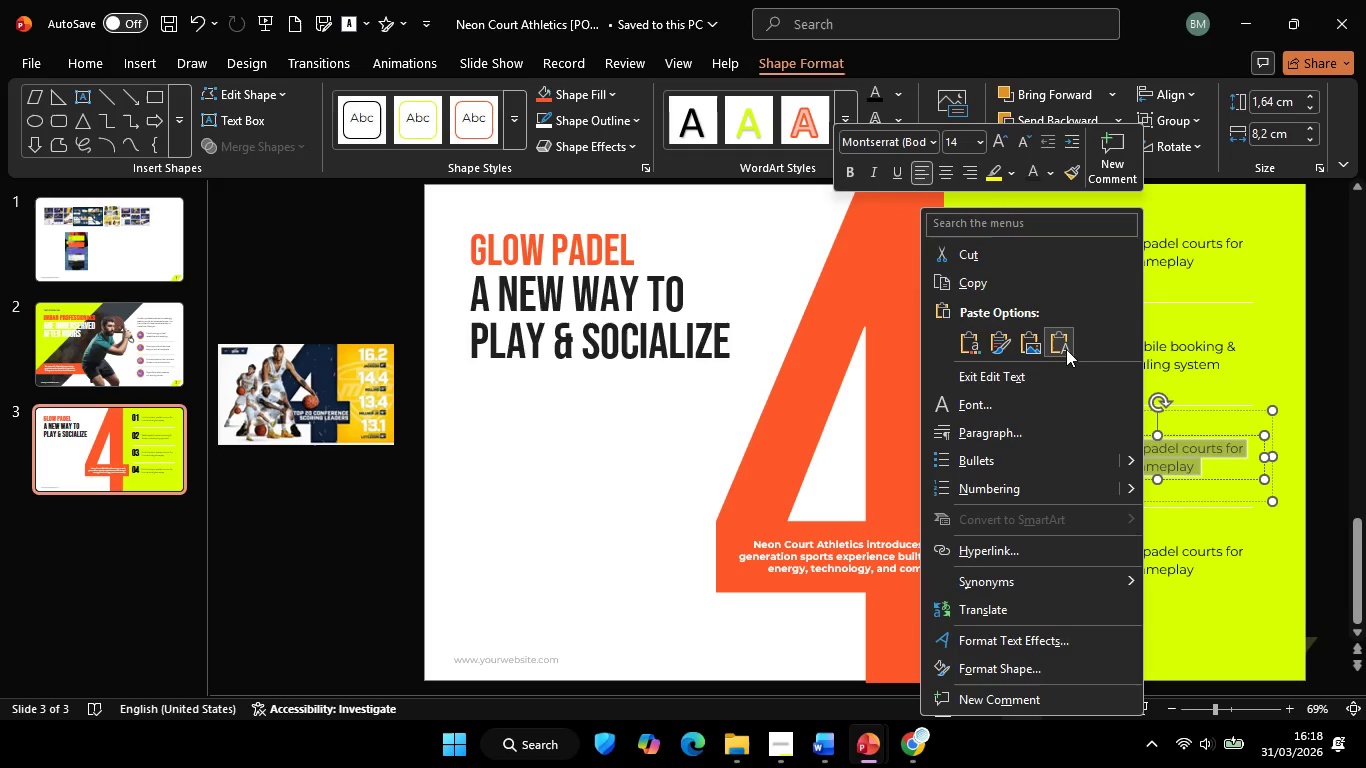 
left_click([1057, 345])
 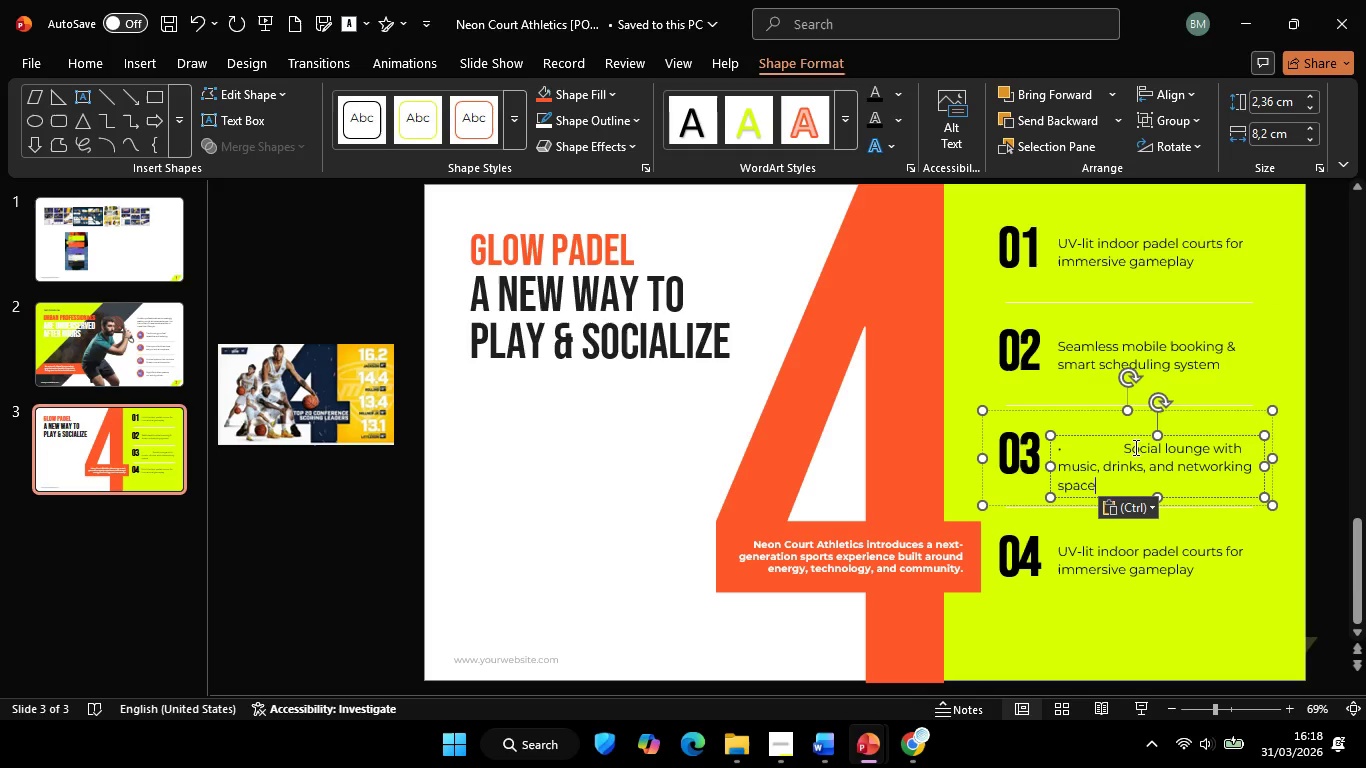 
left_click([1126, 447])
 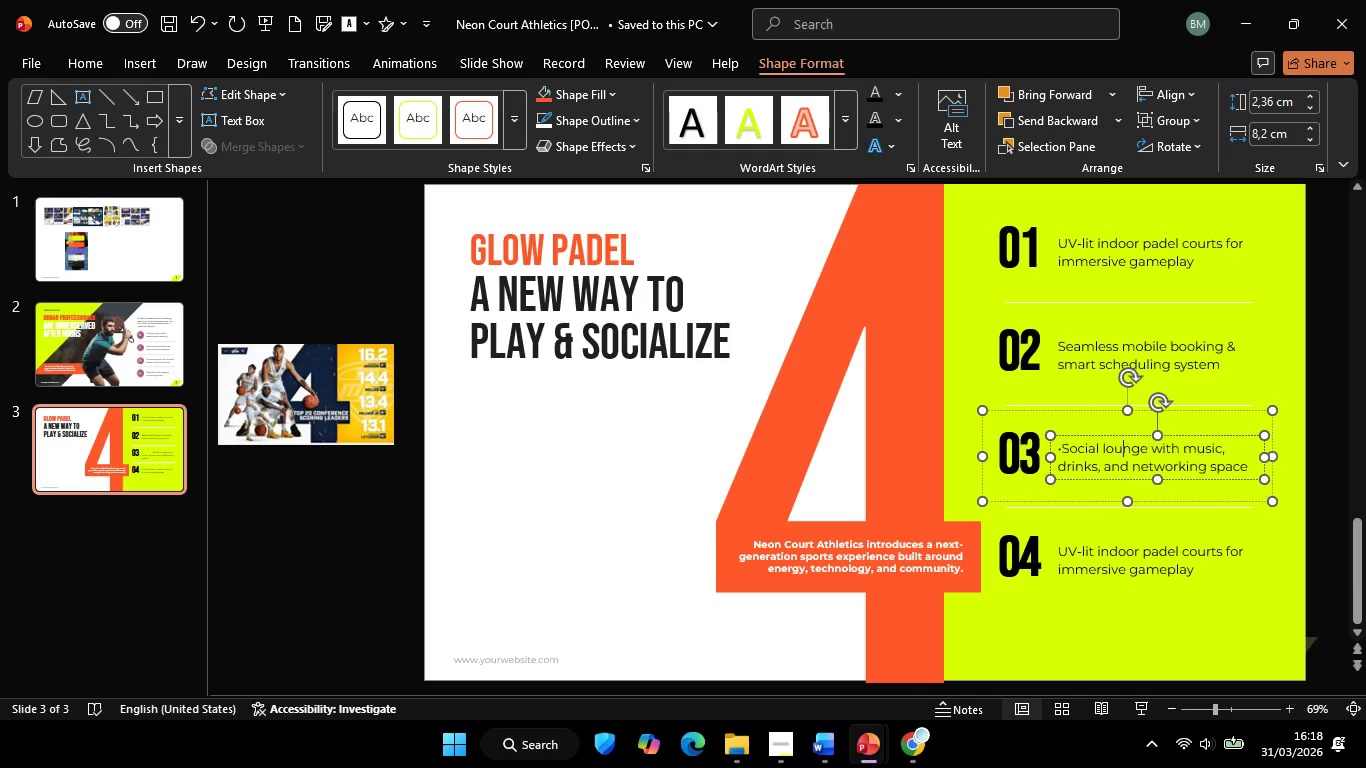 
key(Backspace)
 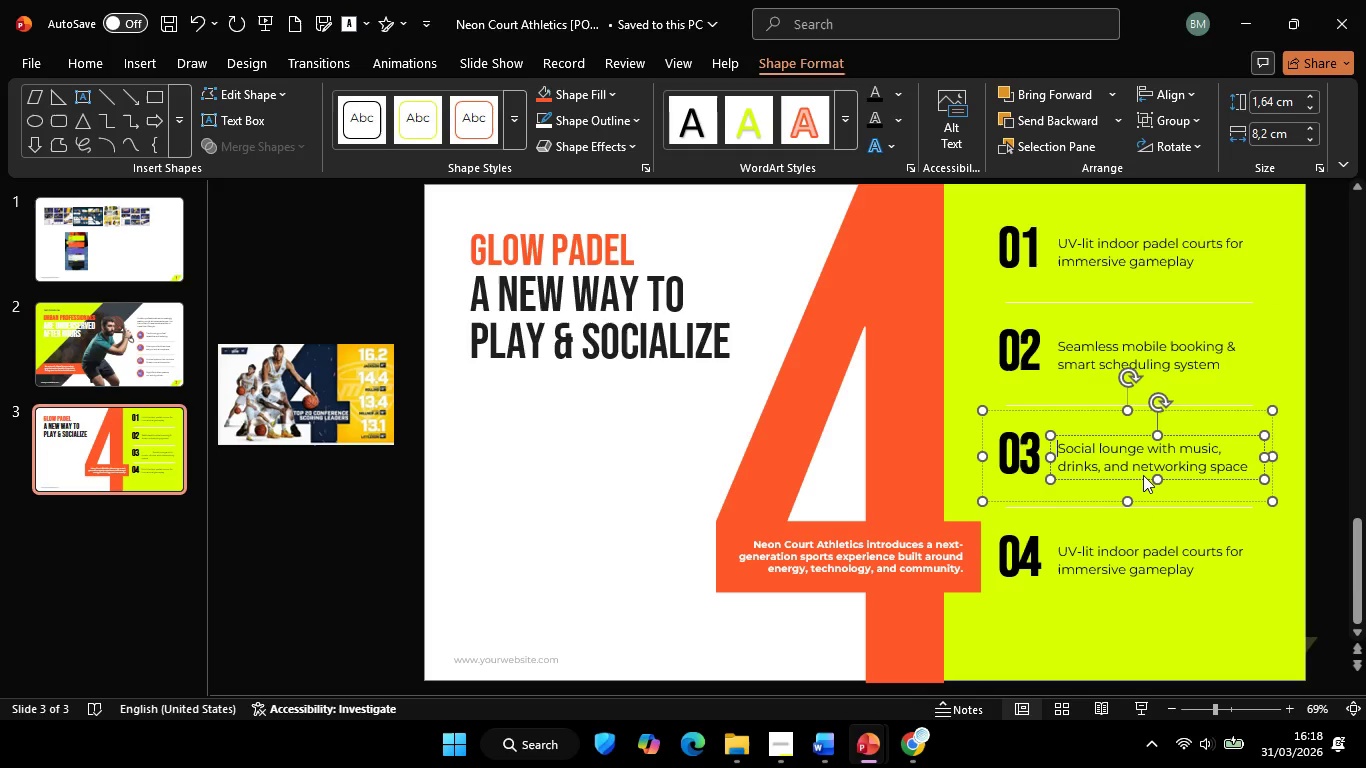 
key(Backspace)
 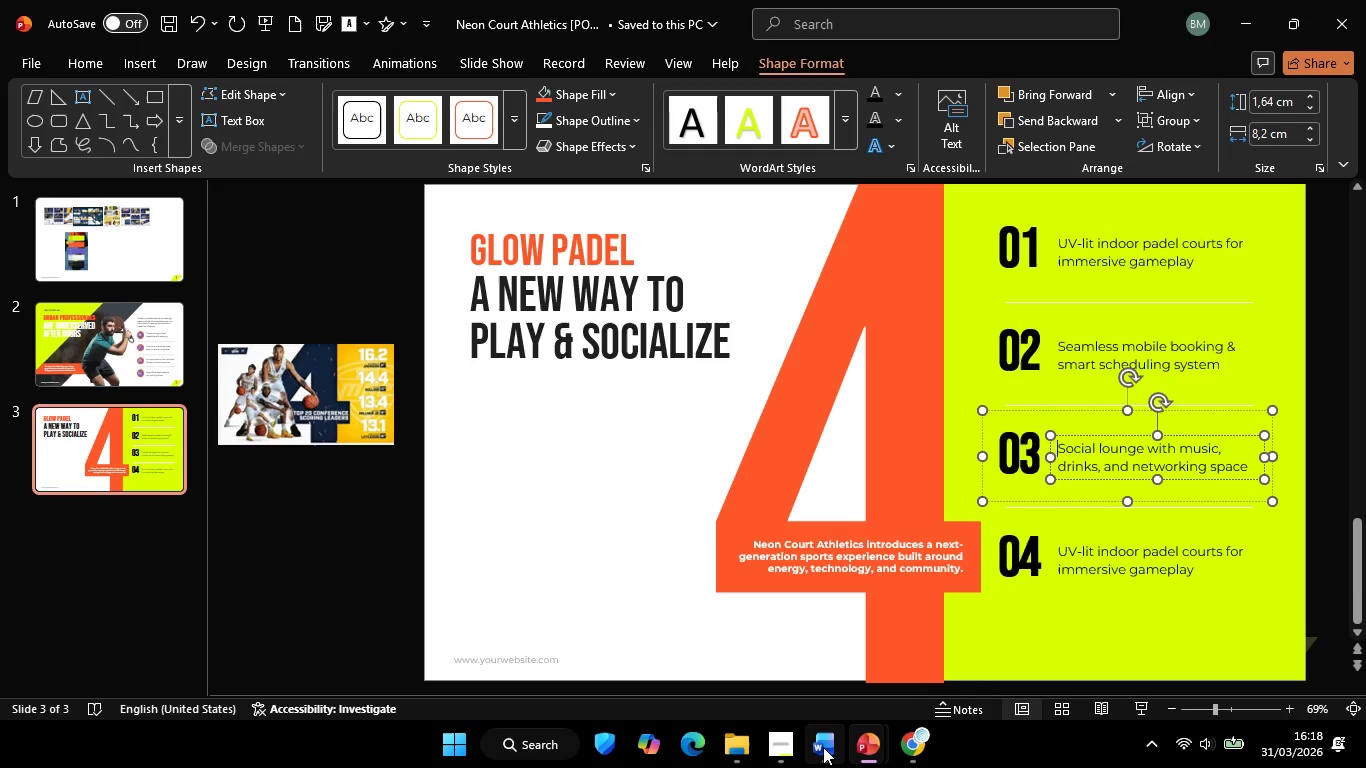 
left_click([821, 747])
 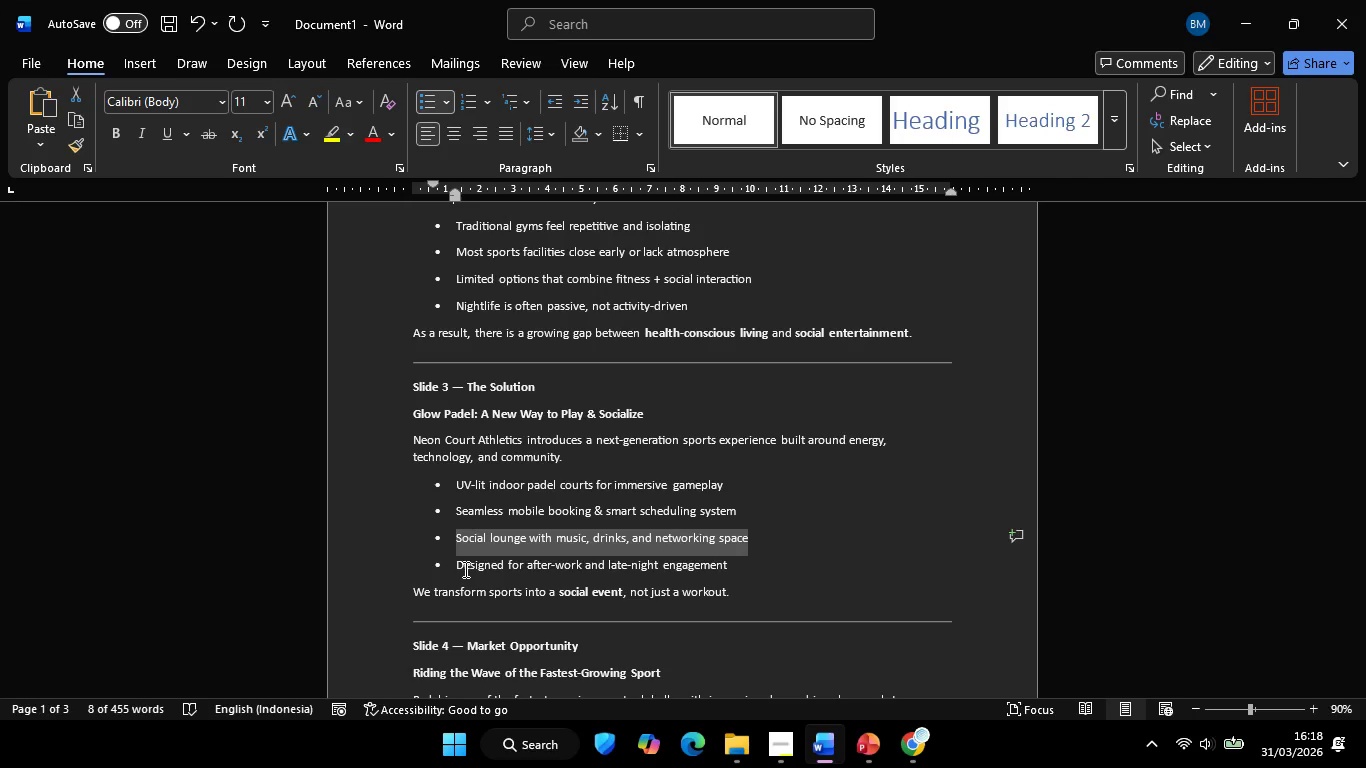 
left_click([456, 566])
 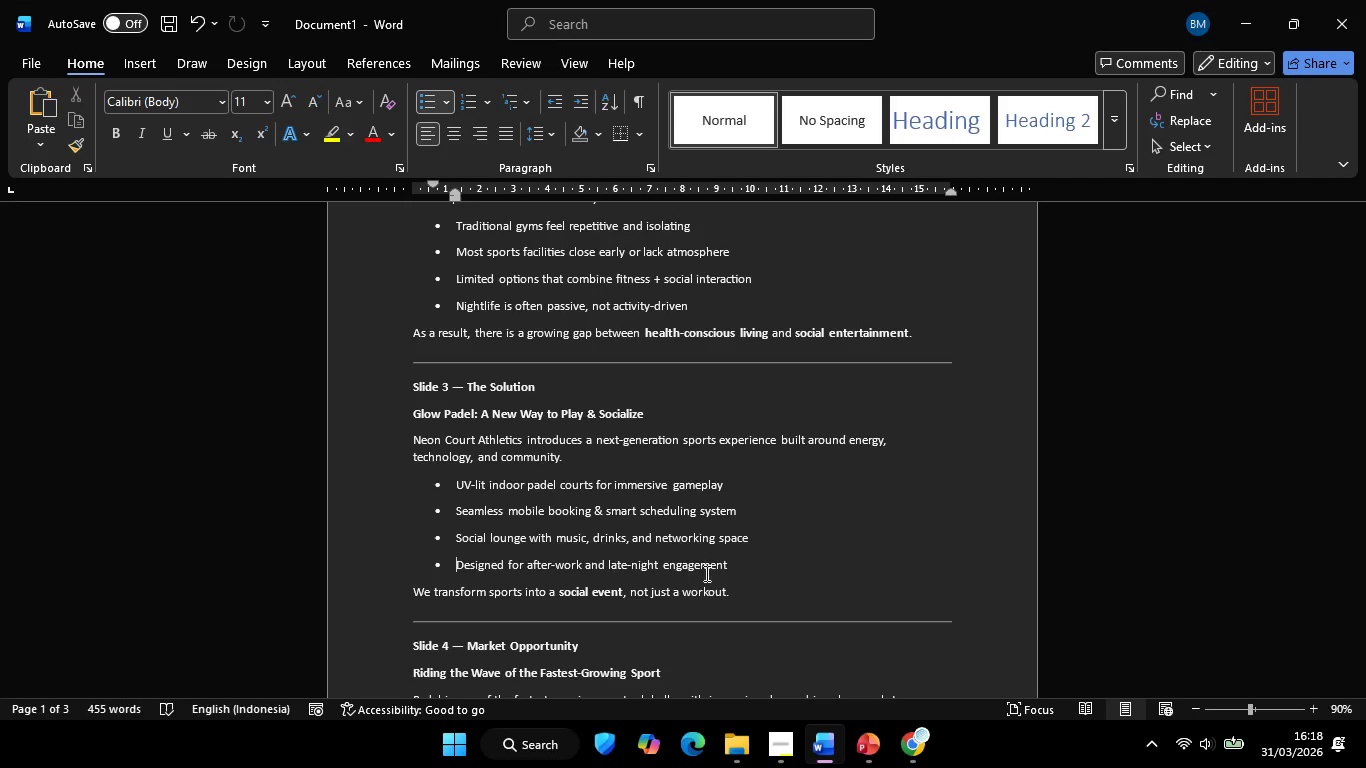 
hold_key(key=ShiftLeft, duration=0.75)
left_click([726, 565])
 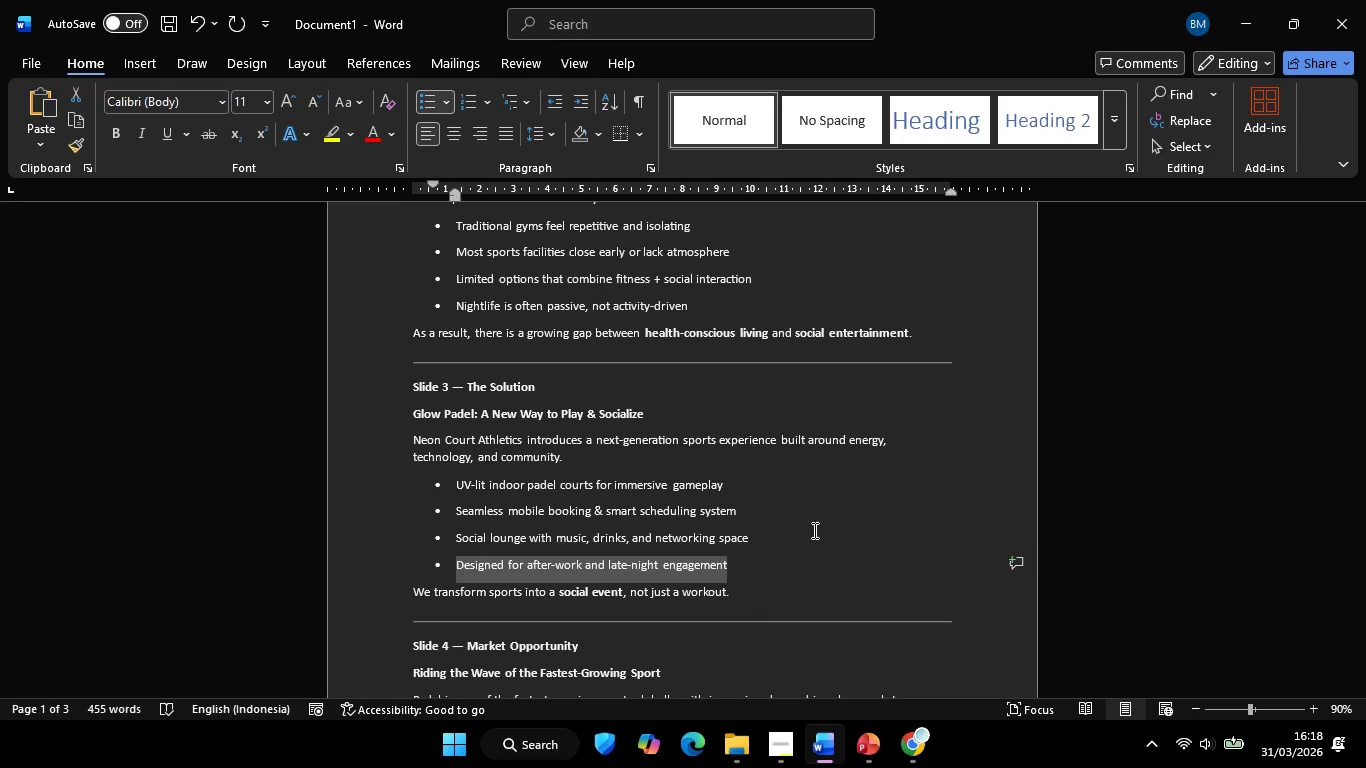 
key(Control+C)
 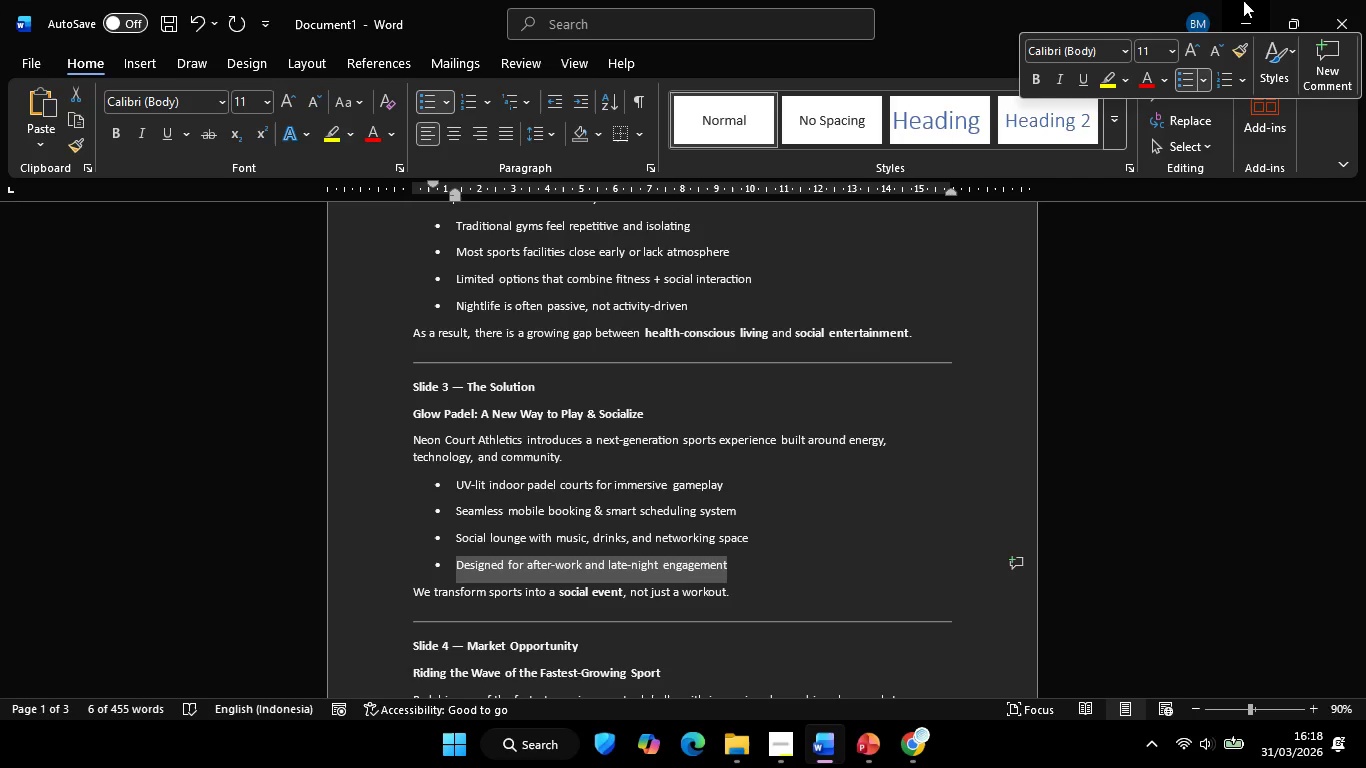 
left_click([1243, 0])
 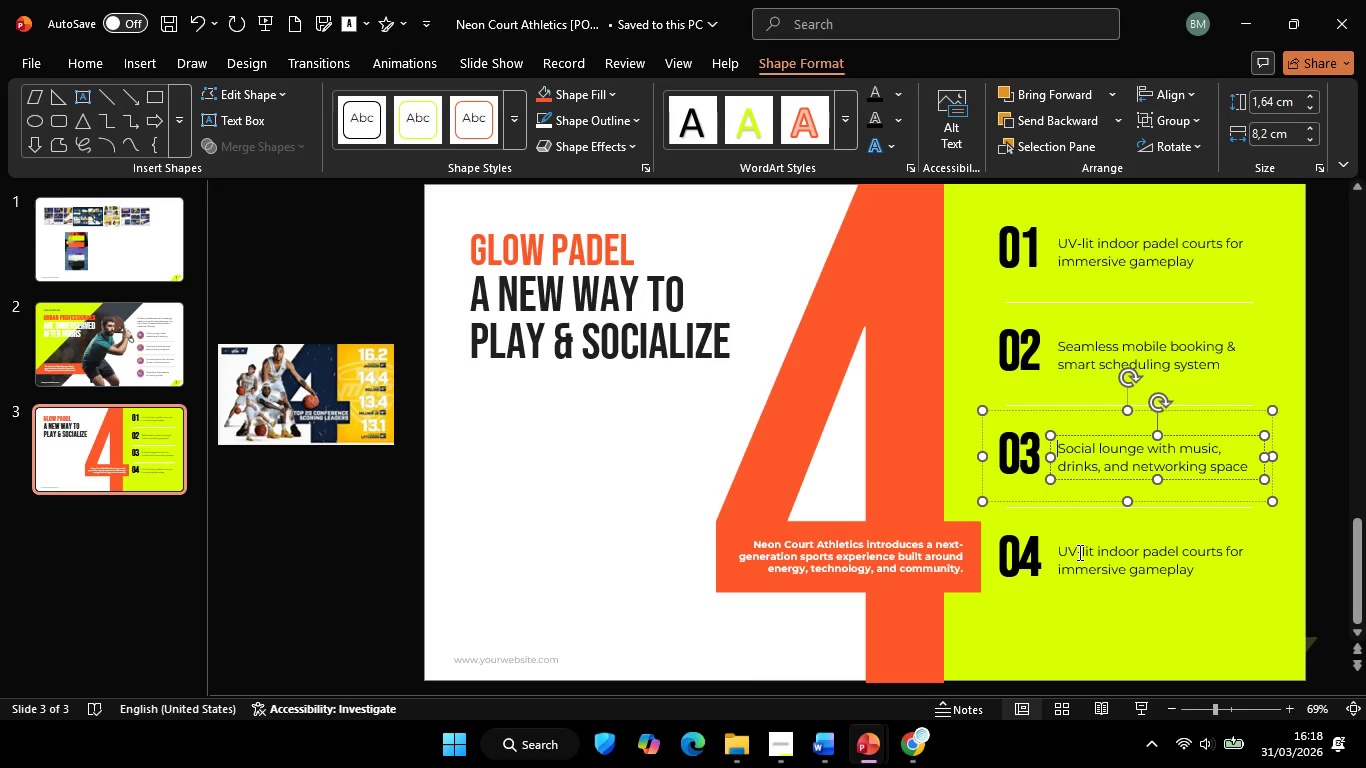 
left_click([1078, 552])
 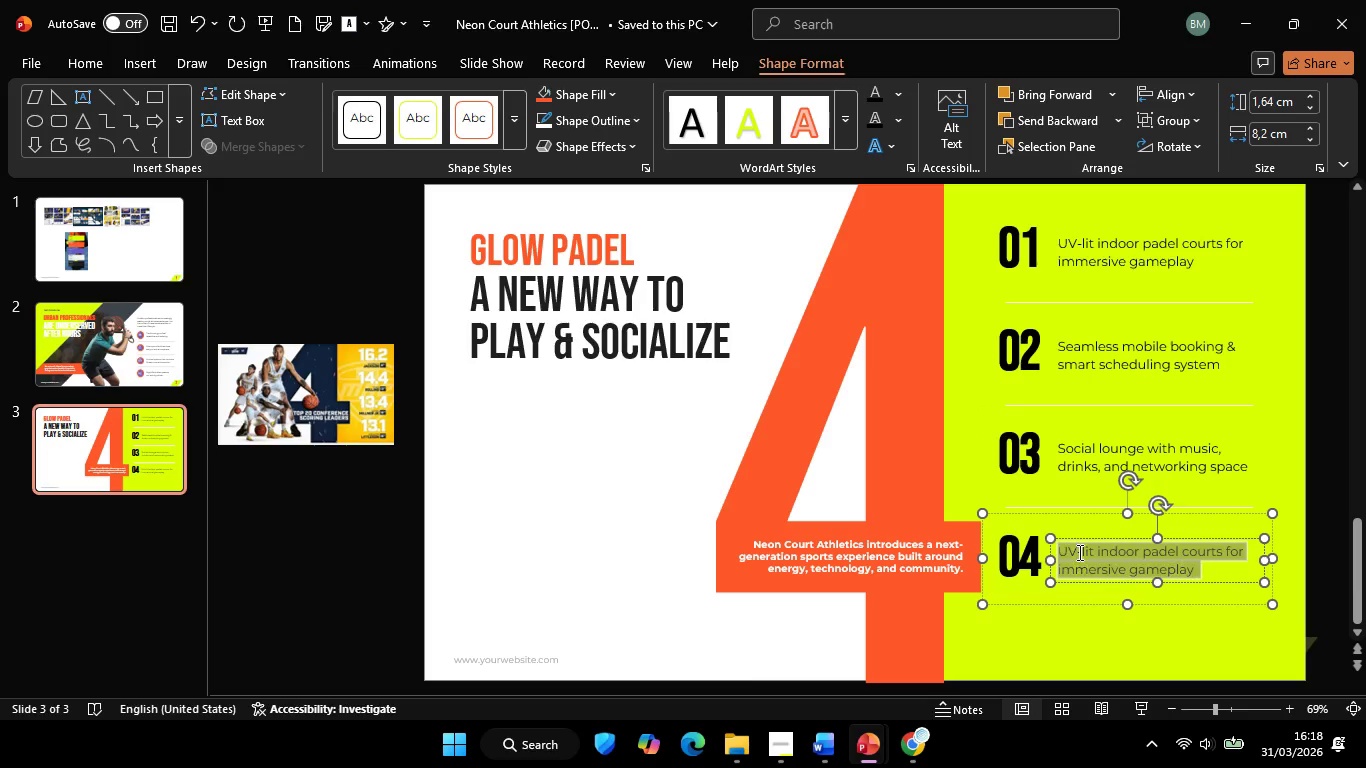 
key(Control+A)
 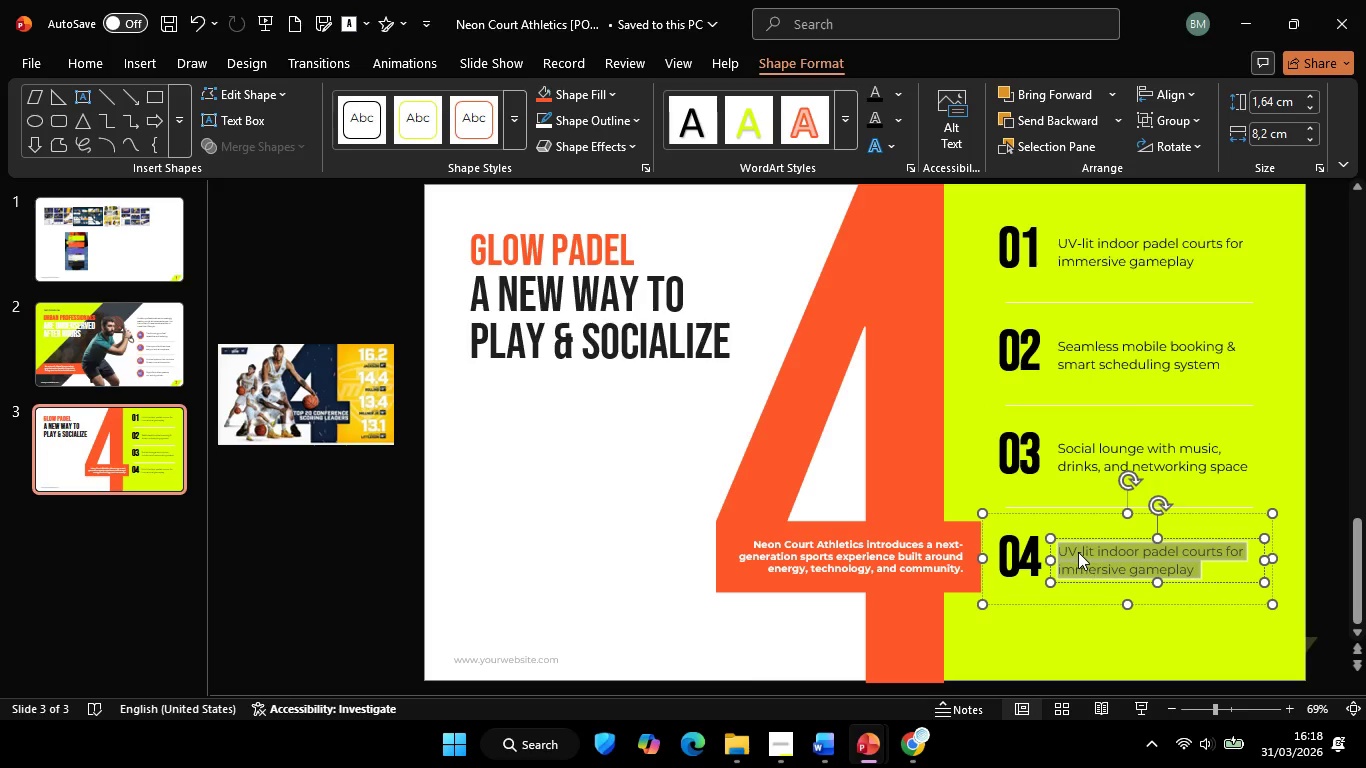 
right_click([1078, 552])
 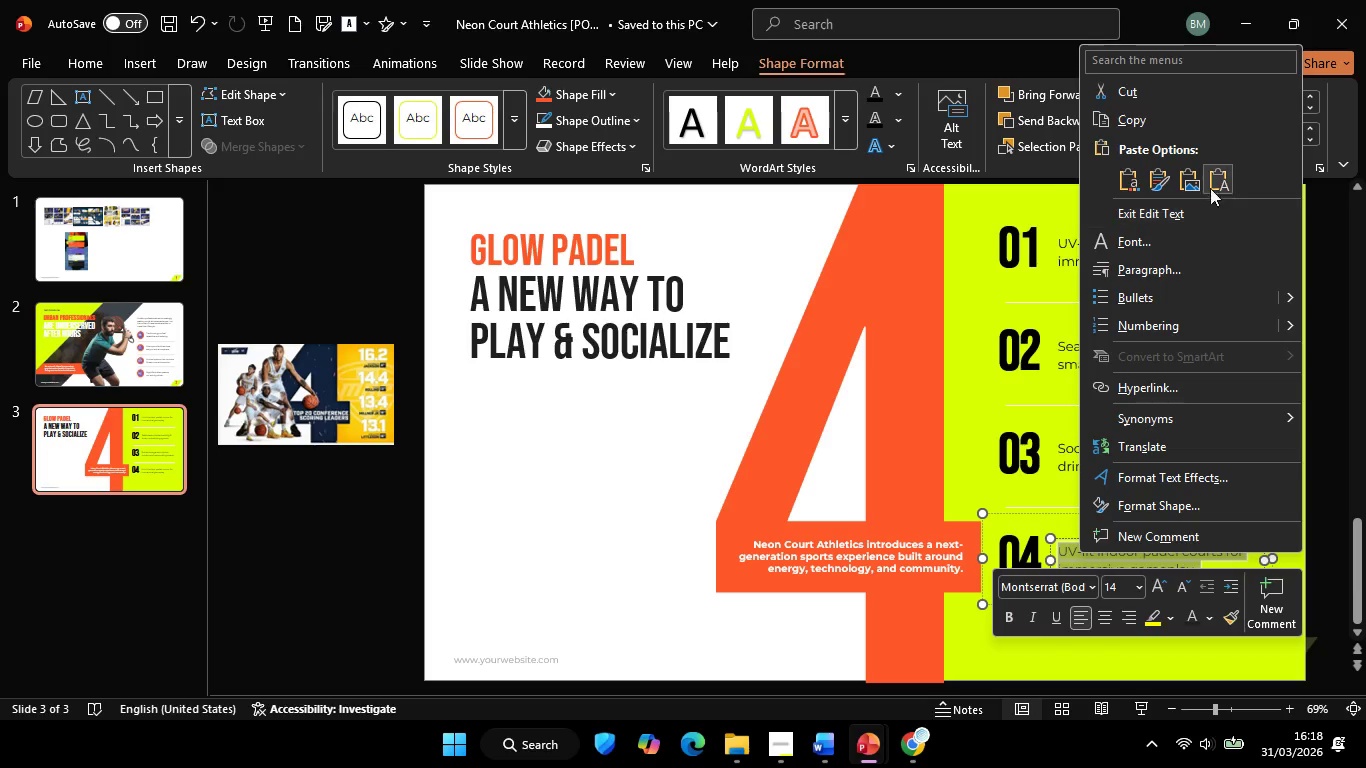 
left_click([1211, 181])
 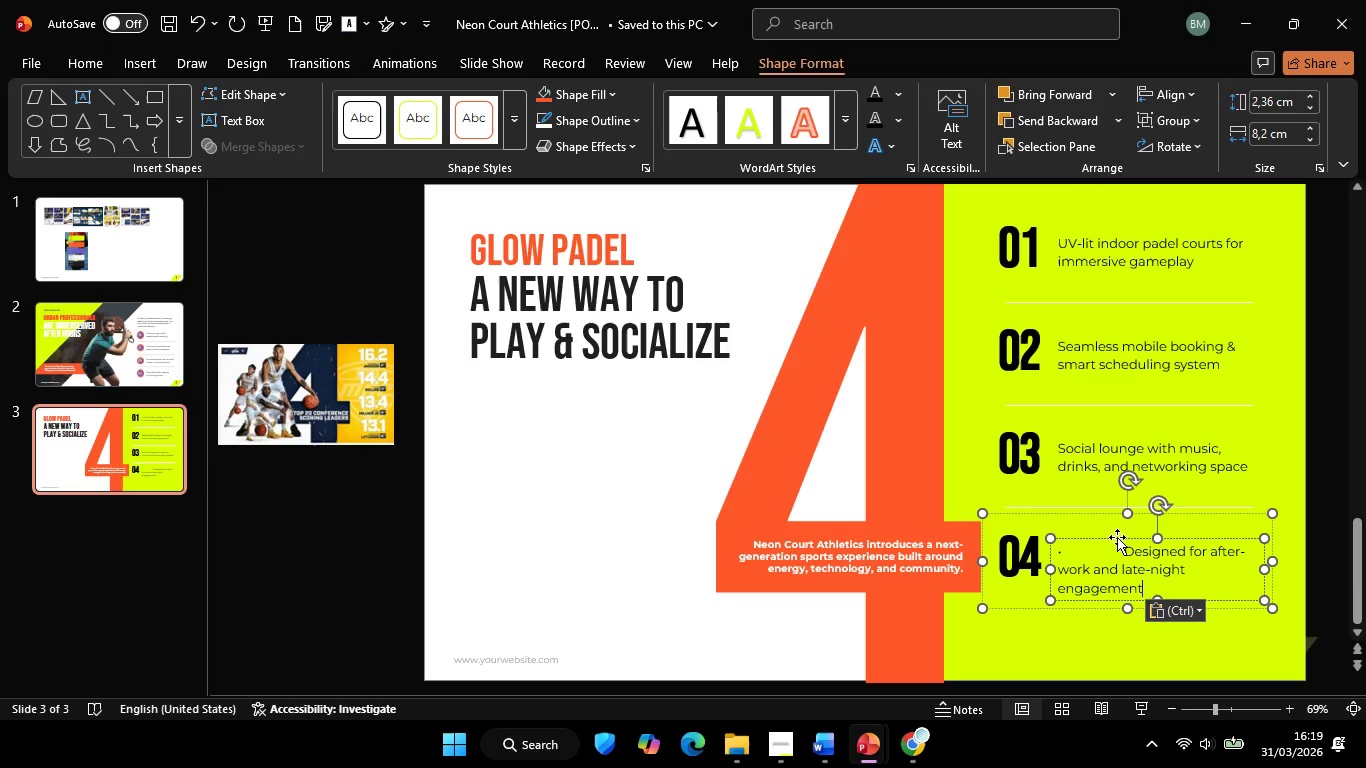 
left_click([1124, 549])
 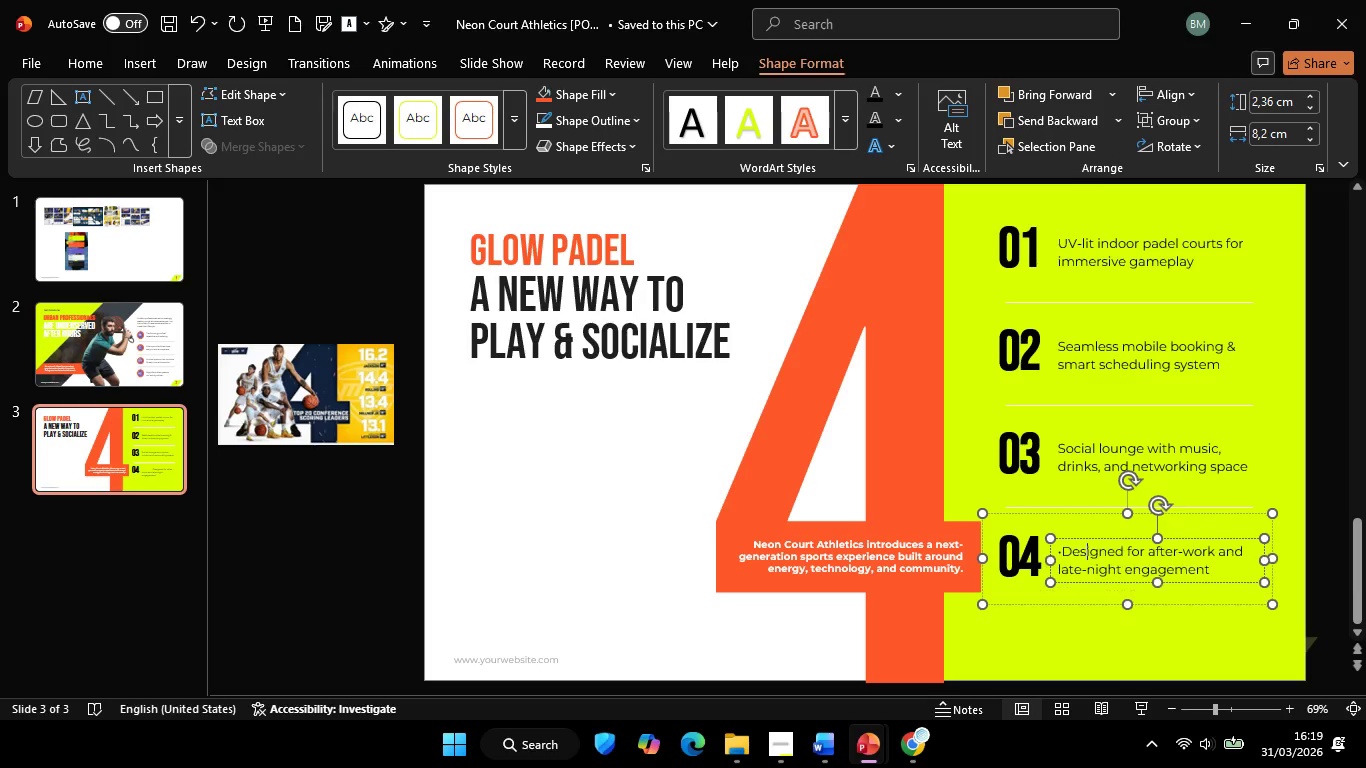 
key(Backspace)
 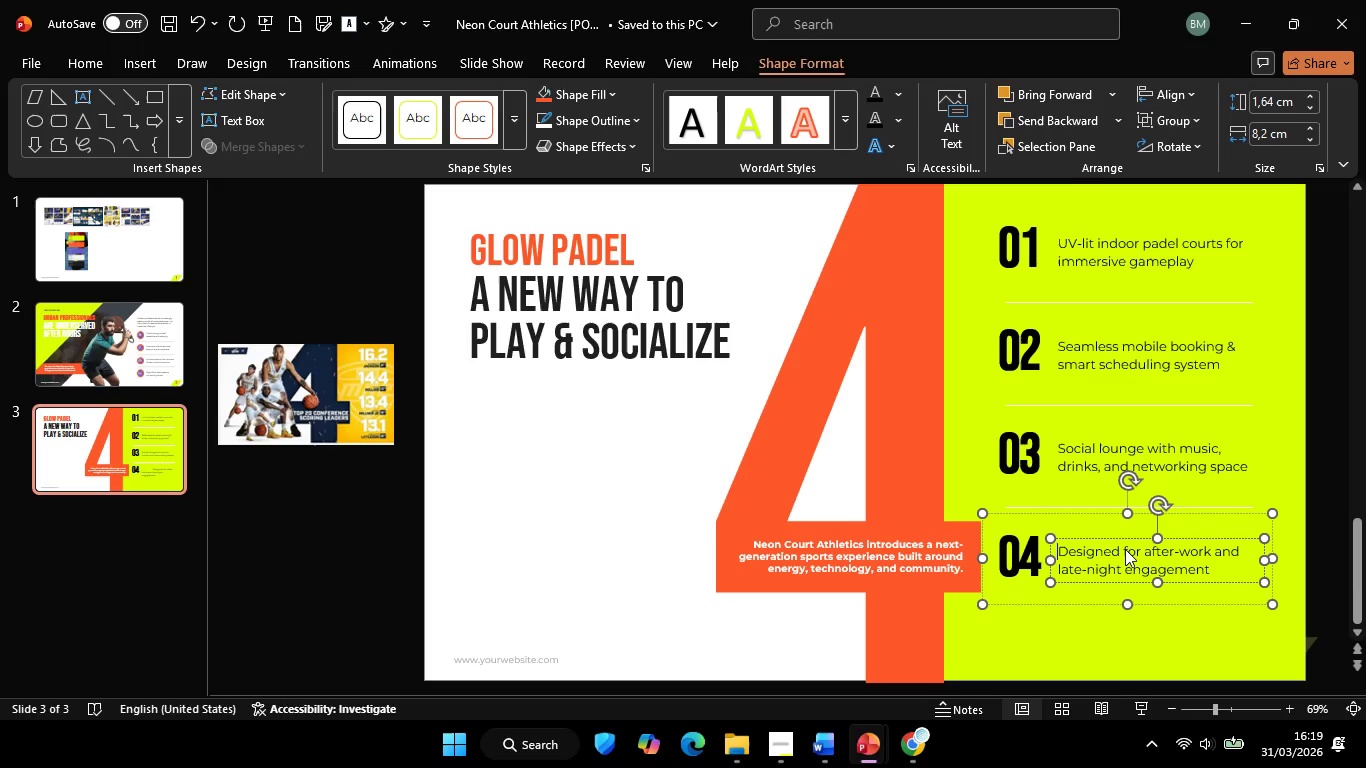 
key(Backspace)
 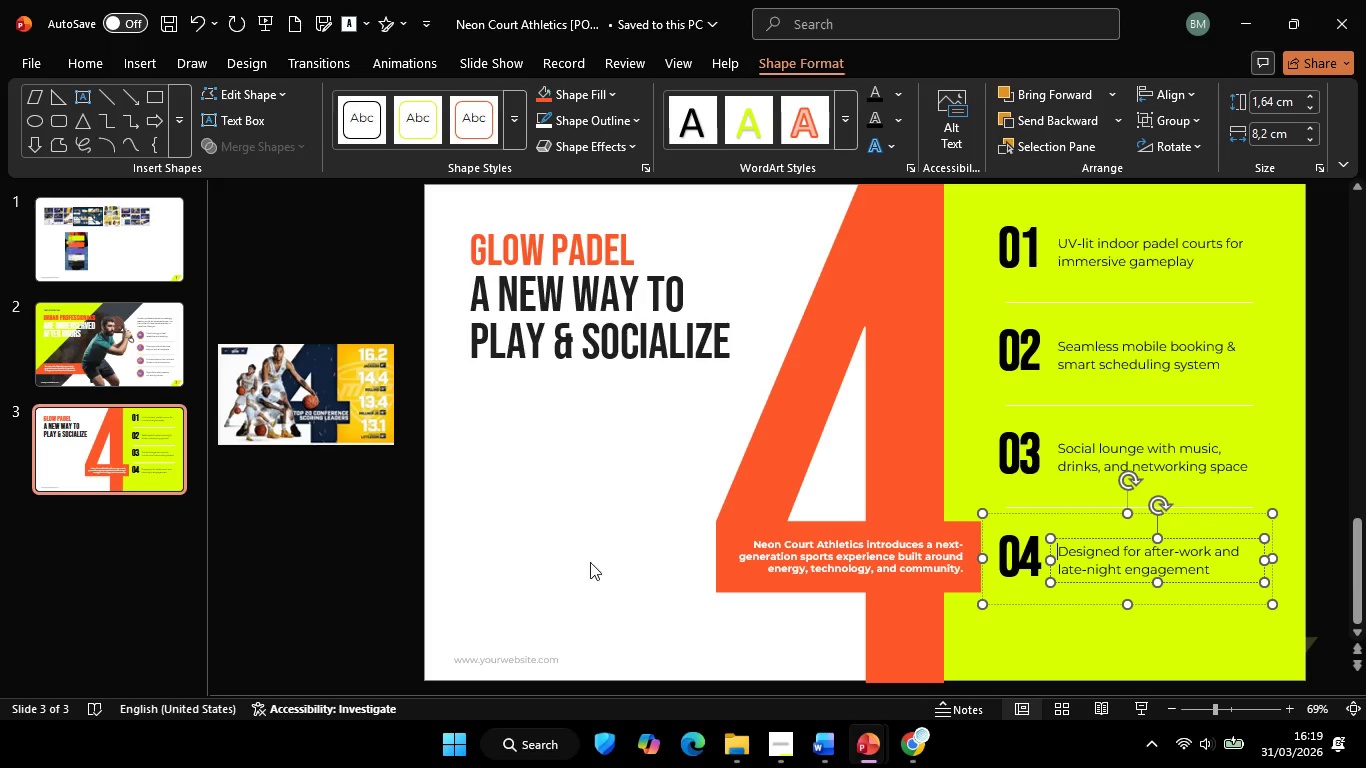 
left_click([580, 563])
 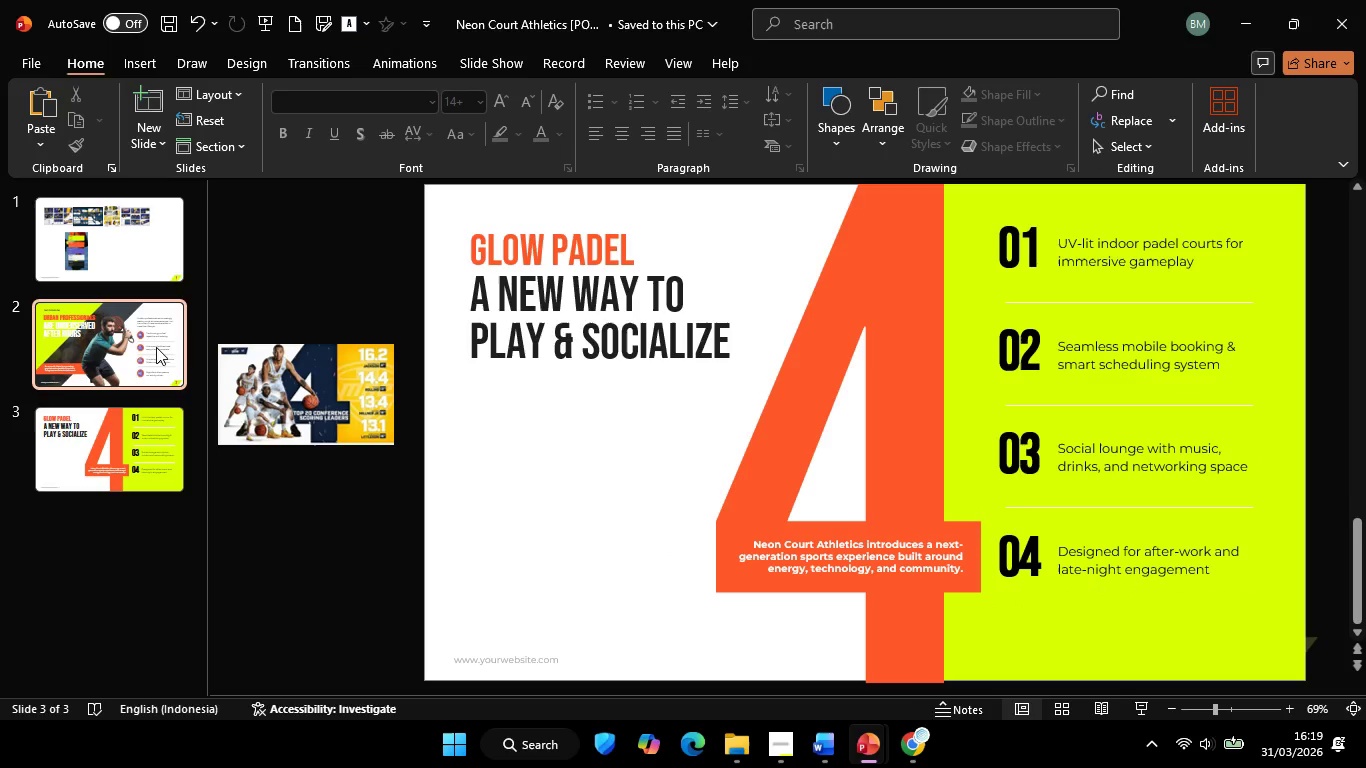 
left_click([156, 347])
 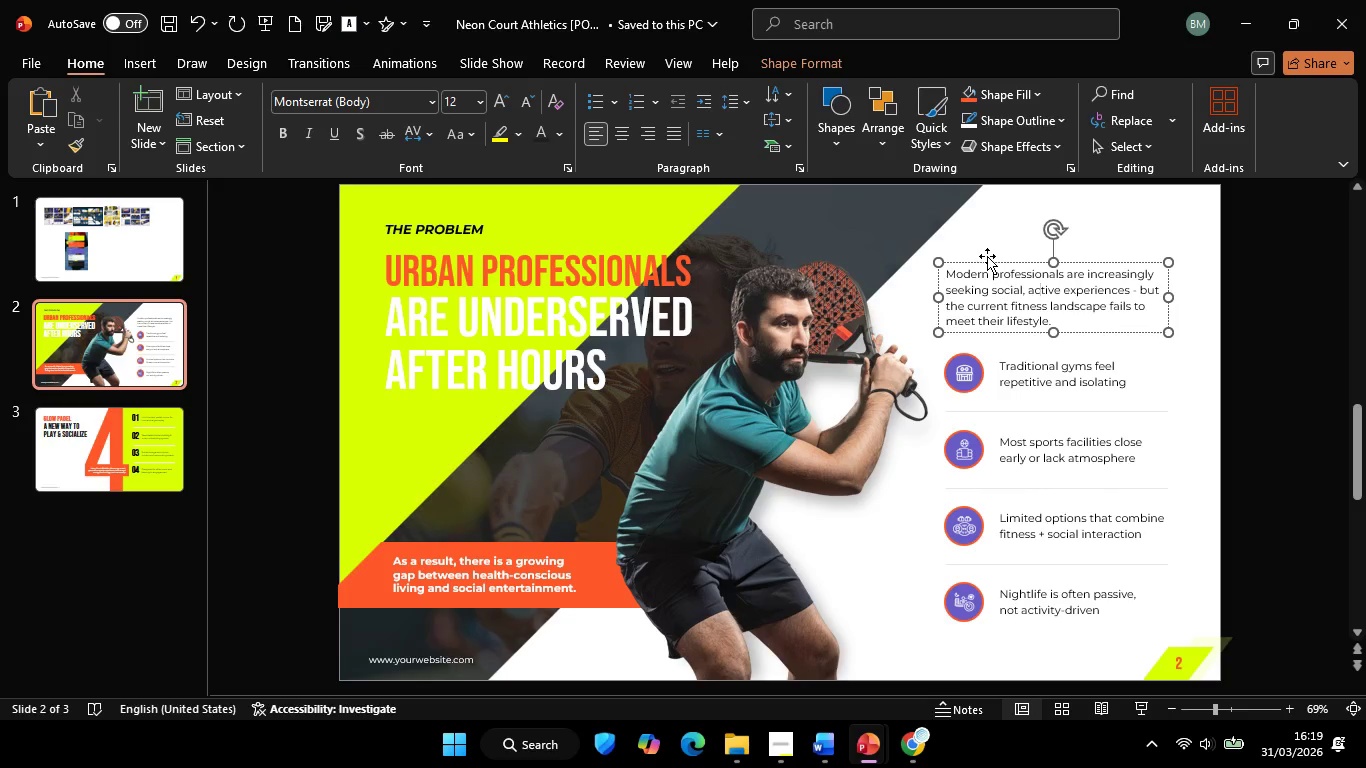 
left_click([1000, 264])
 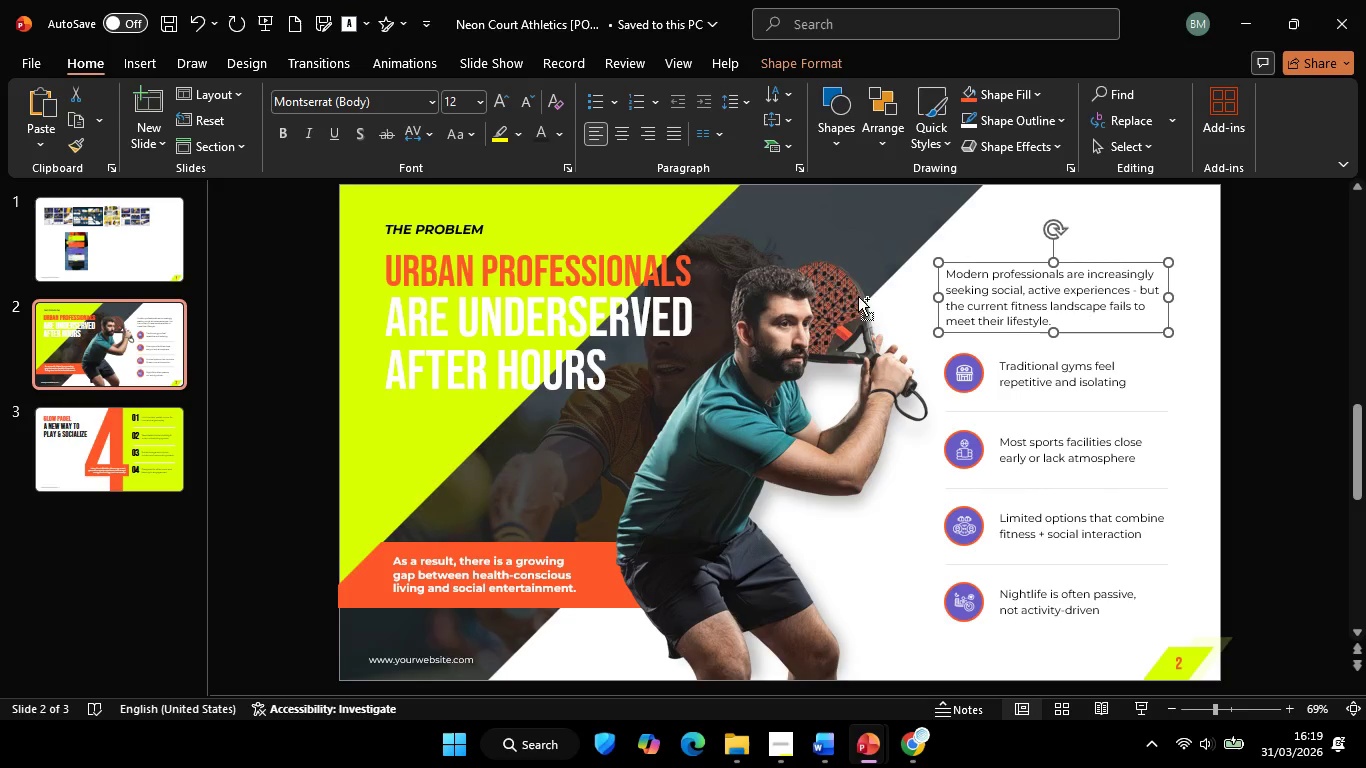 
key(Control+C)
 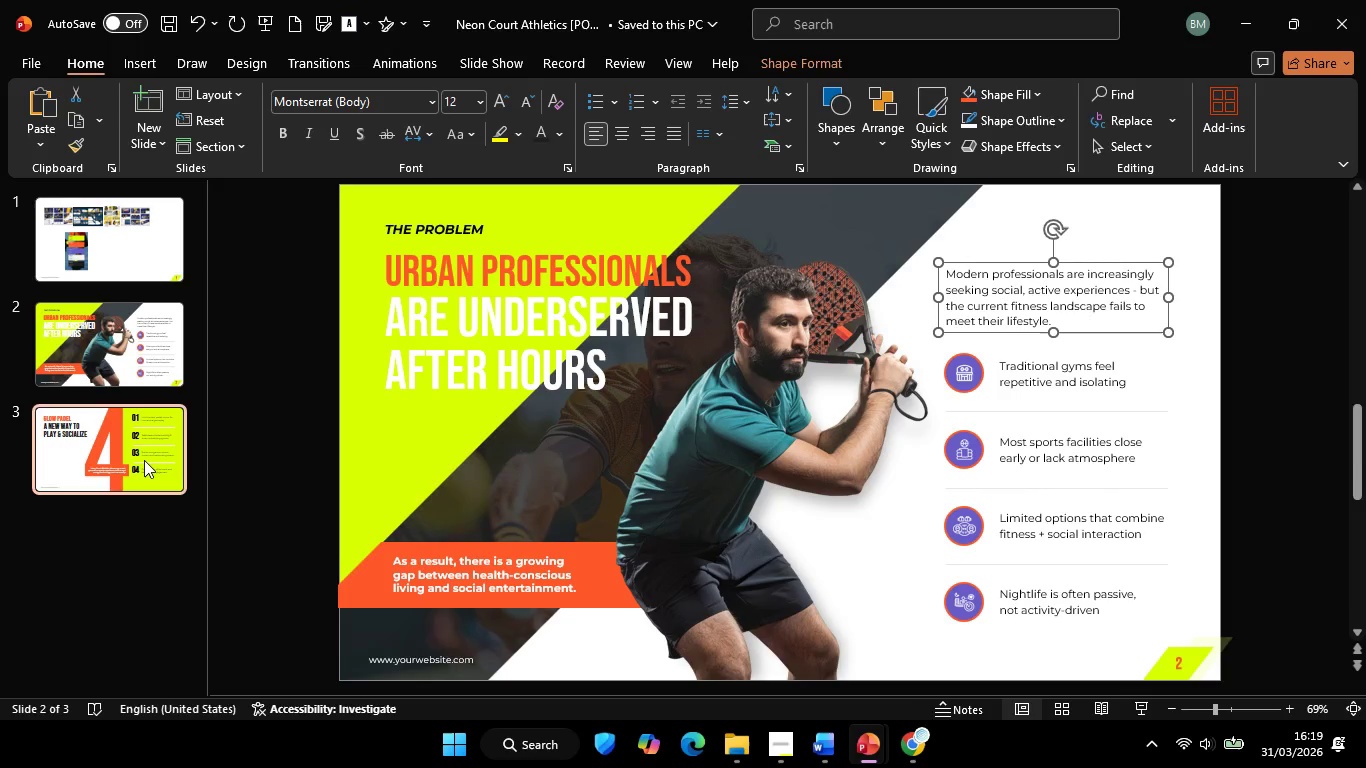 
left_click([144, 460])
 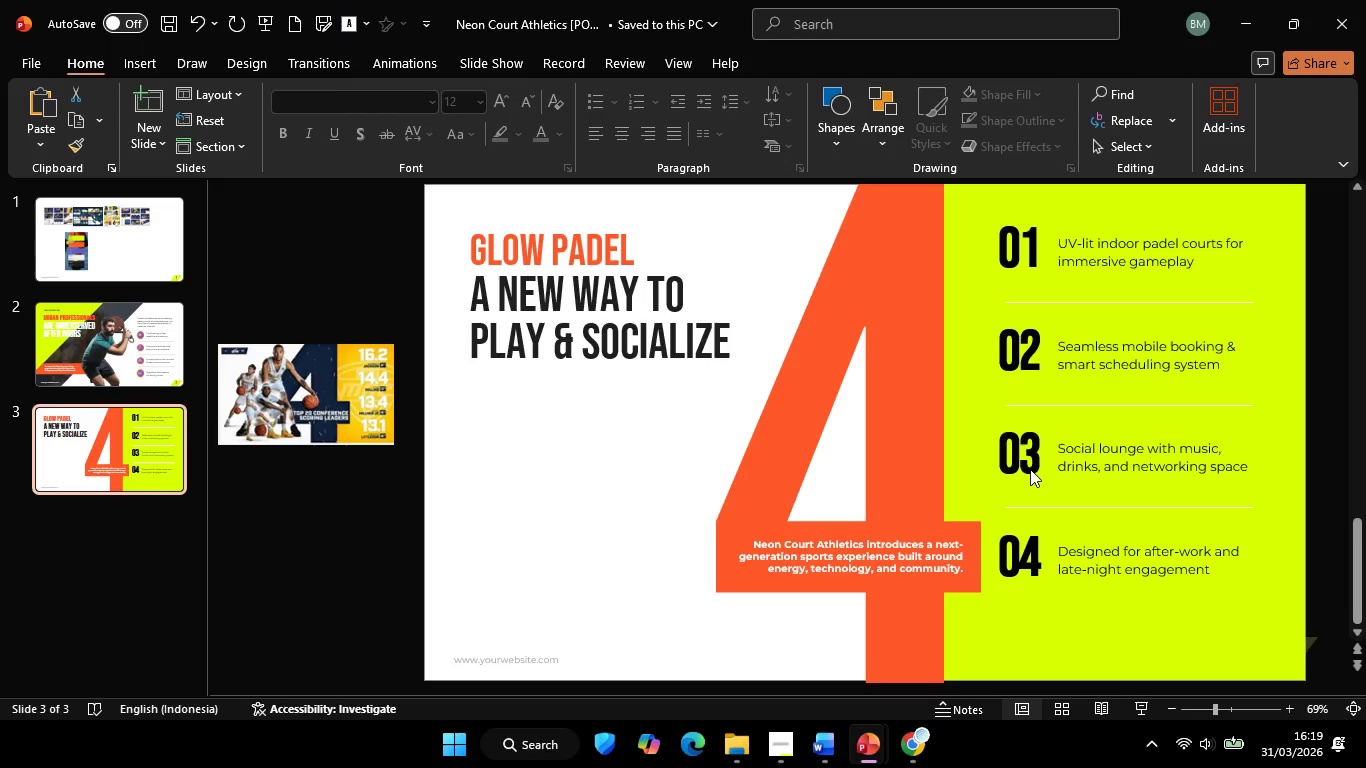 
key(Control+V)
 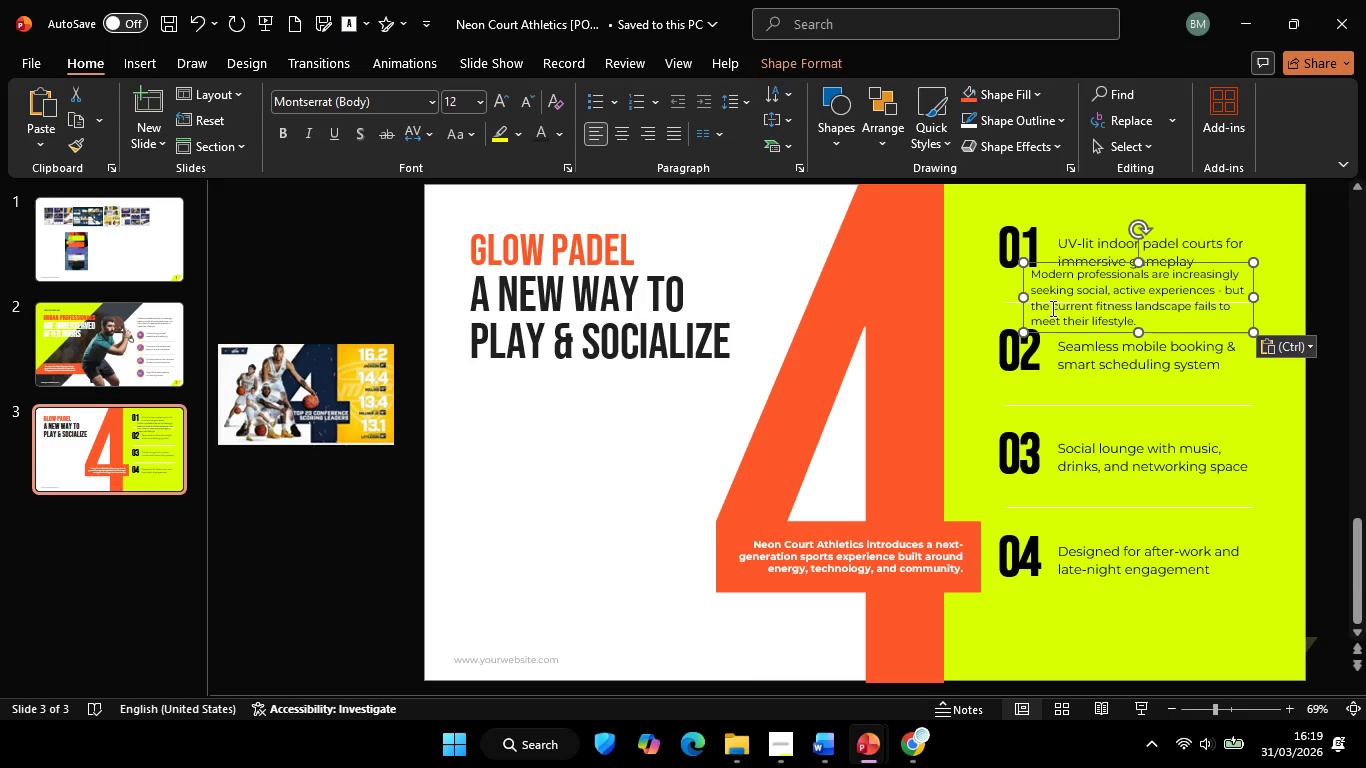 
hold_key(key=ShiftLeft, duration=4.39)
left_click_drag(start_coordinate=[1026, 300], to_coordinate=[993, 303])
 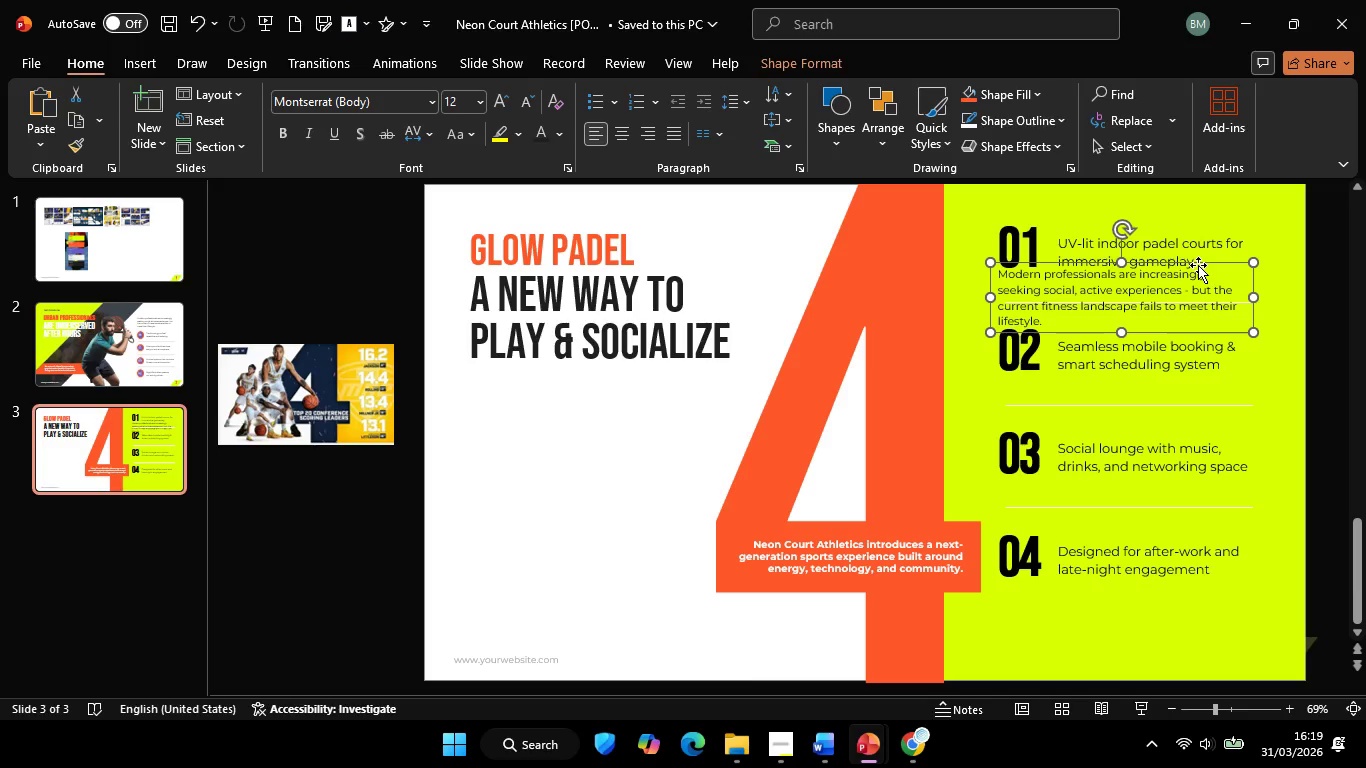 
left_click_drag(start_coordinate=[1198, 265], to_coordinate=[1210, 595])
 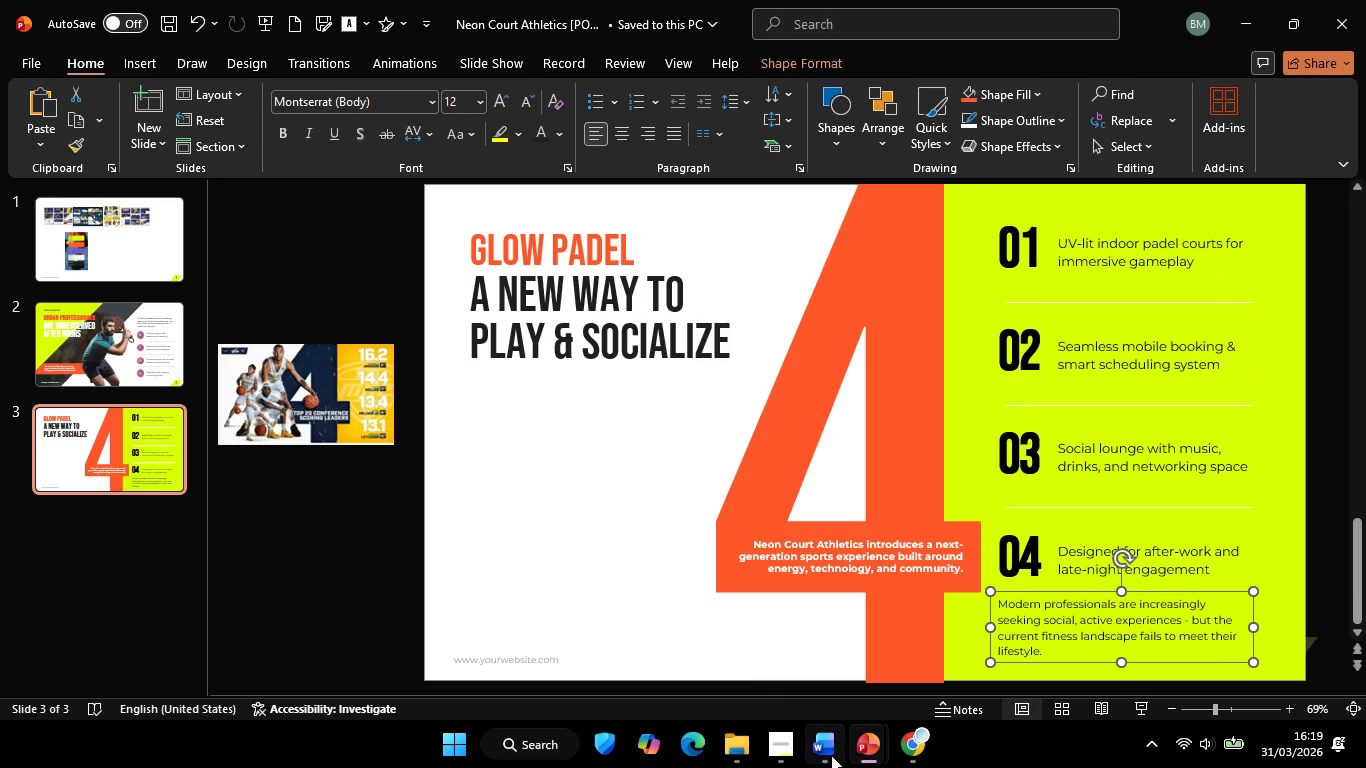 
left_click([831, 755])
 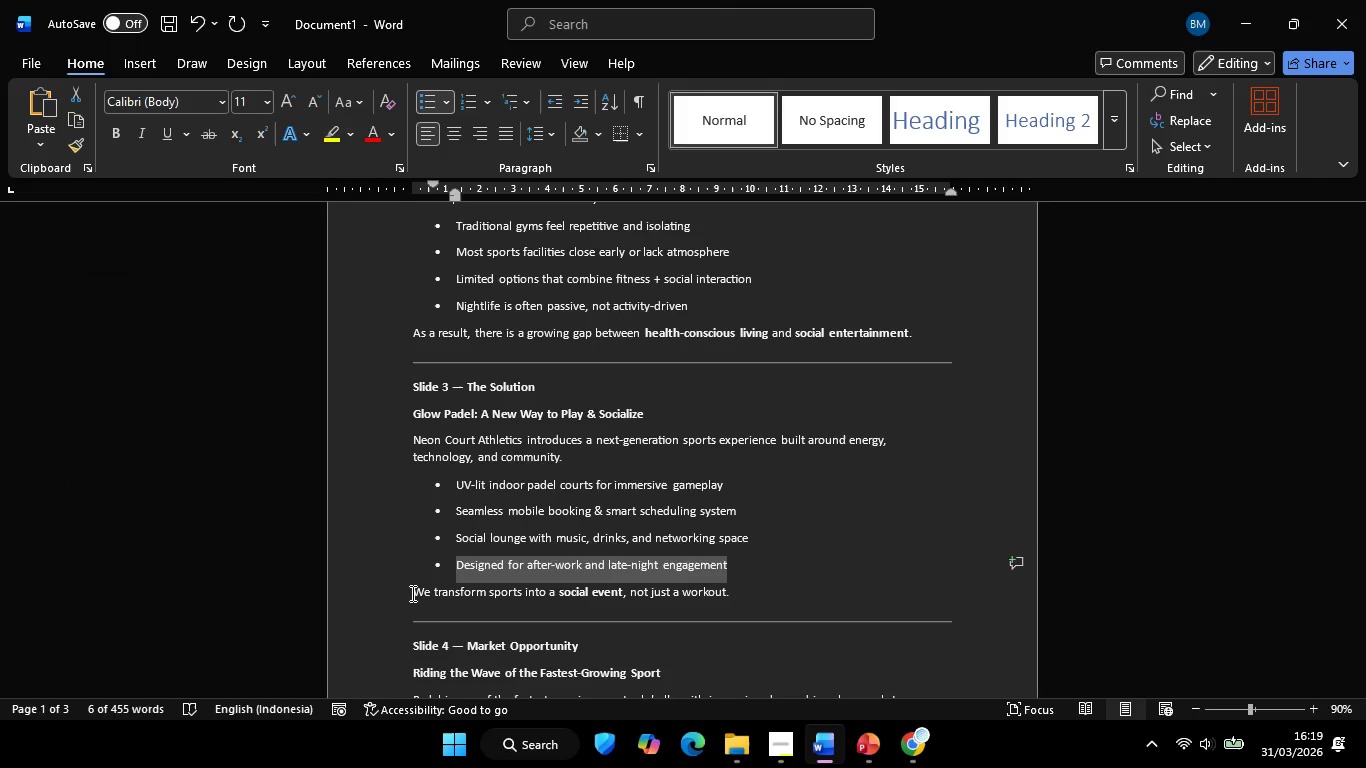 
left_click([410, 593])
 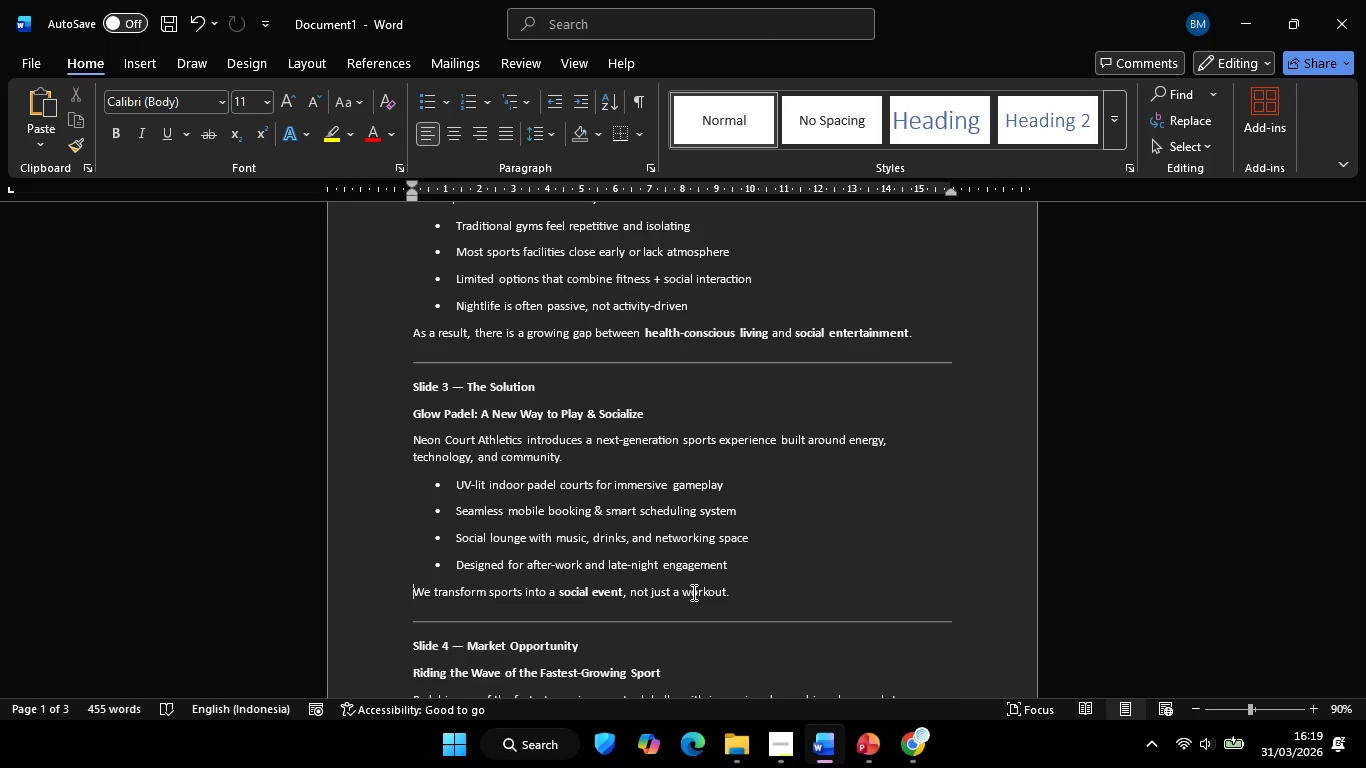 
hold_key(key=ShiftLeft, duration=0.89)
left_click([731, 588])
 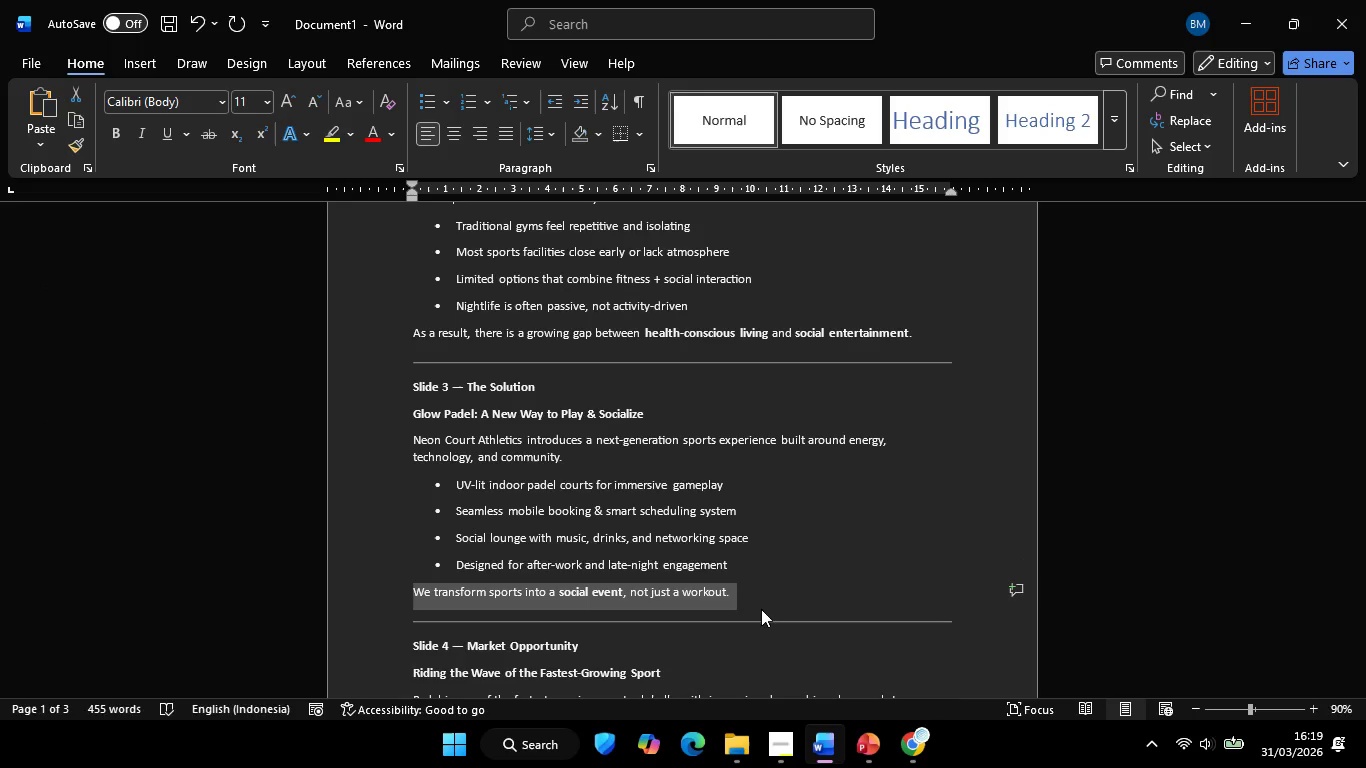 
key(Control+C)
 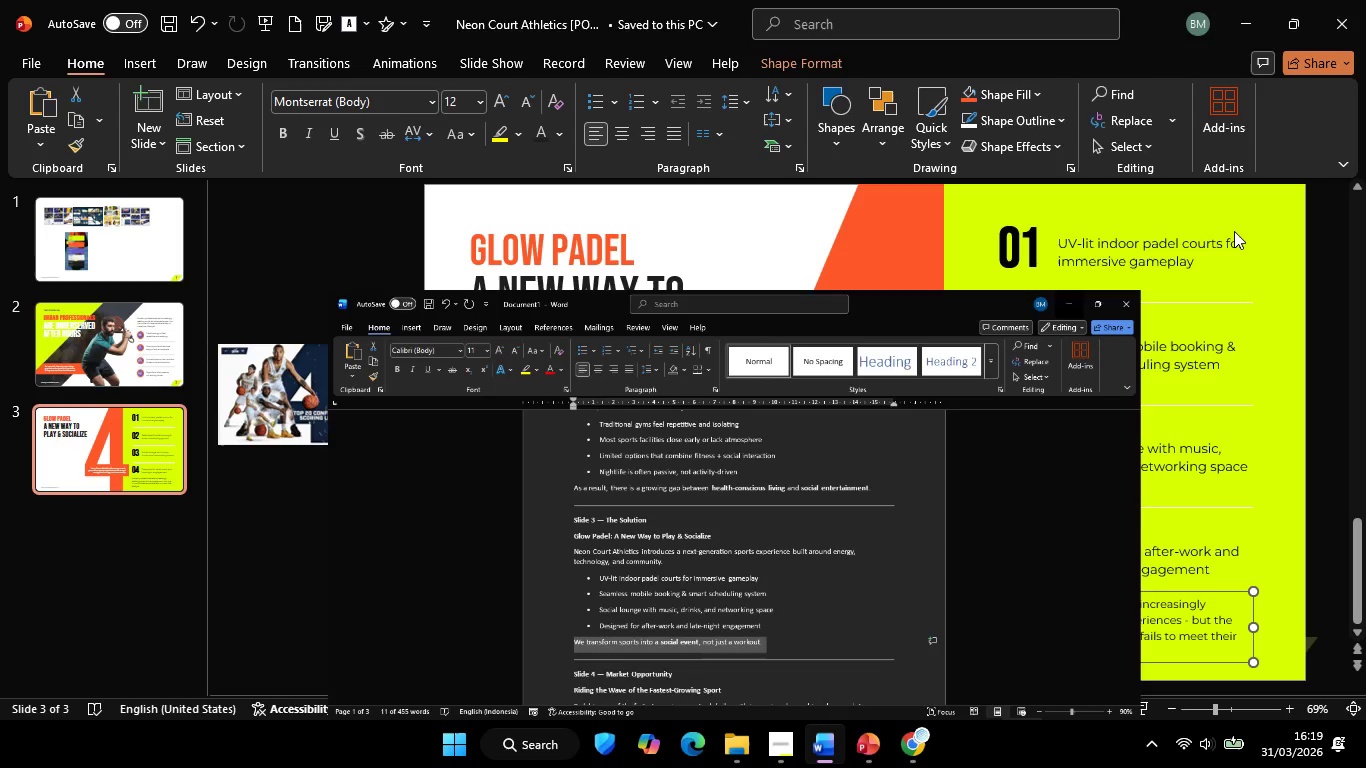 
left_click([1102, 630])
 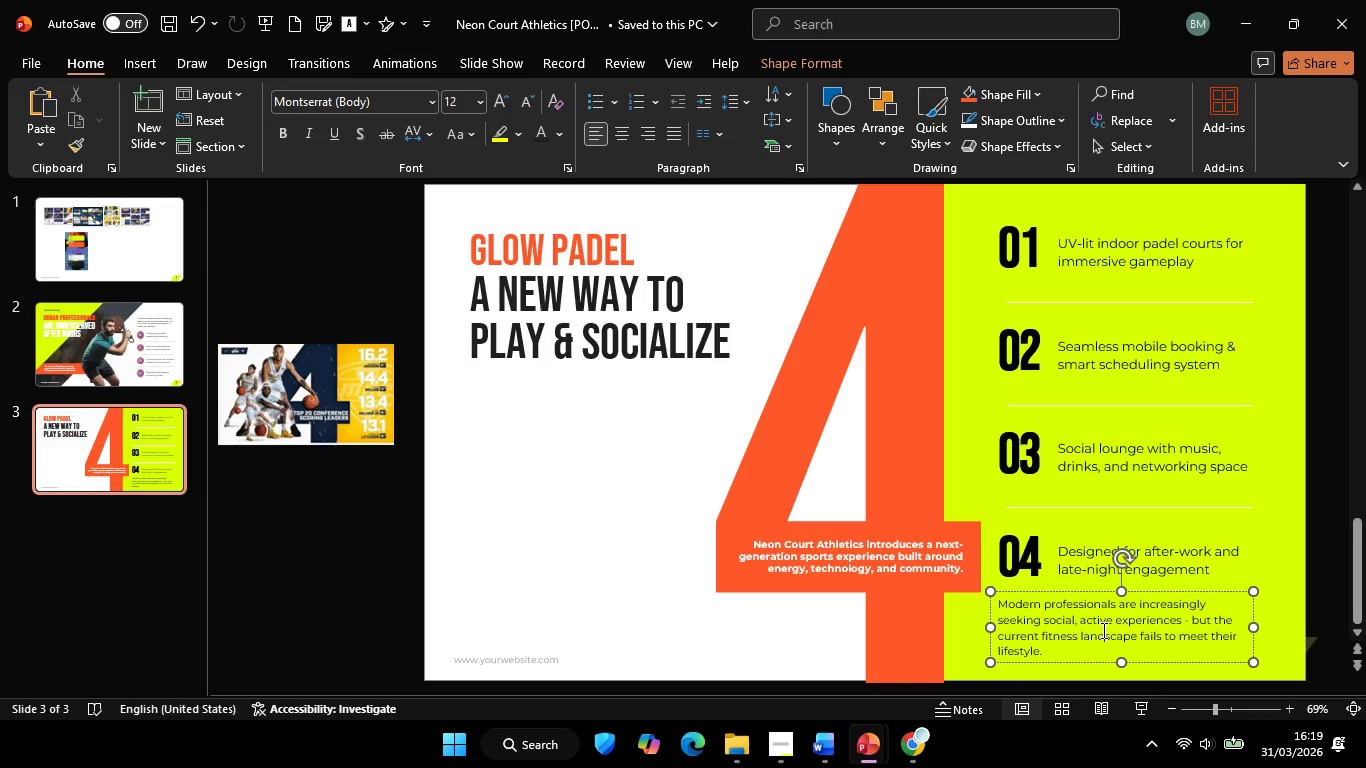 
key(Control+ControlLeft)
 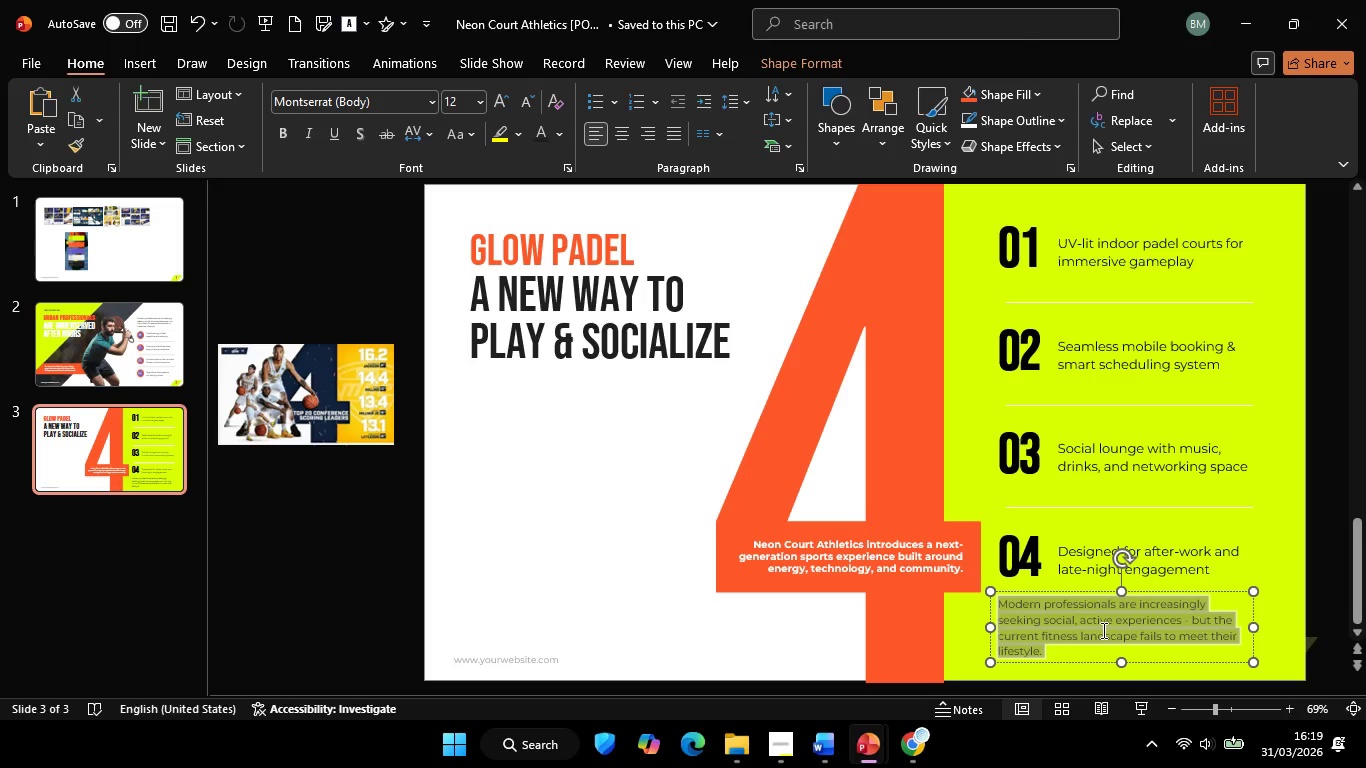 
key(Control+A)
 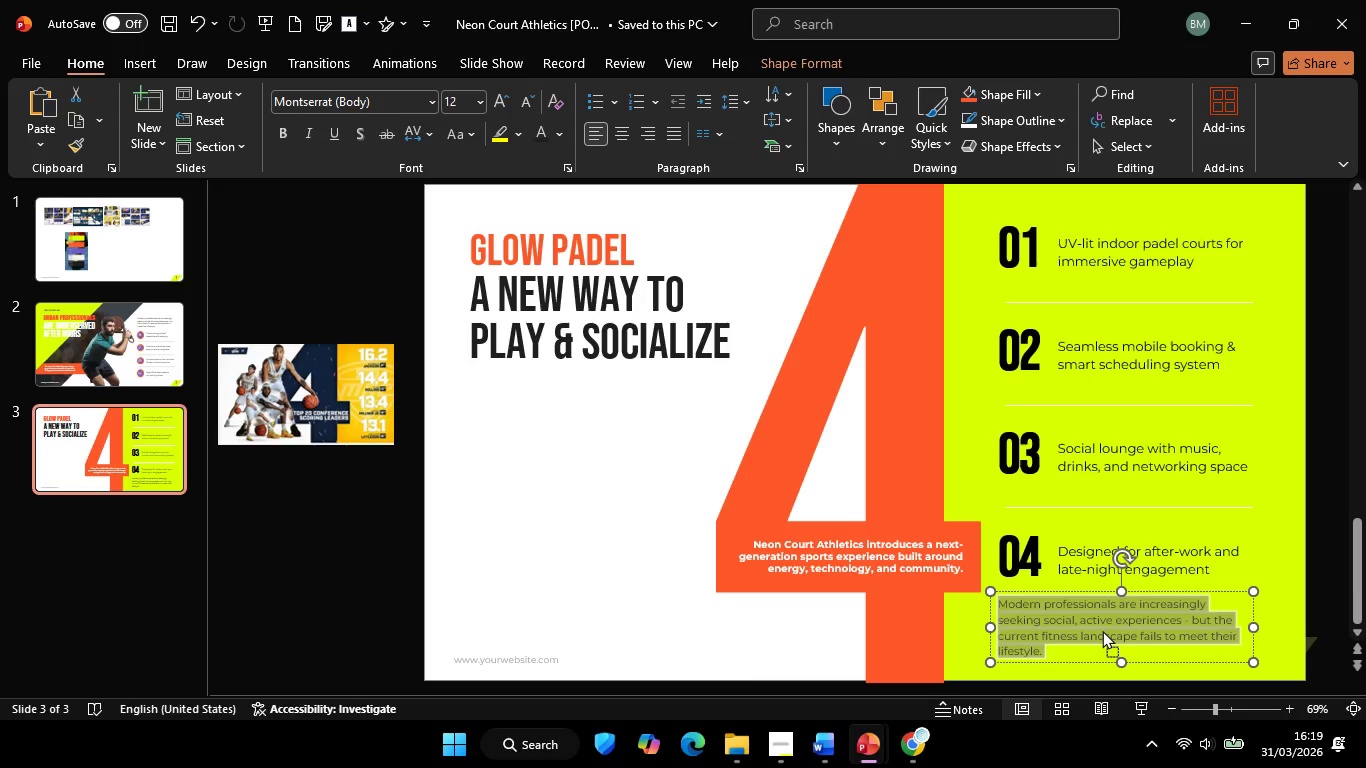 
right_click([1102, 630])
 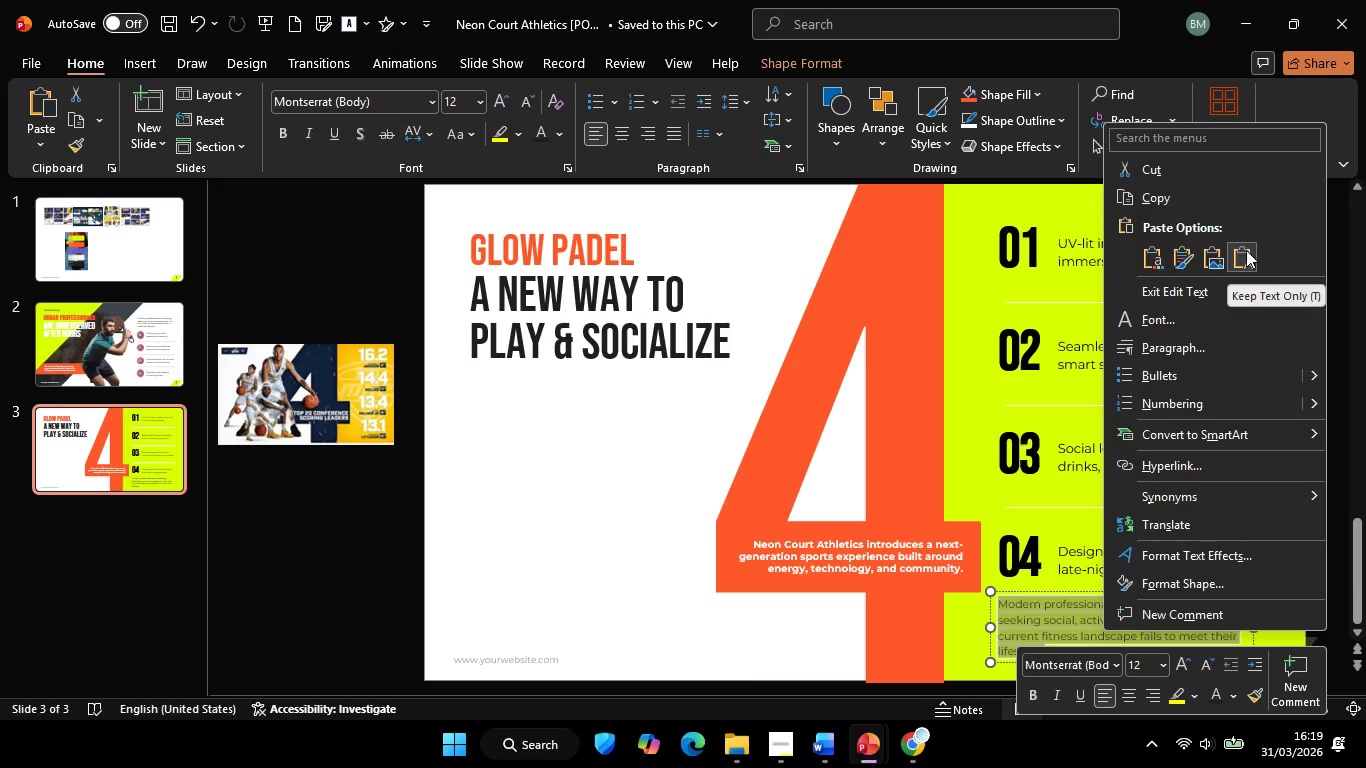 
left_click([1246, 250])
 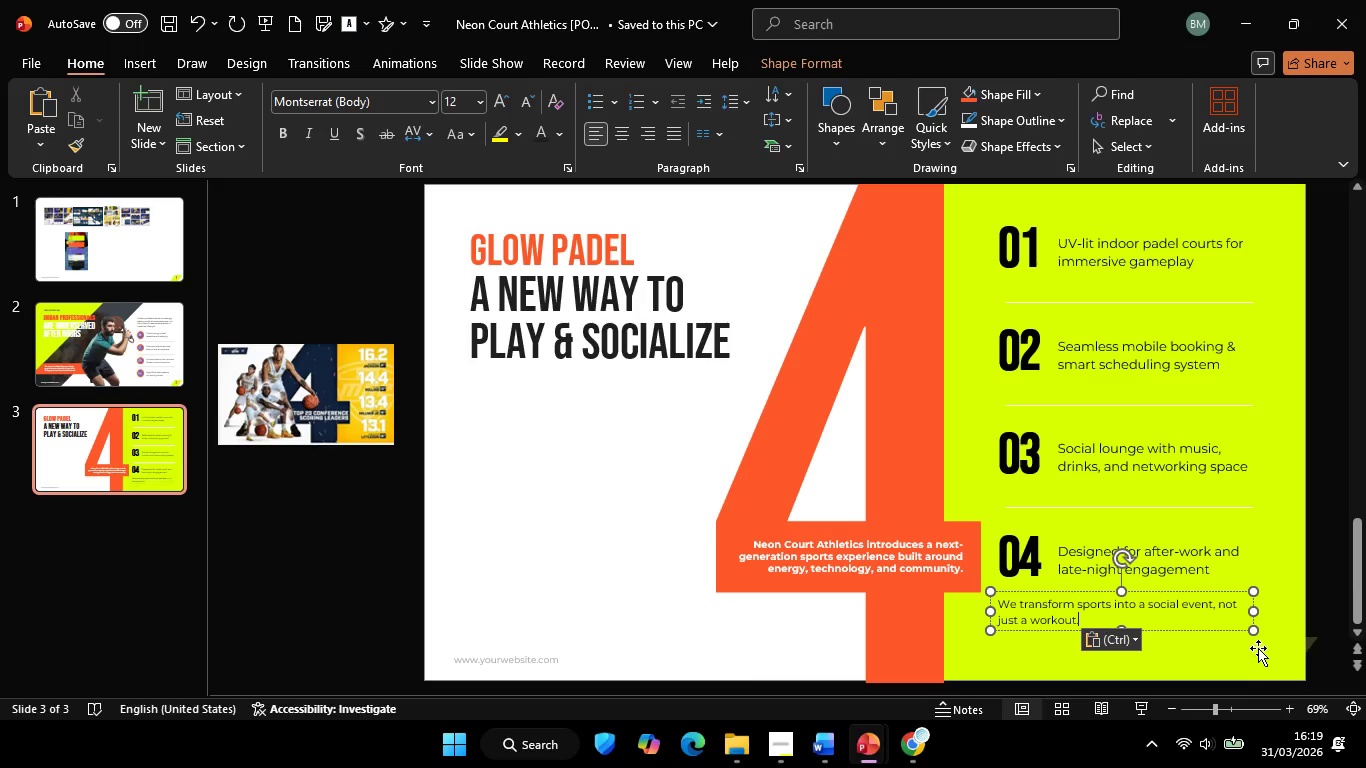 
hold_key(key=ShiftLeft, duration=1.31)
left_click_drag(start_coordinate=[1251, 613], to_coordinate=[1231, 616])
 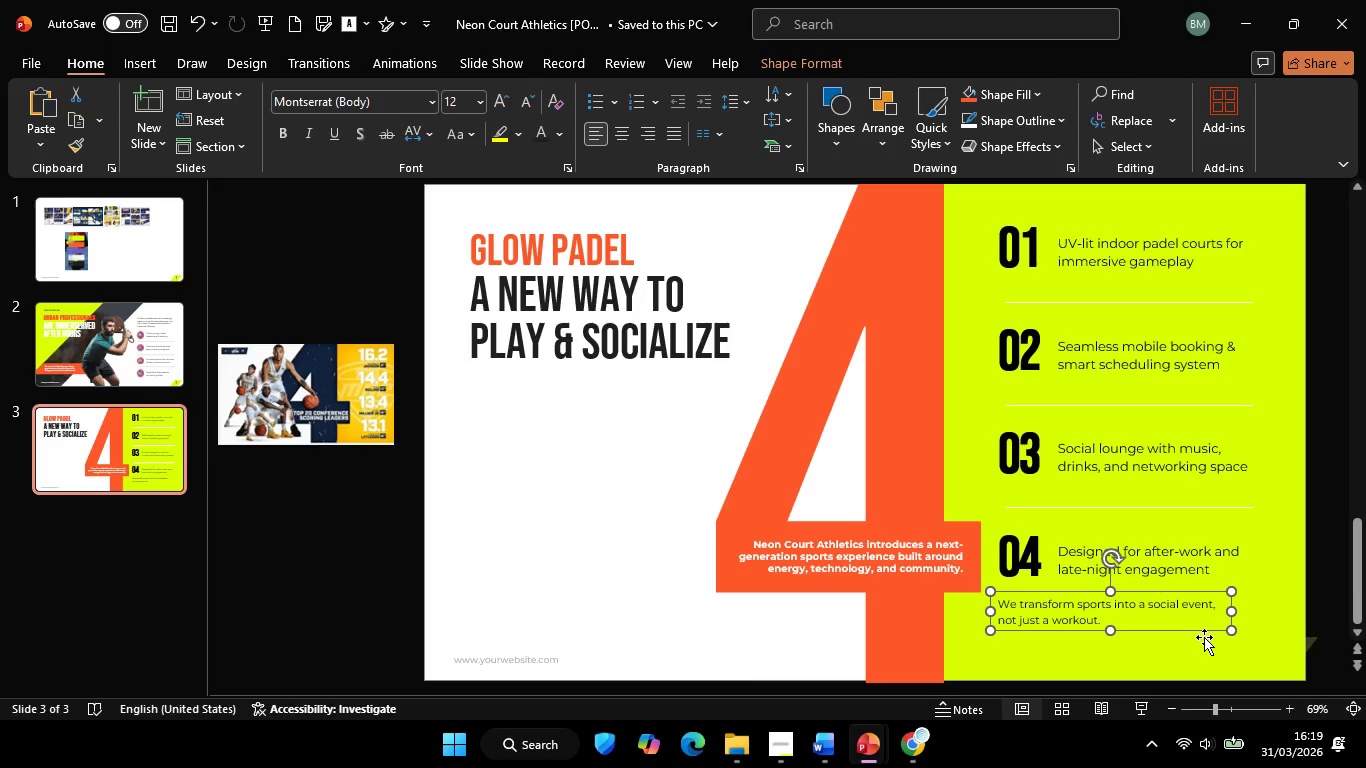 
hold_key(key=ShiftLeft, duration=5.05)
left_click_drag(start_coordinate=[1204, 631], to_coordinate=[1202, 650])
 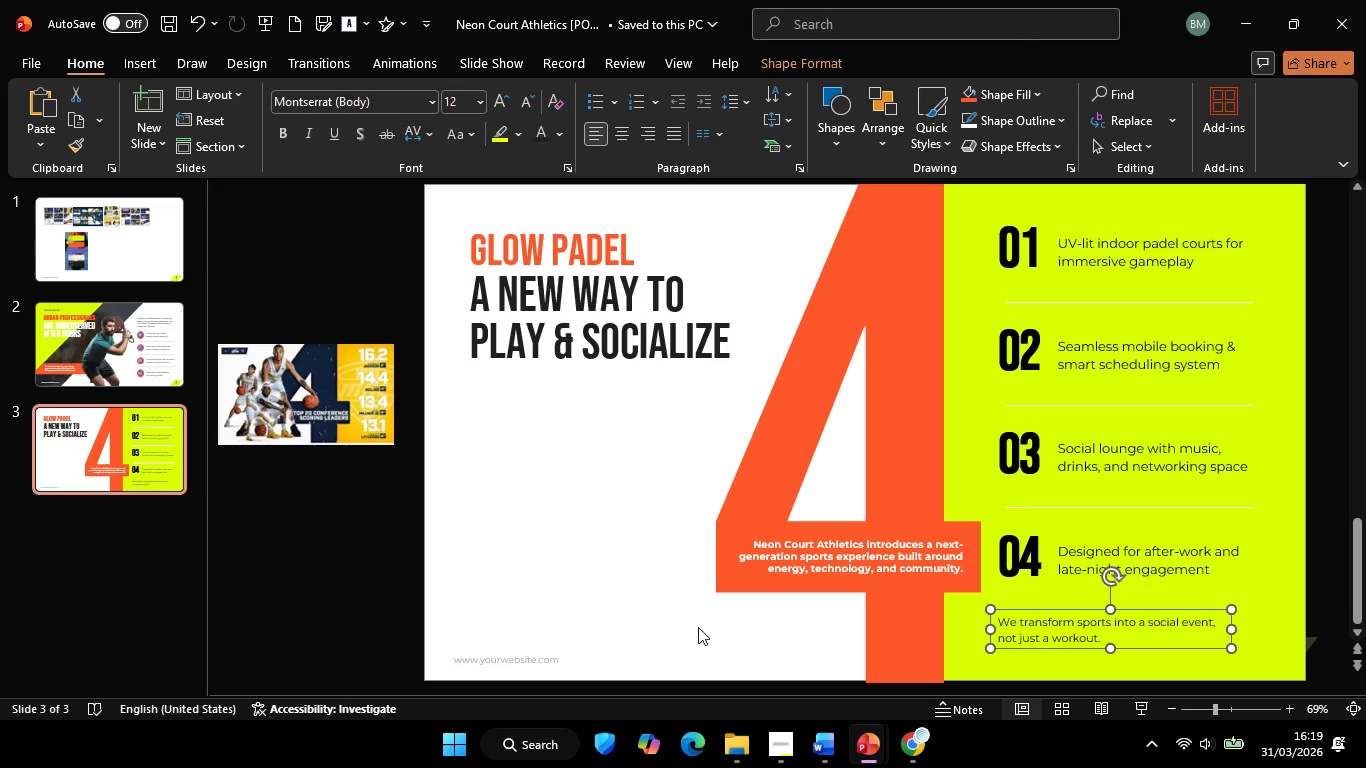 
left_click([698, 627])
 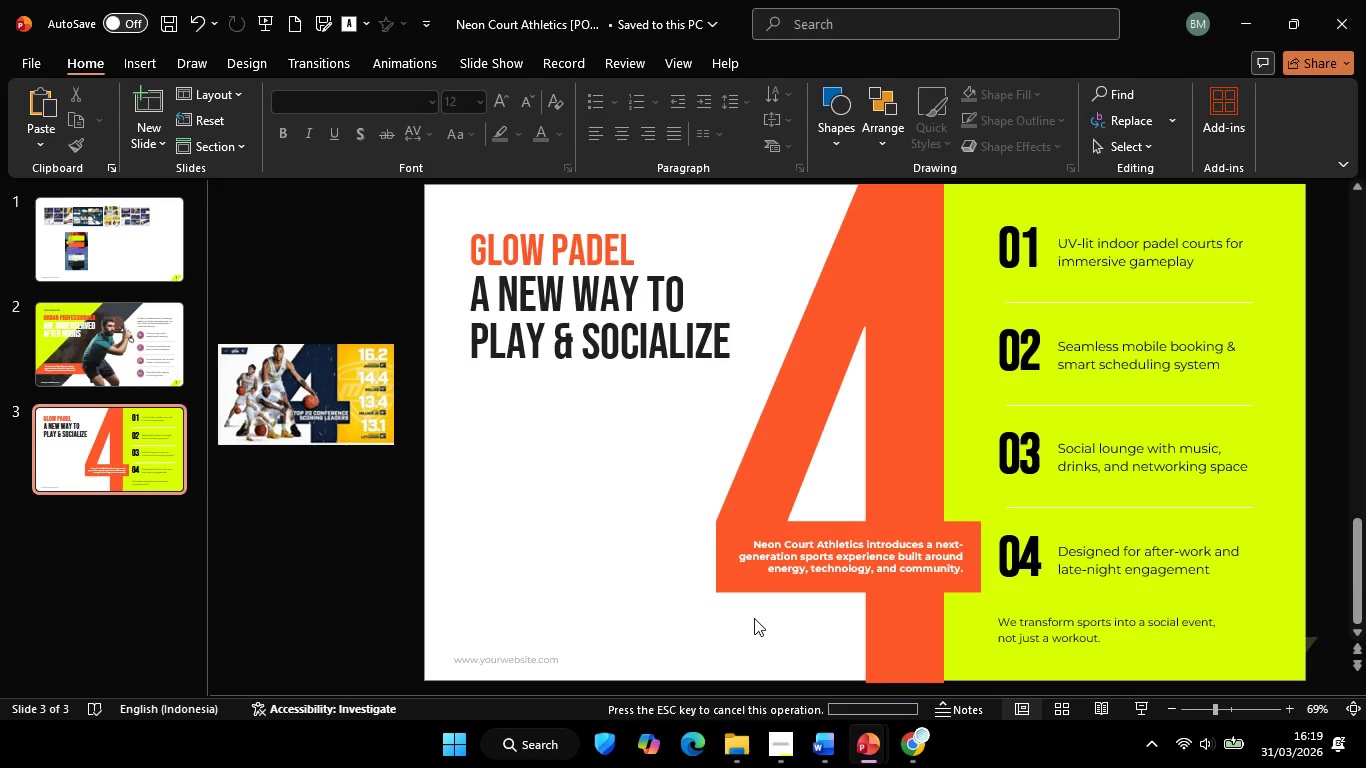 
left_click([754, 618])
 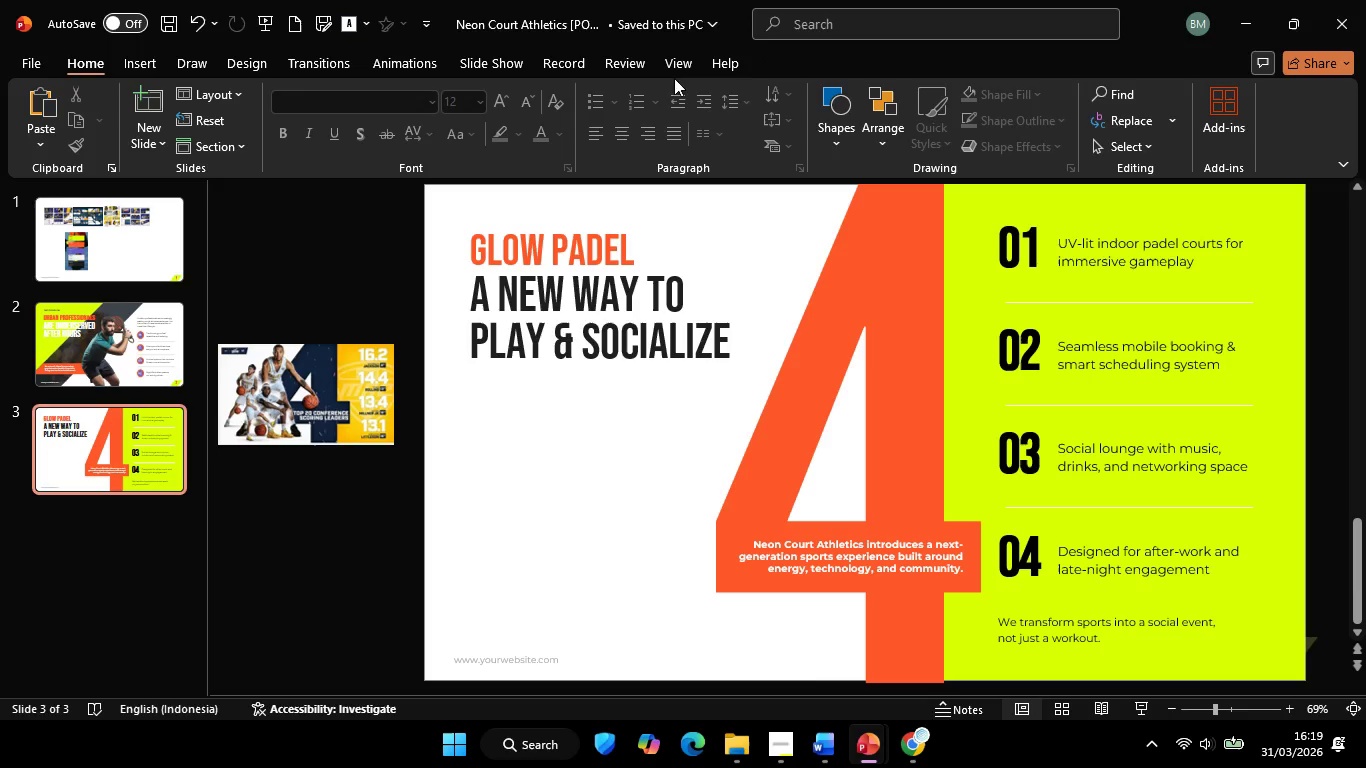 
left_click([679, 64])
 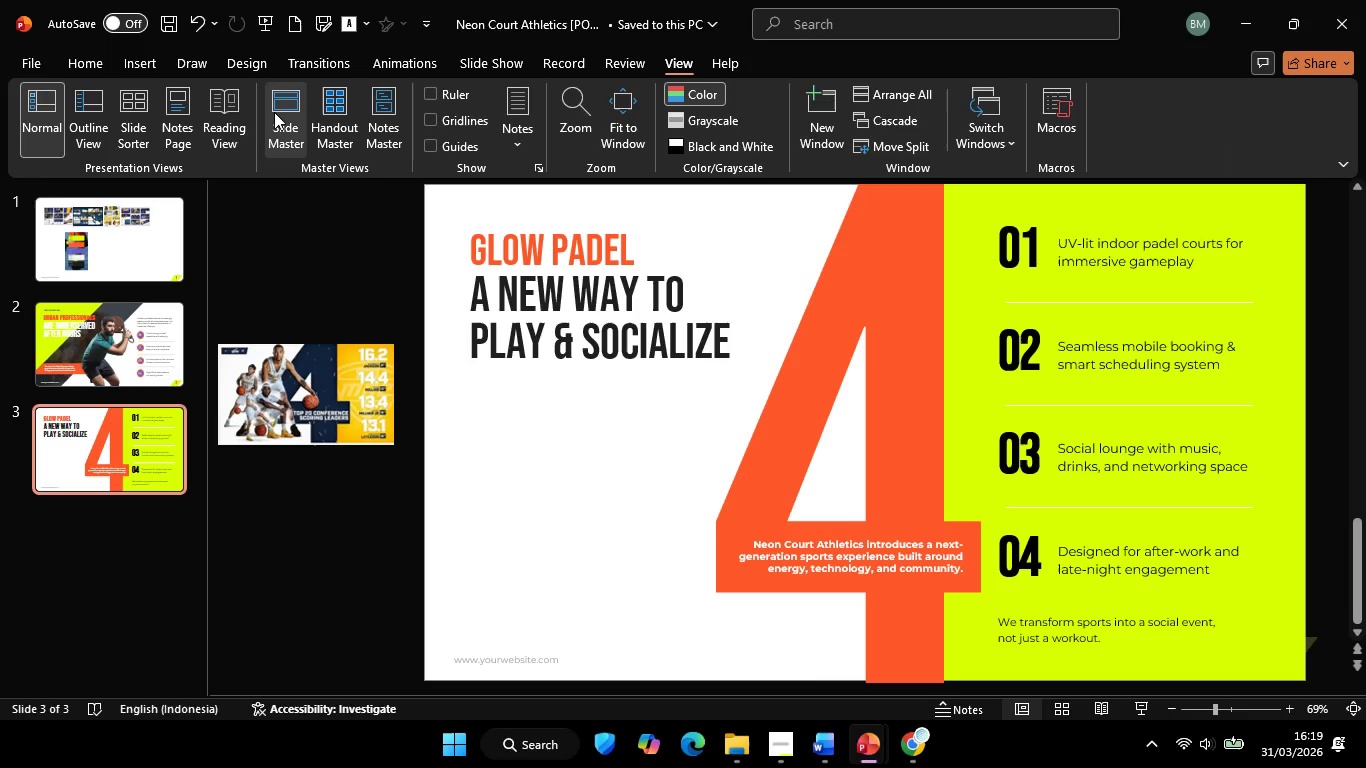 
left_click([274, 112])
 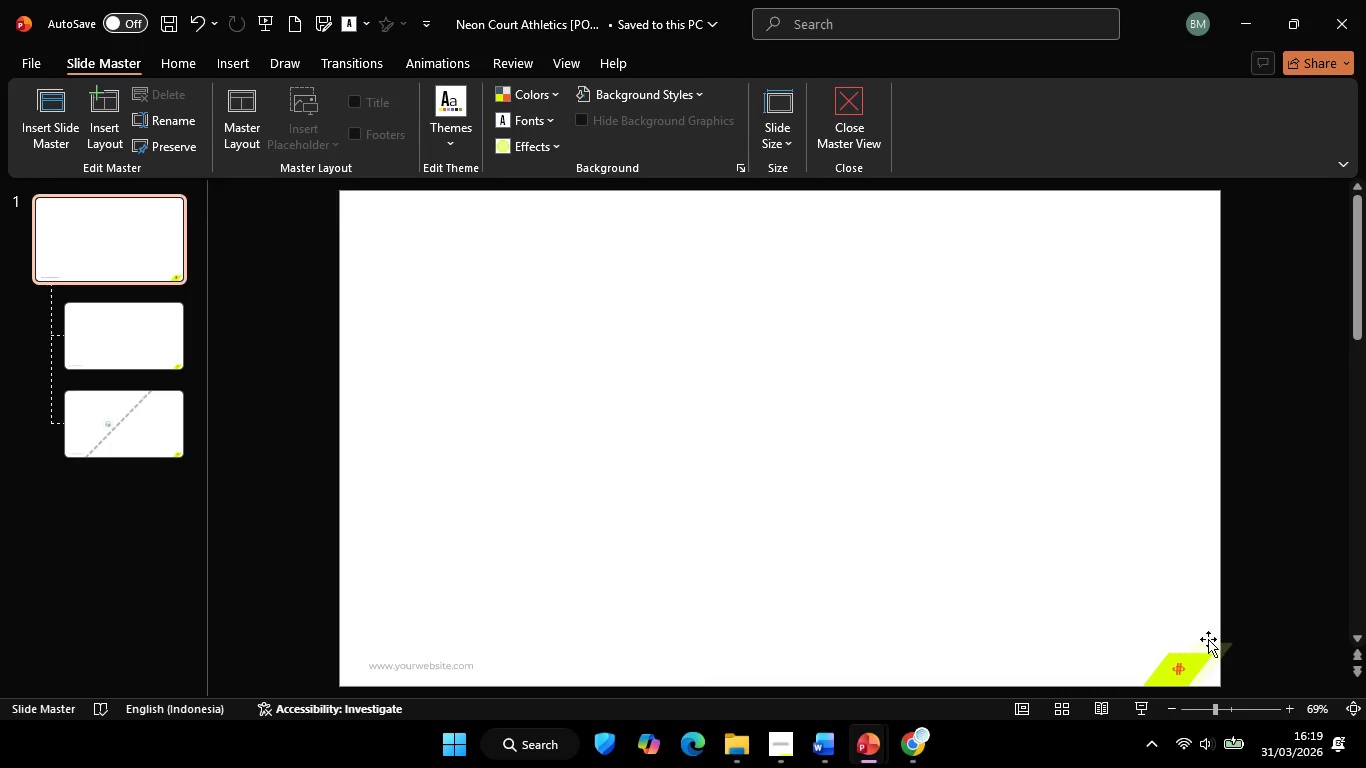 
left_click_drag(start_coordinate=[1304, 605], to_coordinate=[994, 733])
 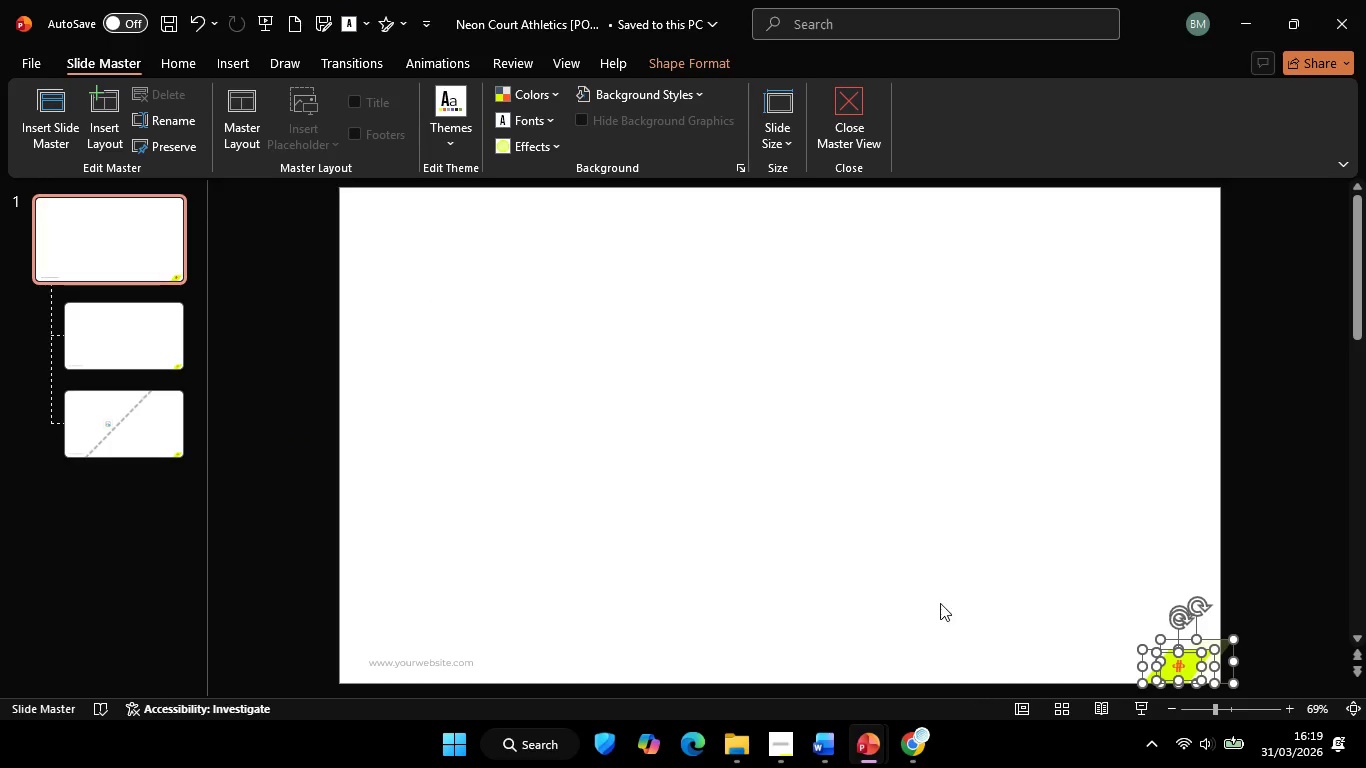 
key(Control+C)
 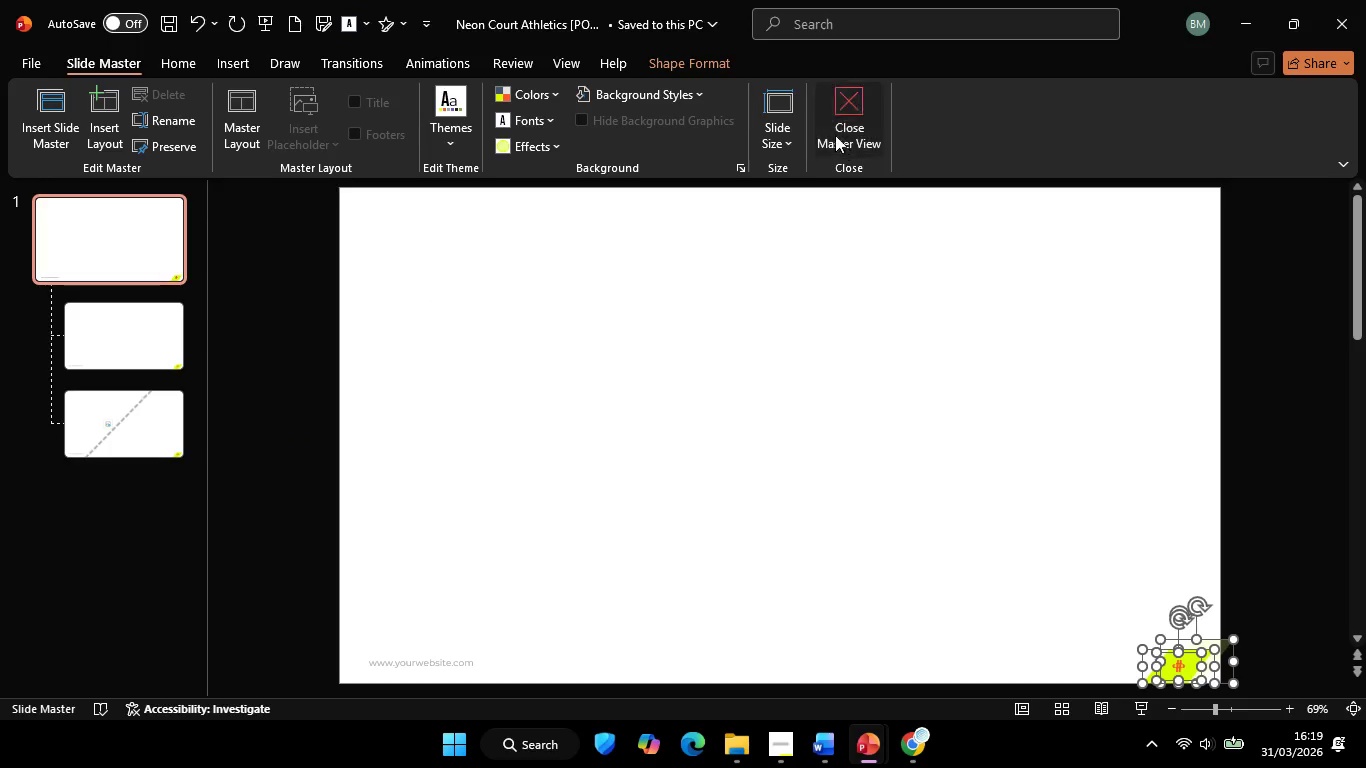 
left_click([835, 135])
 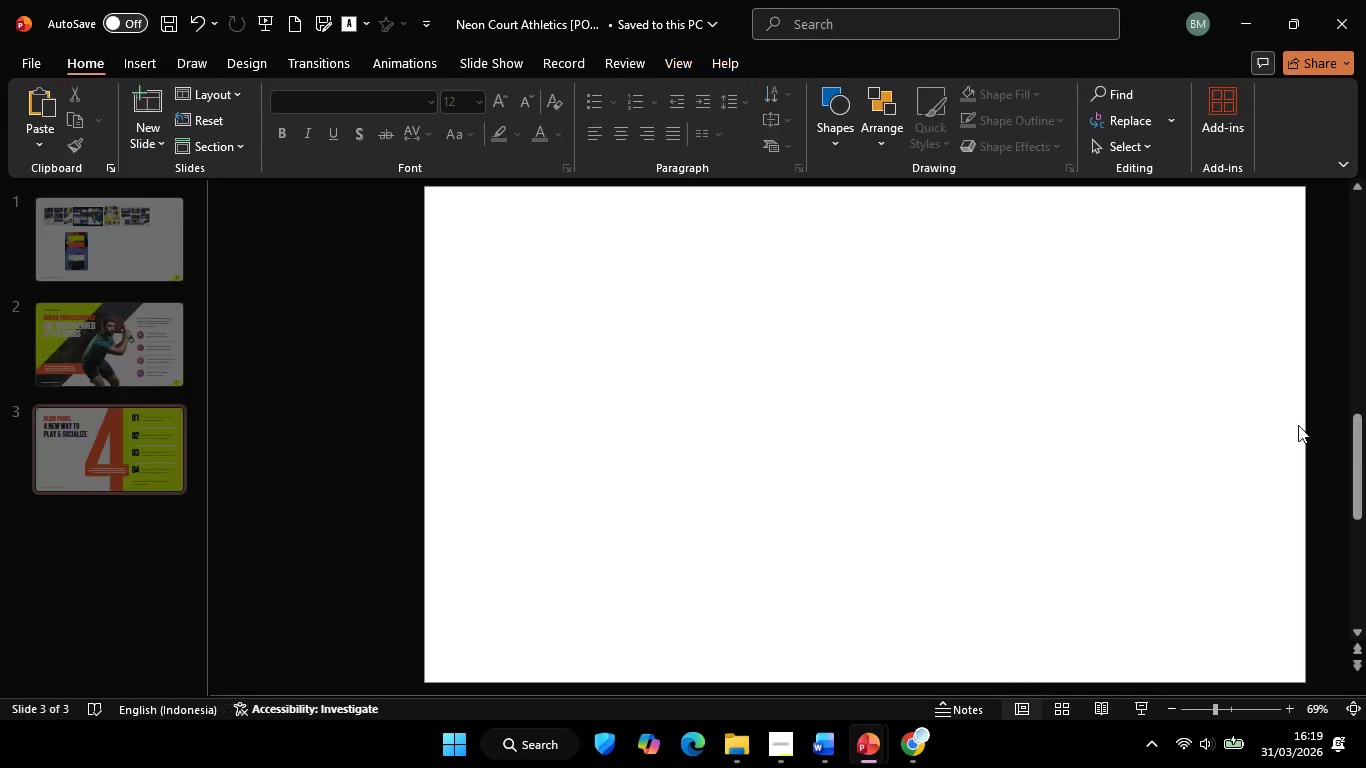 
key(Control+V)
 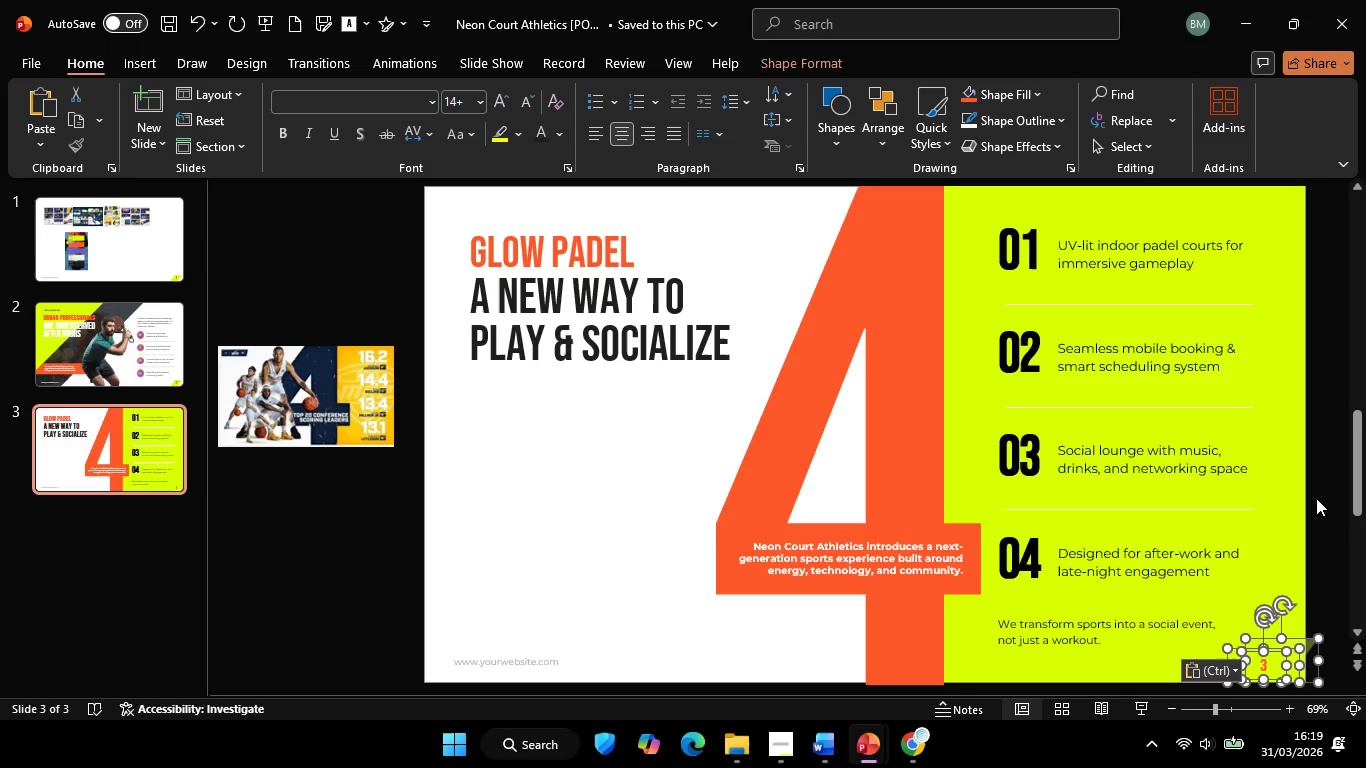 
left_click([1316, 498])
 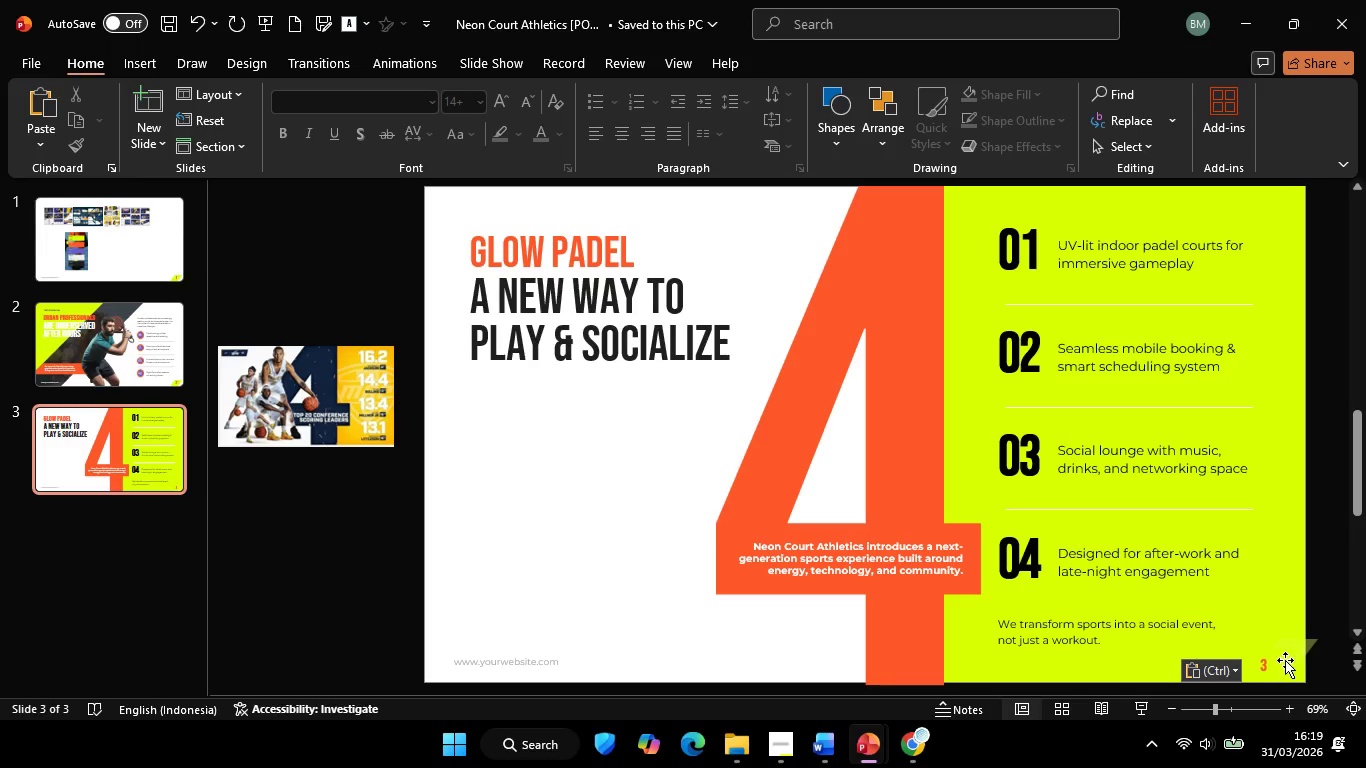 
left_click([1280, 660])
 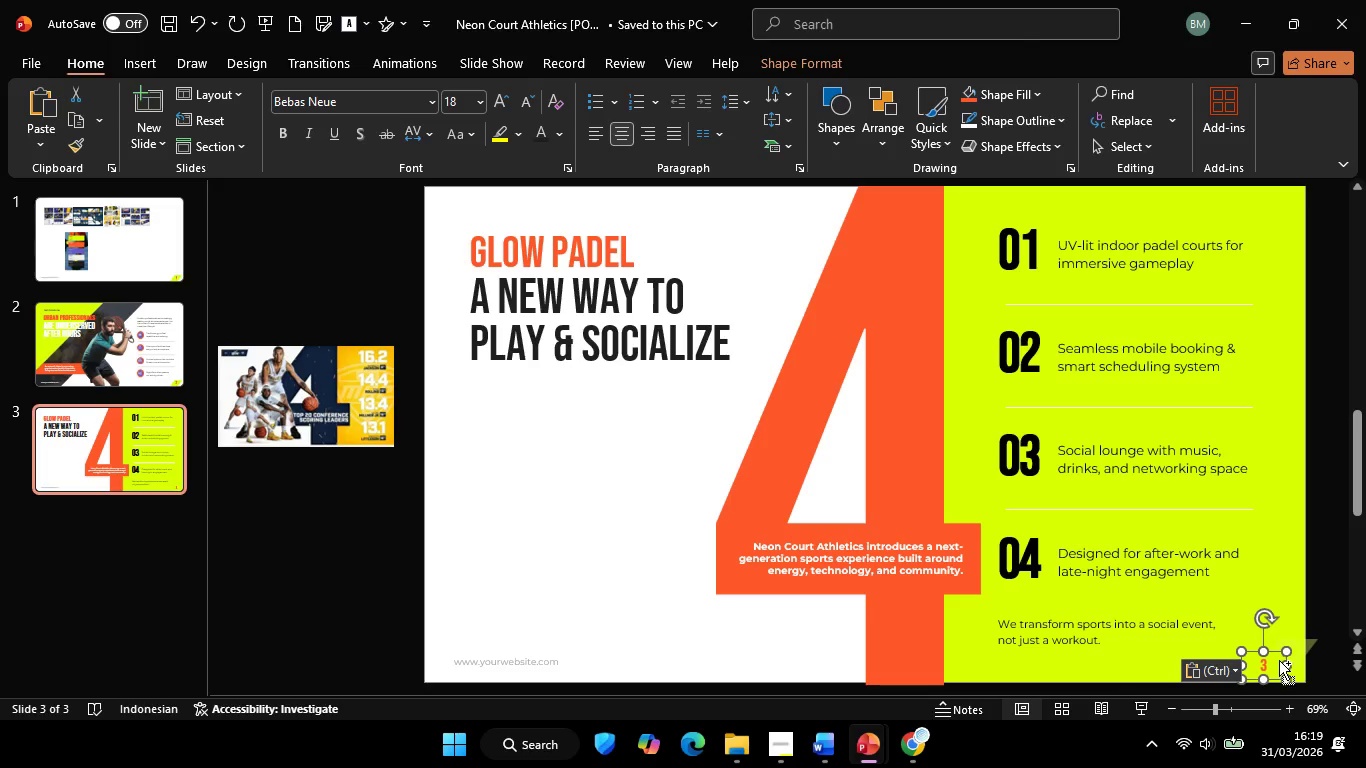 
hold_key(key=ControlLeft, duration=1.47)
scroll: coordinate [1231, 625], scroll_direction: up, amount: 8.0
 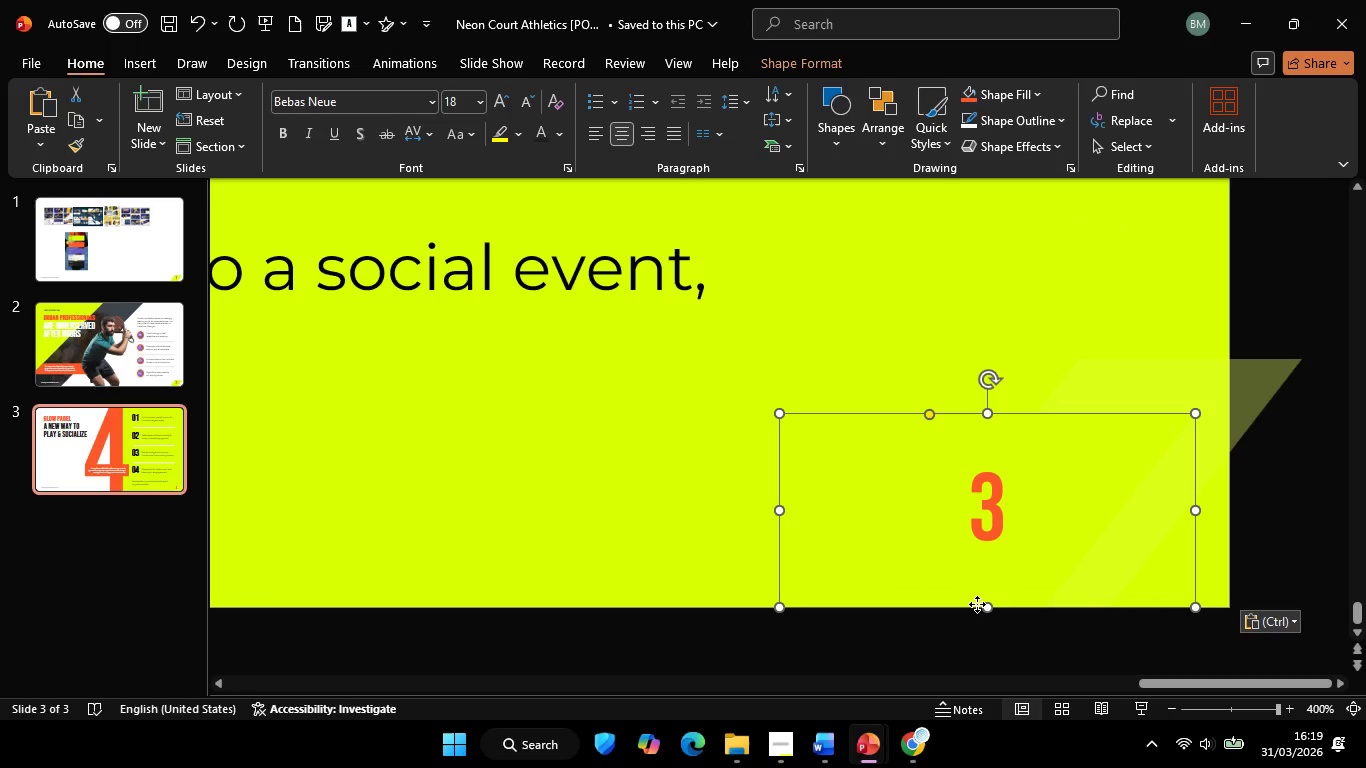 
left_click([977, 604])
 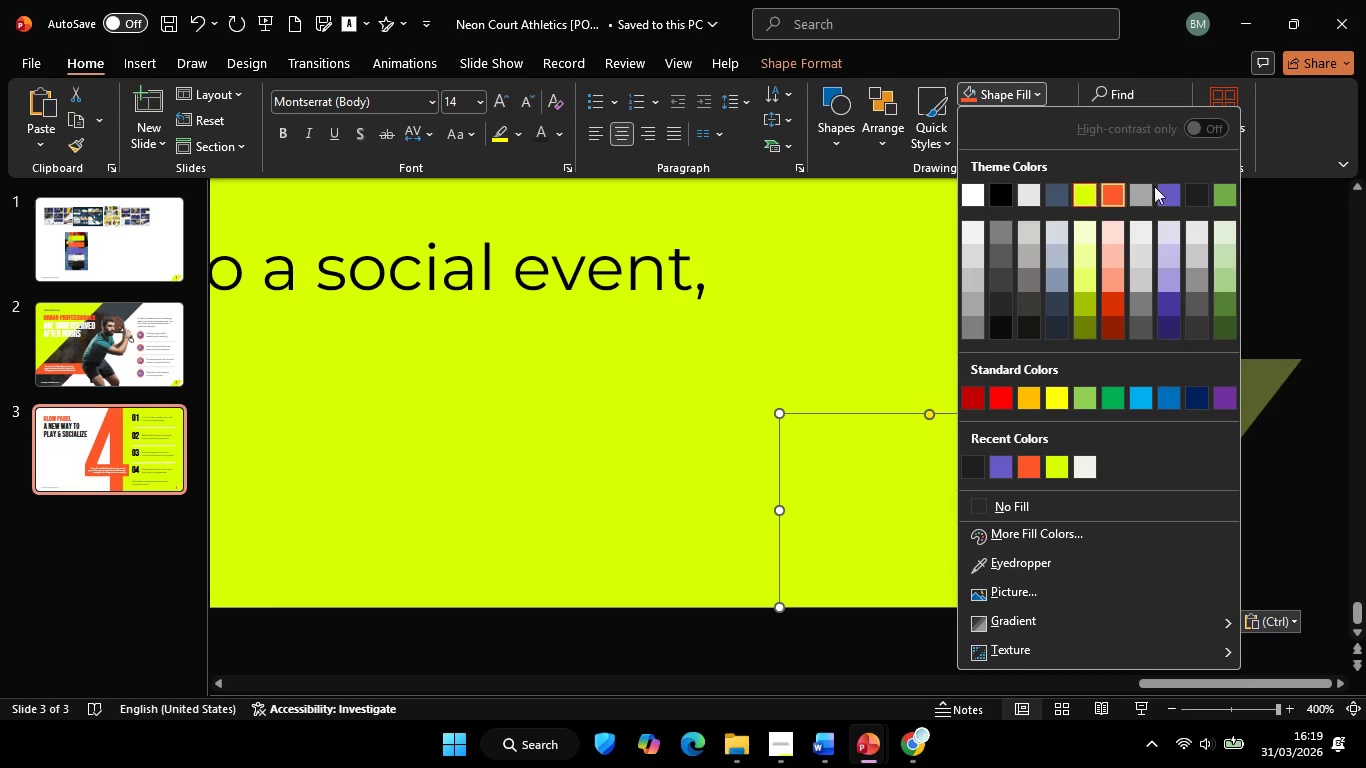 
left_click([1163, 184])
 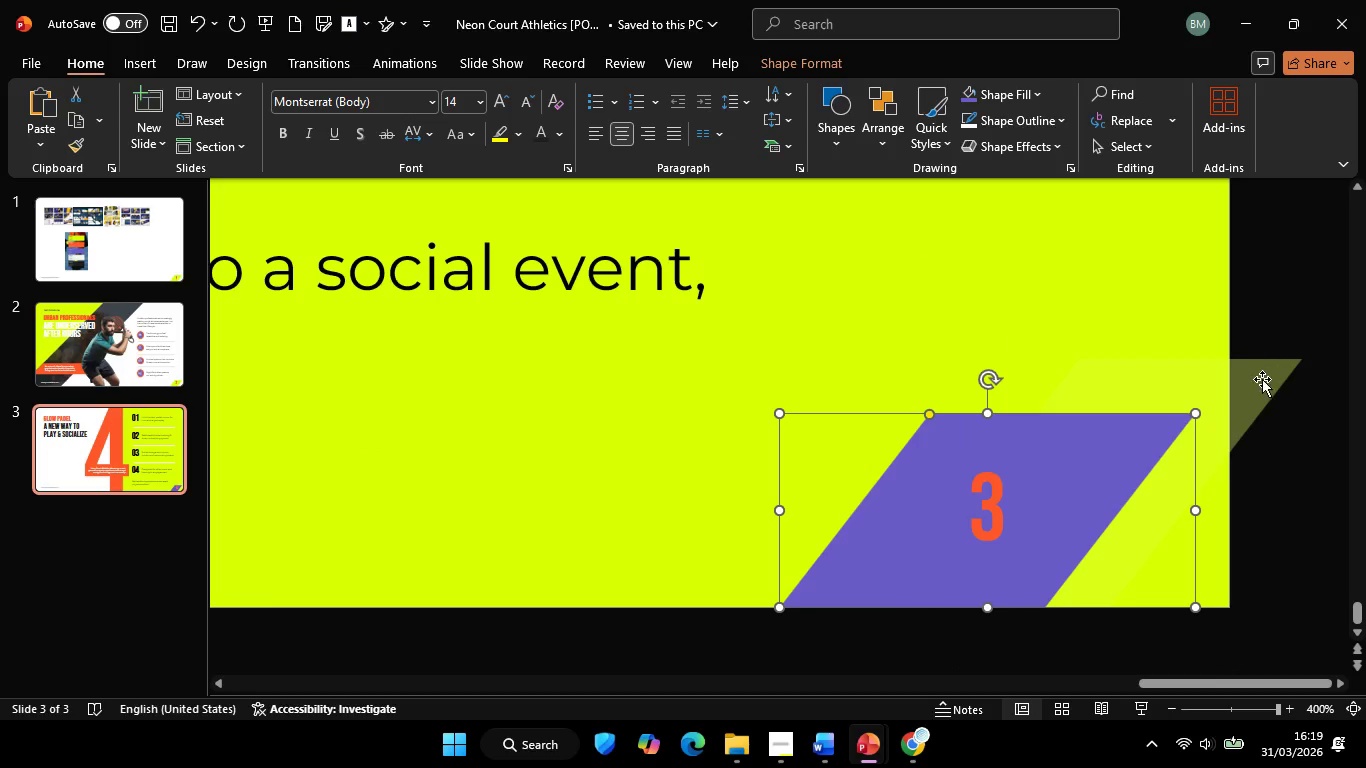 
left_click([1263, 381])
 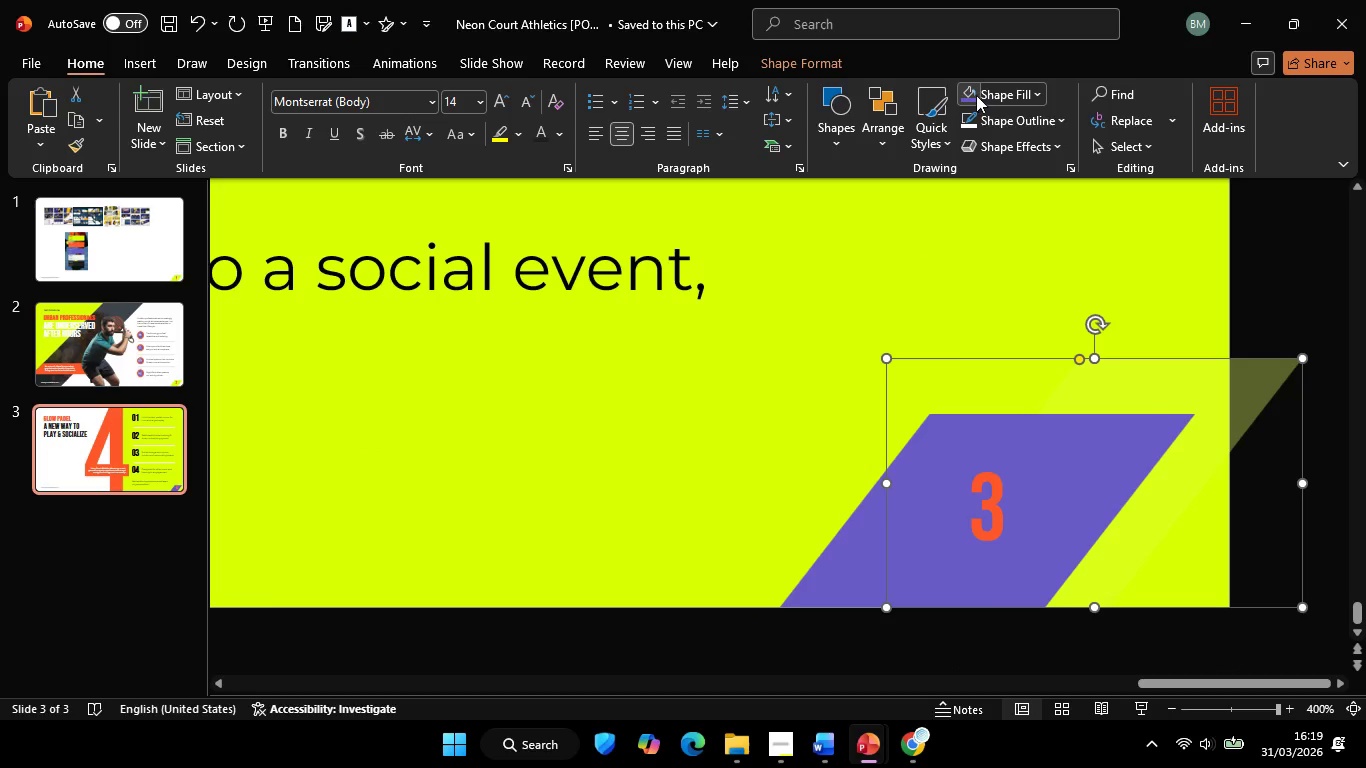 
left_click([976, 95])
 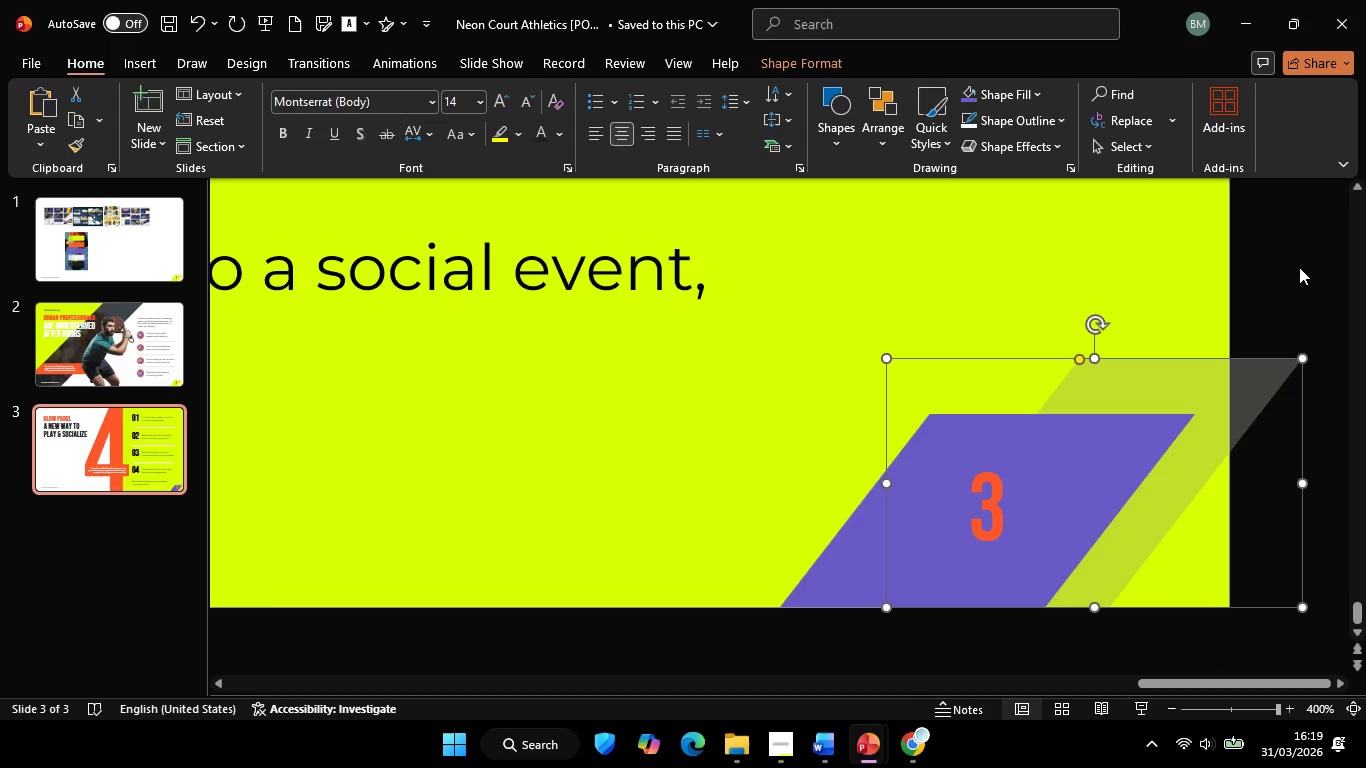 
left_click([1299, 267])
 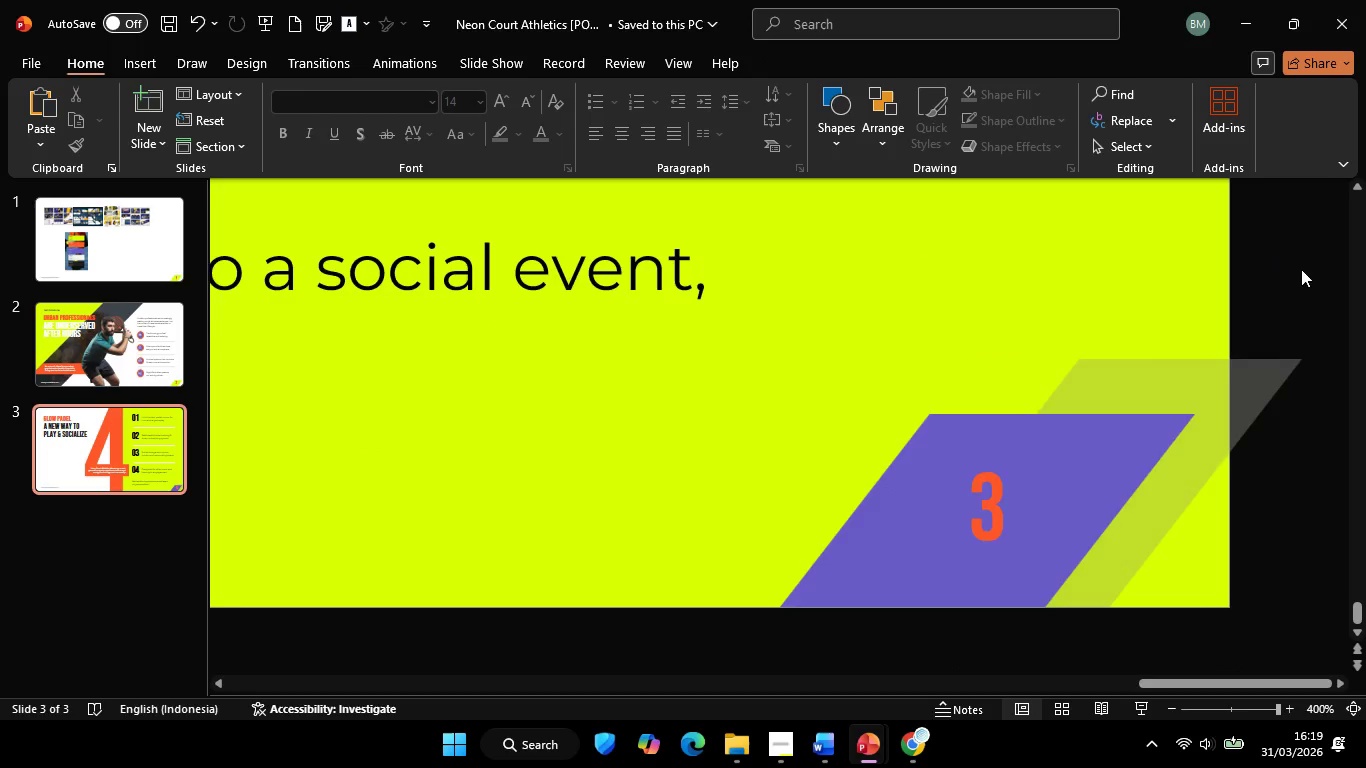 
hold_key(key=ControlLeft, duration=1.75)
scroll: coordinate [1239, 325], scroll_direction: down, amount: 4.0
 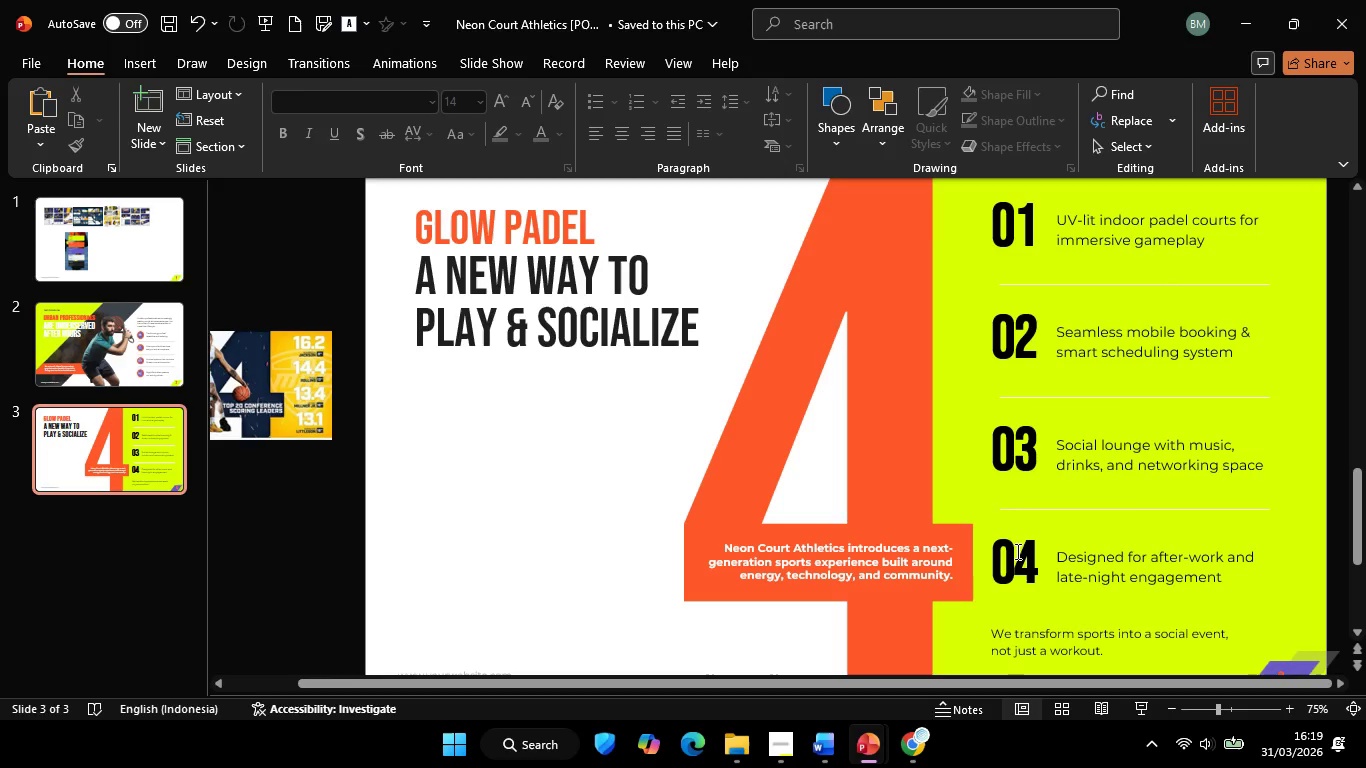 
left_click([1016, 551])
 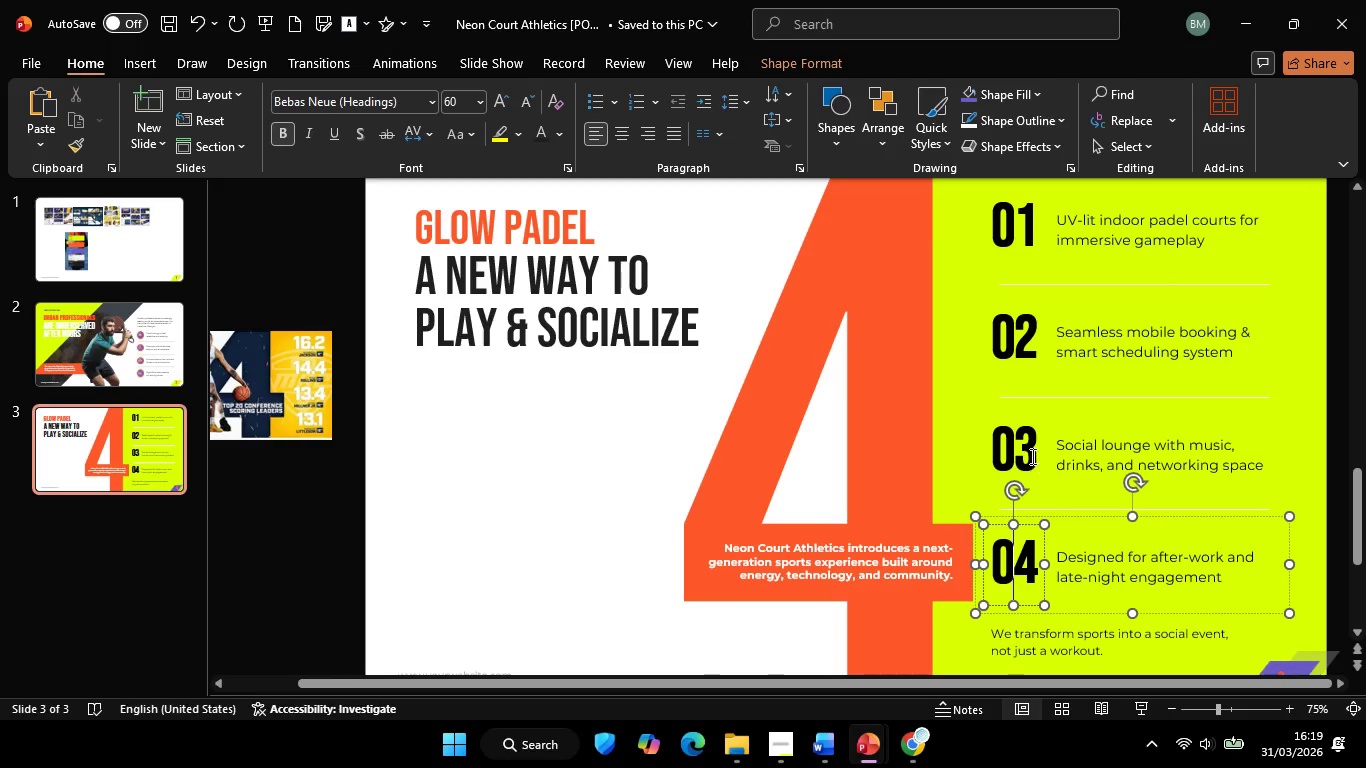 
hold_key(key=ShiftLeft, duration=1.8)
left_click([1024, 453])
 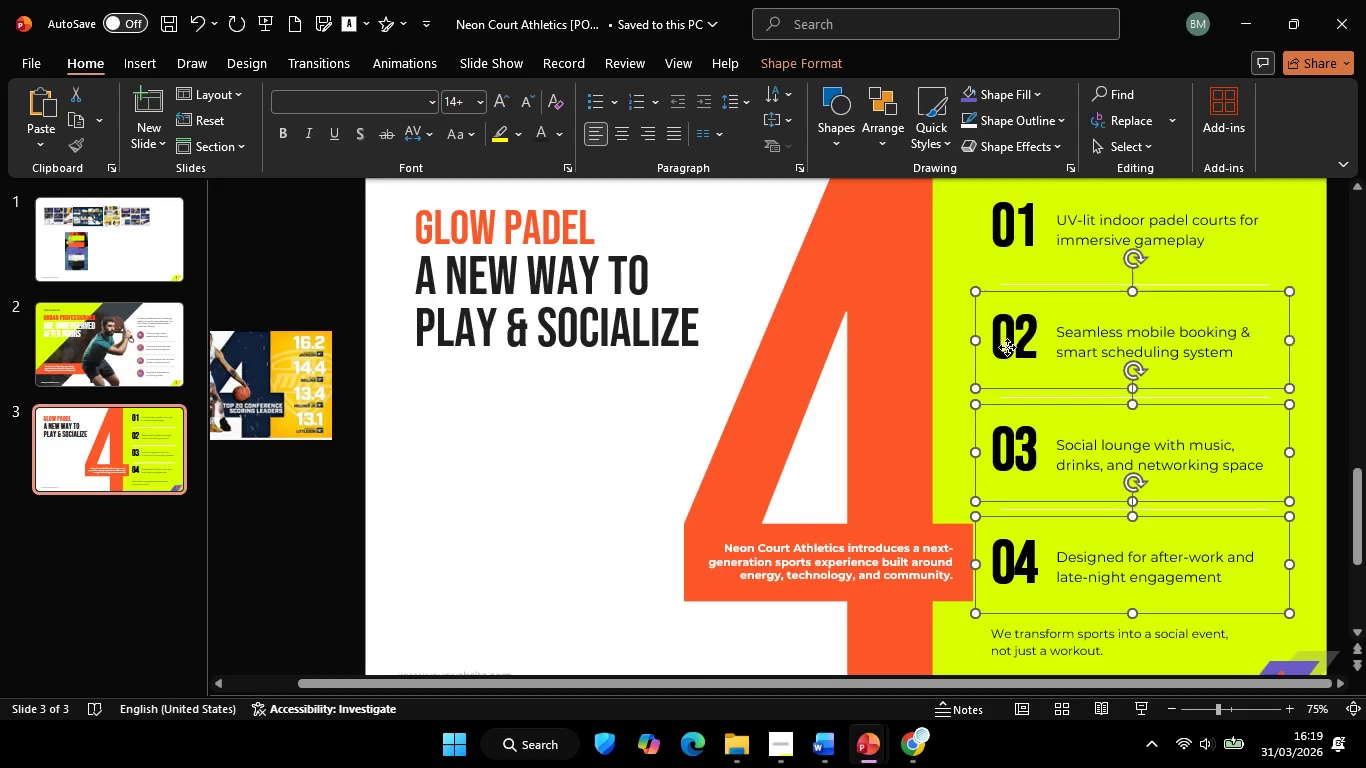 
left_click([1007, 347])
 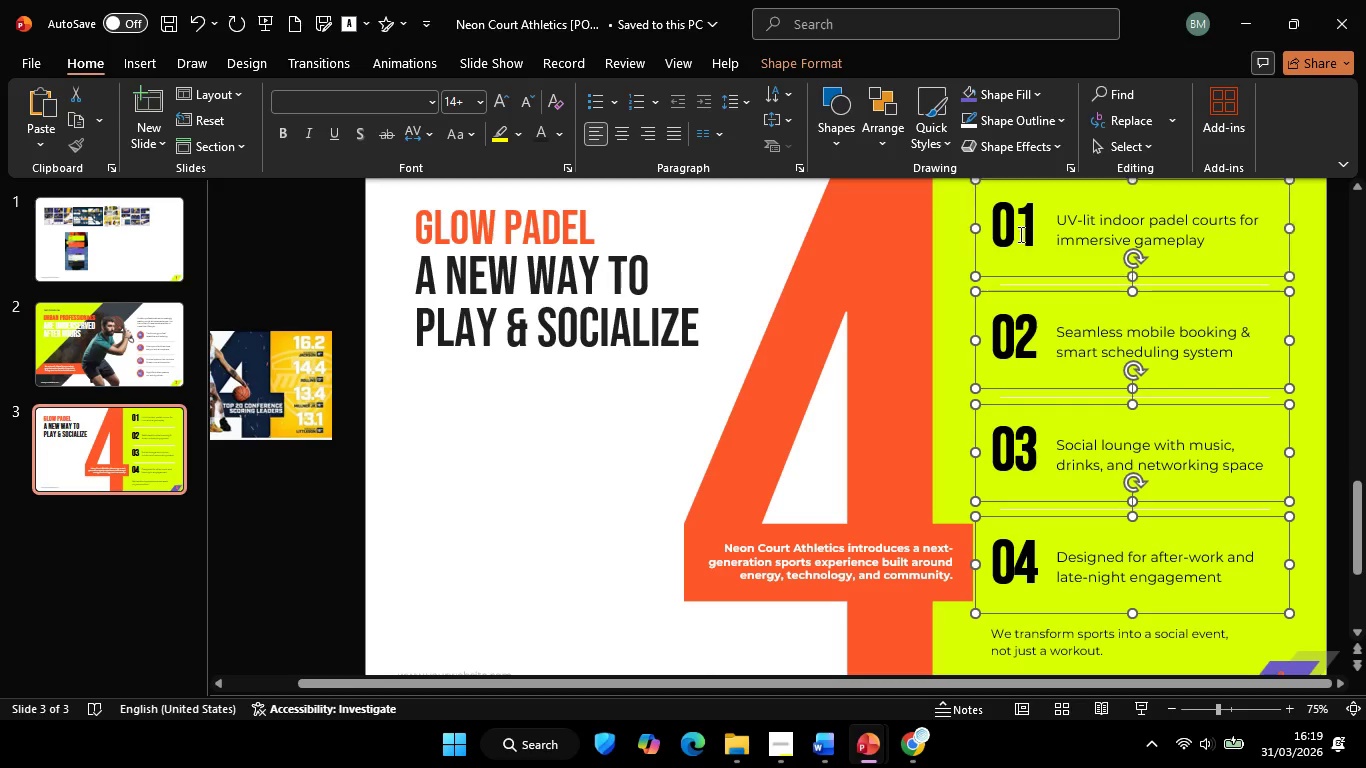 
left_click([1019, 234])
 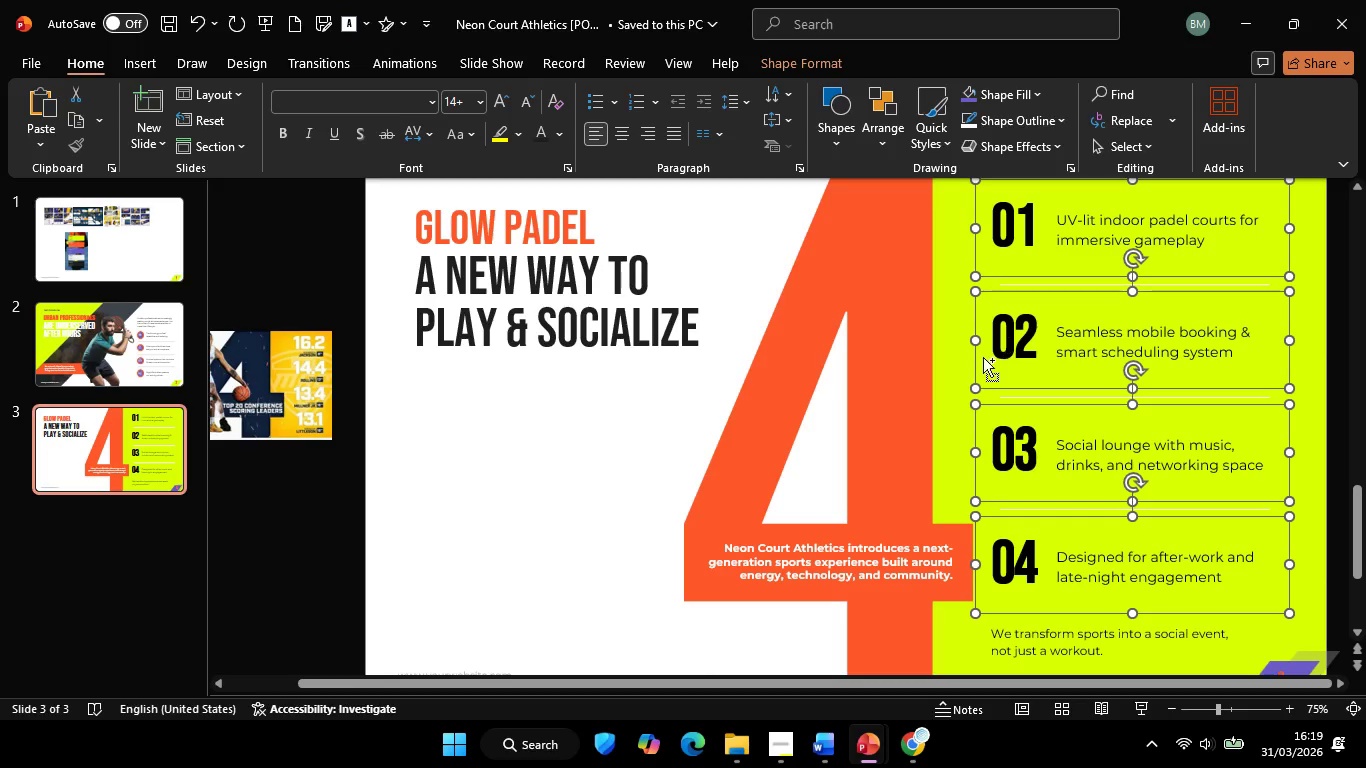 
key(Control+Shift+G)
 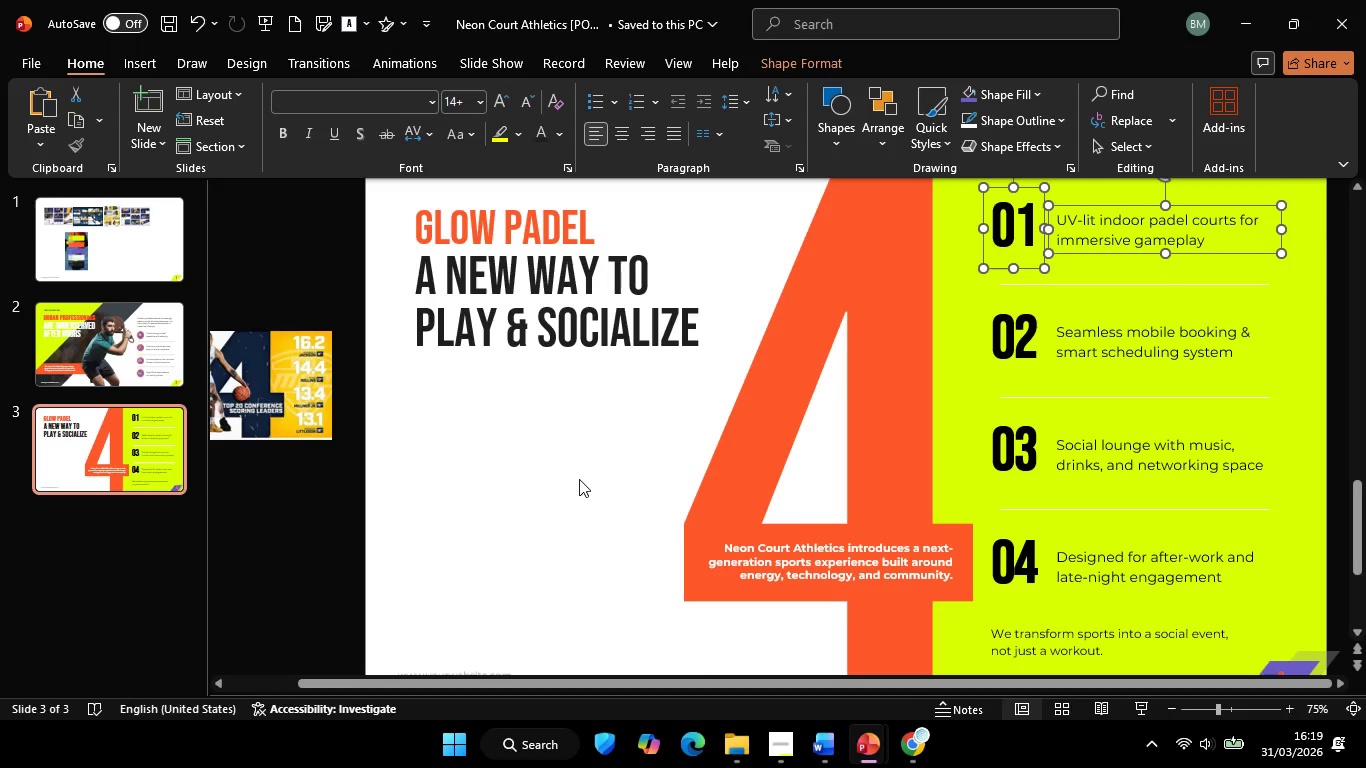 
left_click([563, 483])
 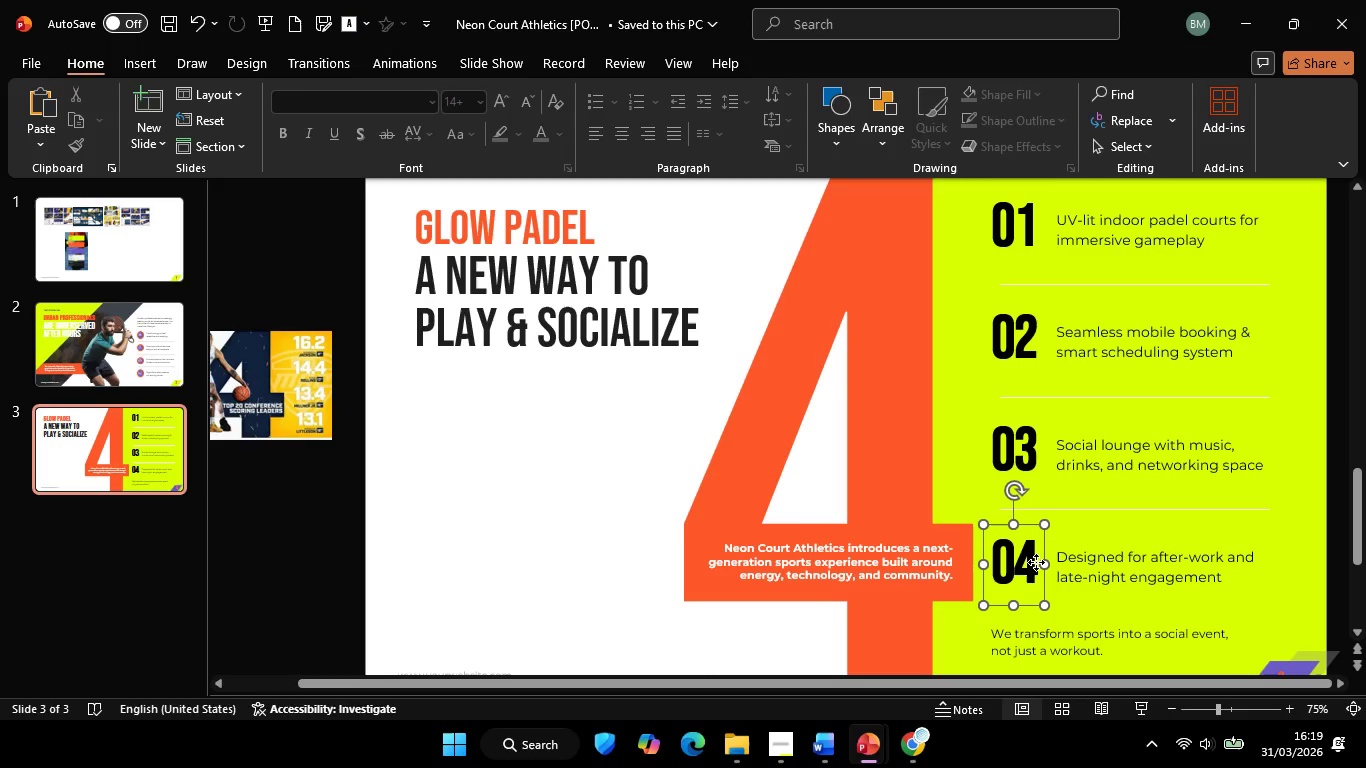 
left_click([1036, 562])
 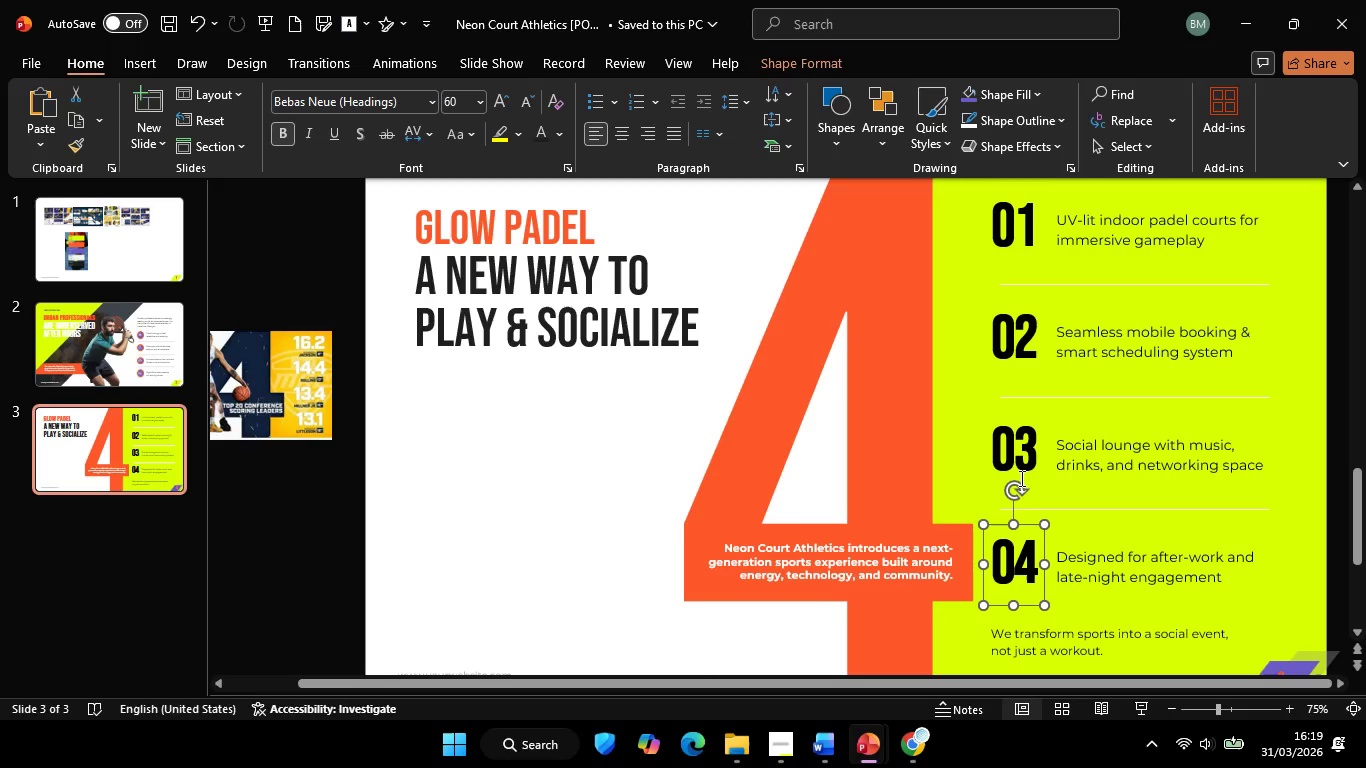 
hold_key(key=ShiftLeft, duration=2.23)
left_click([1009, 438])
 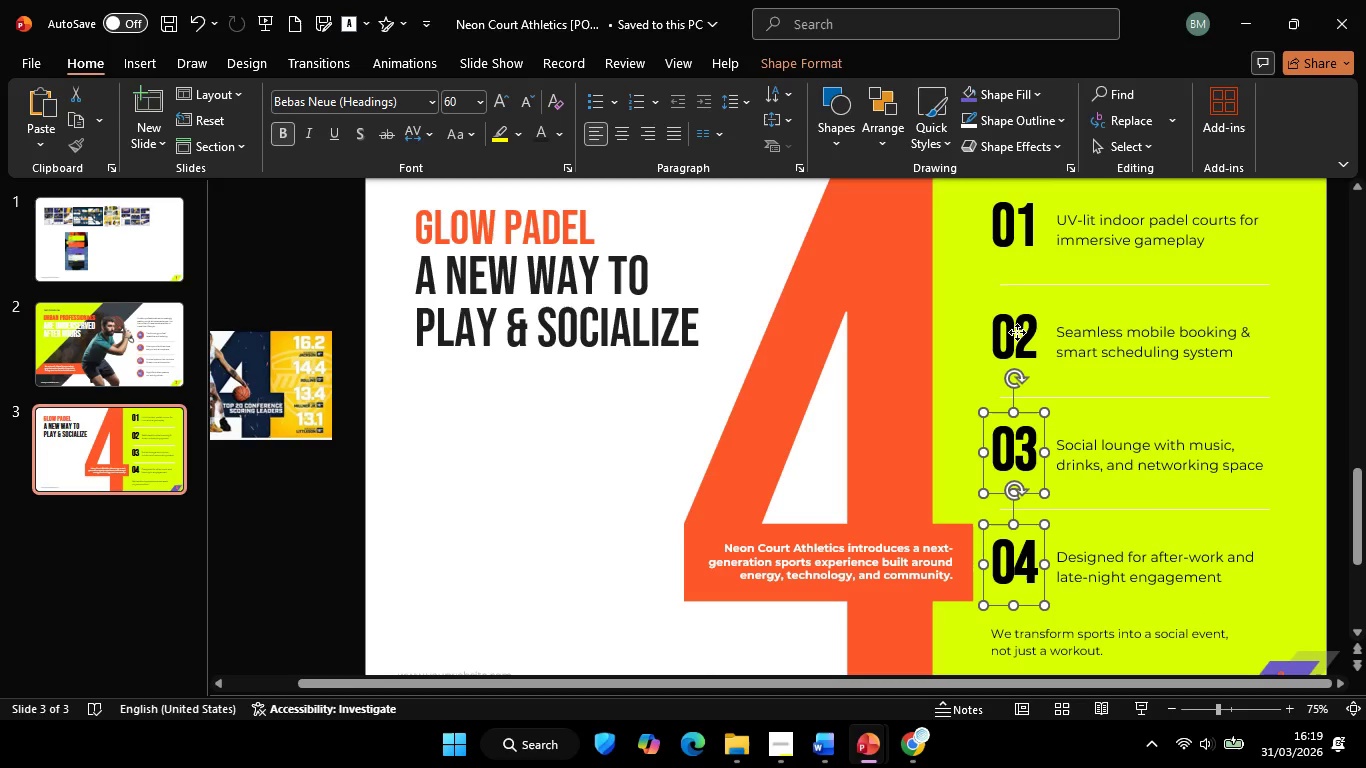 
left_click([1017, 332])
 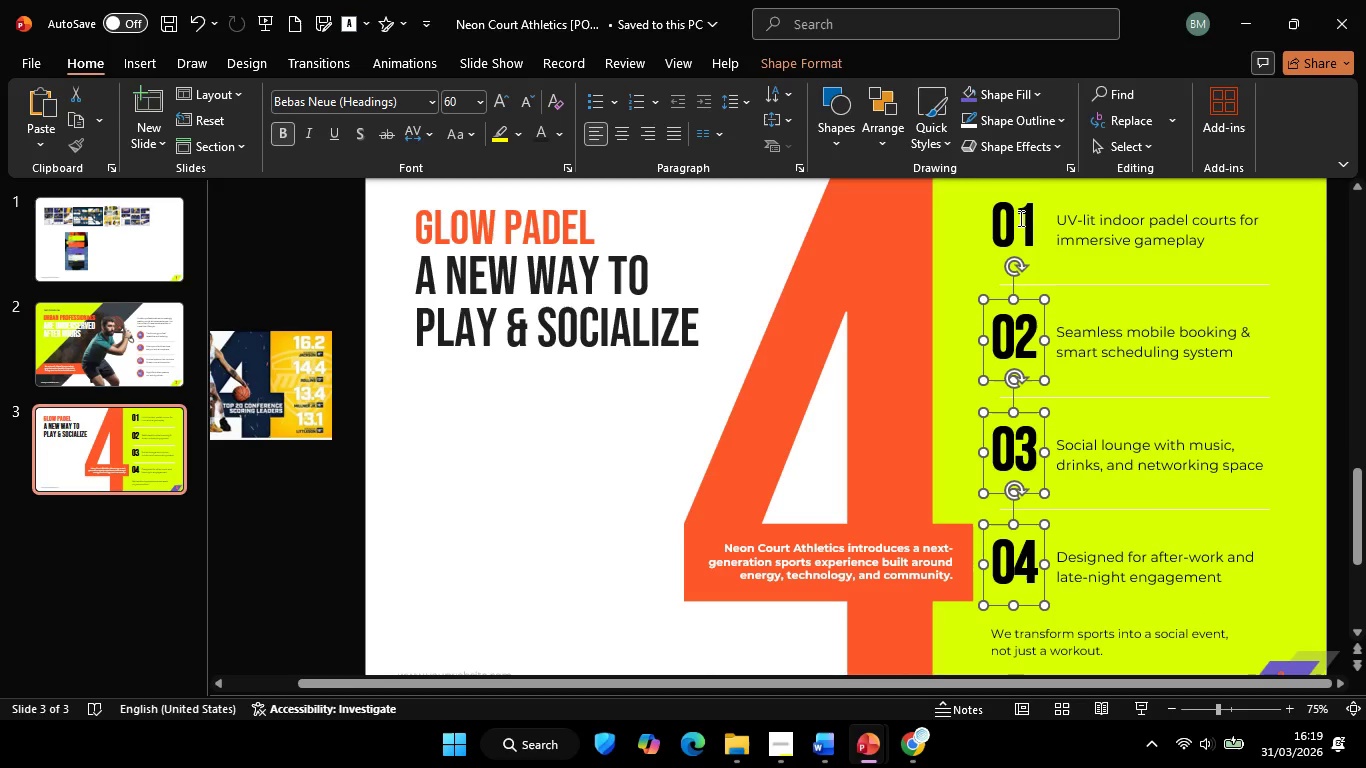 
left_click([1019, 218])
 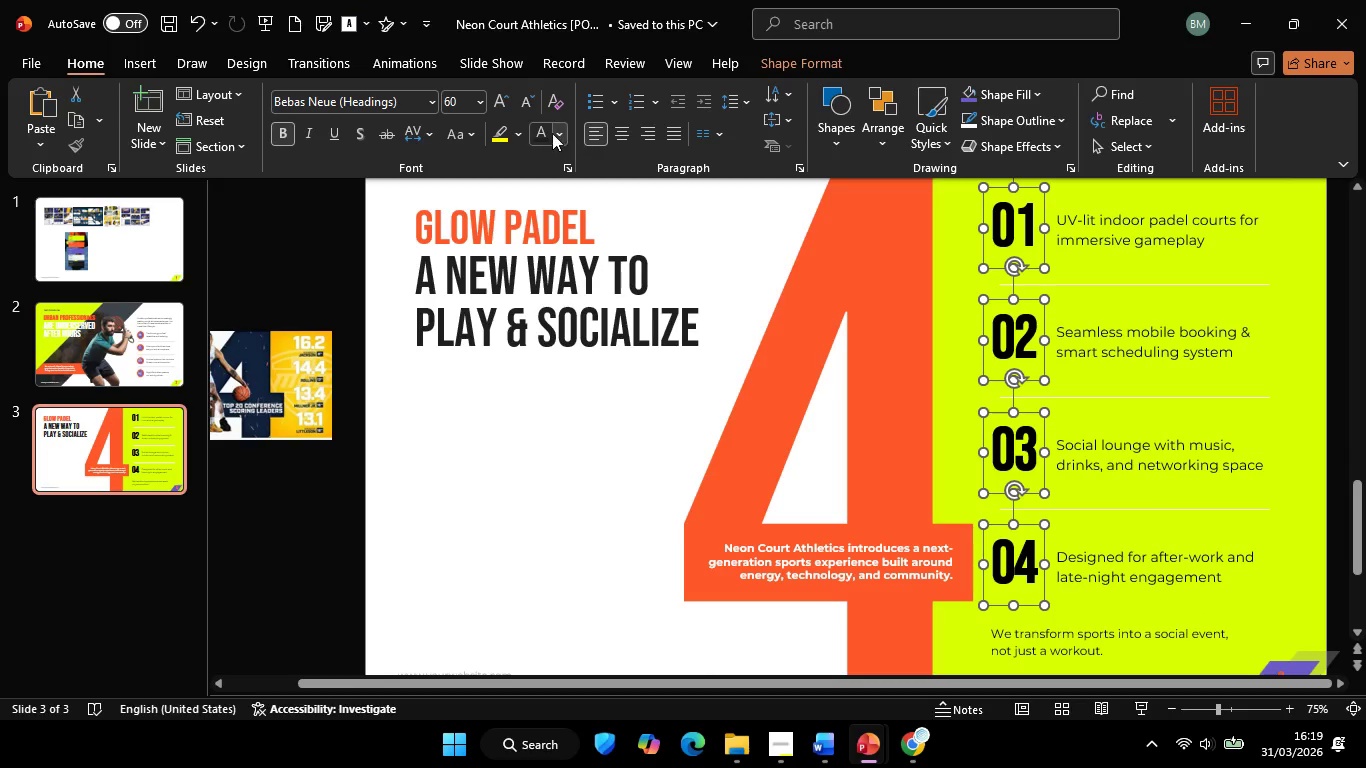 
left_click([552, 133])
 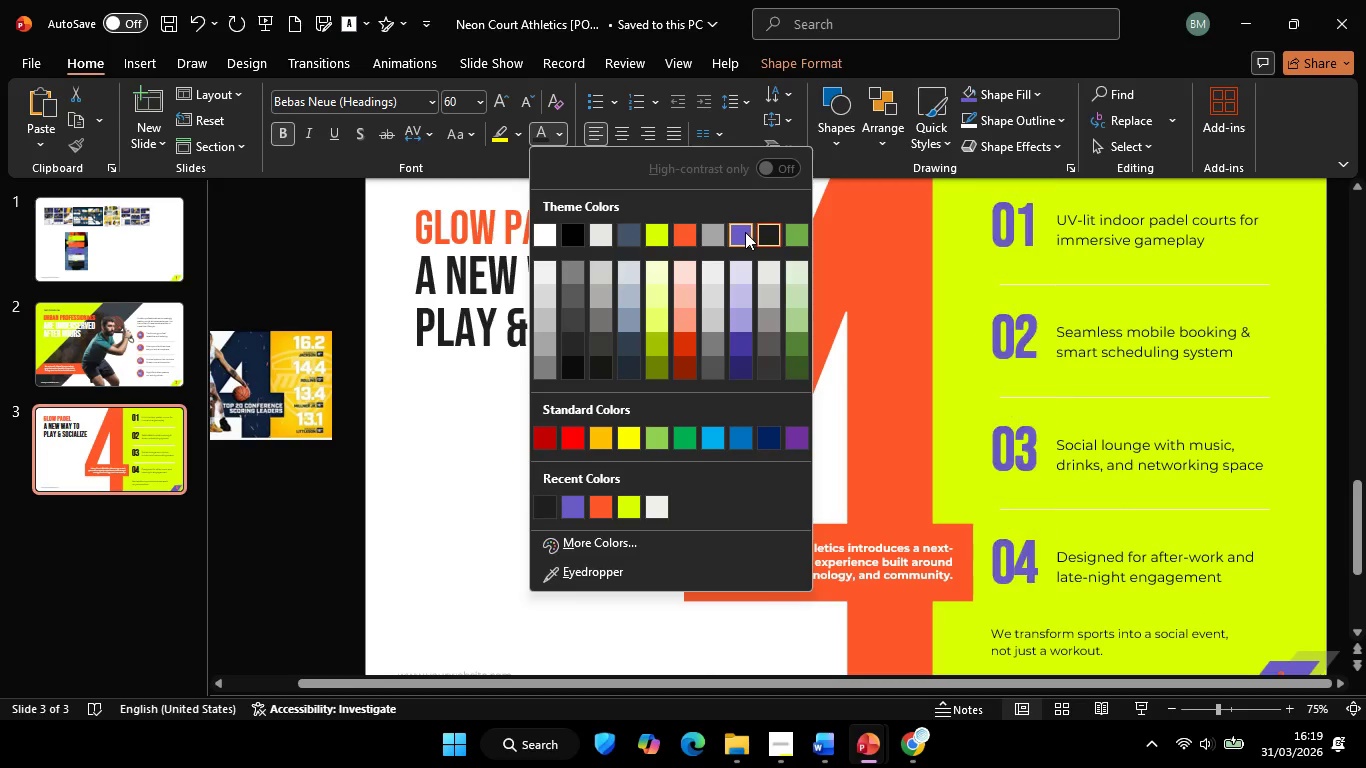 
left_click([745, 232])
 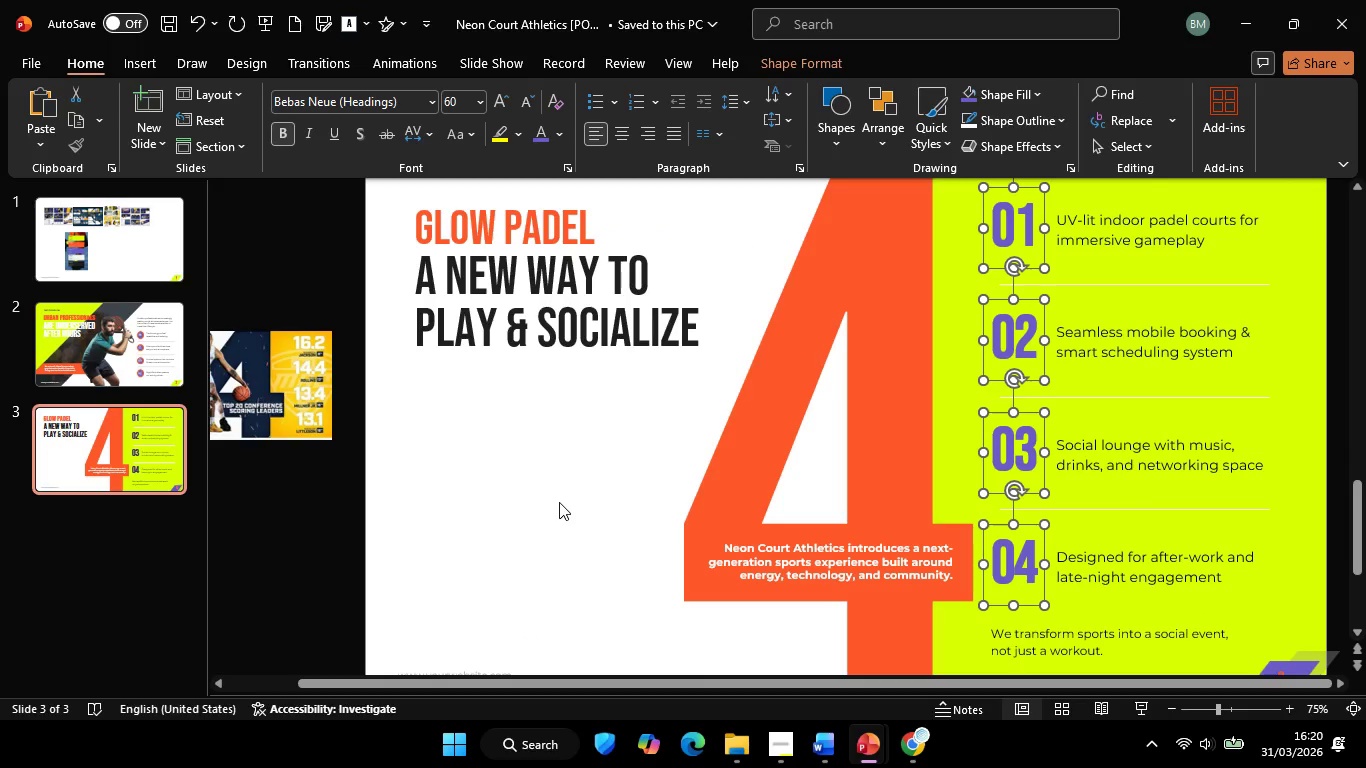 
left_click([559, 502])
 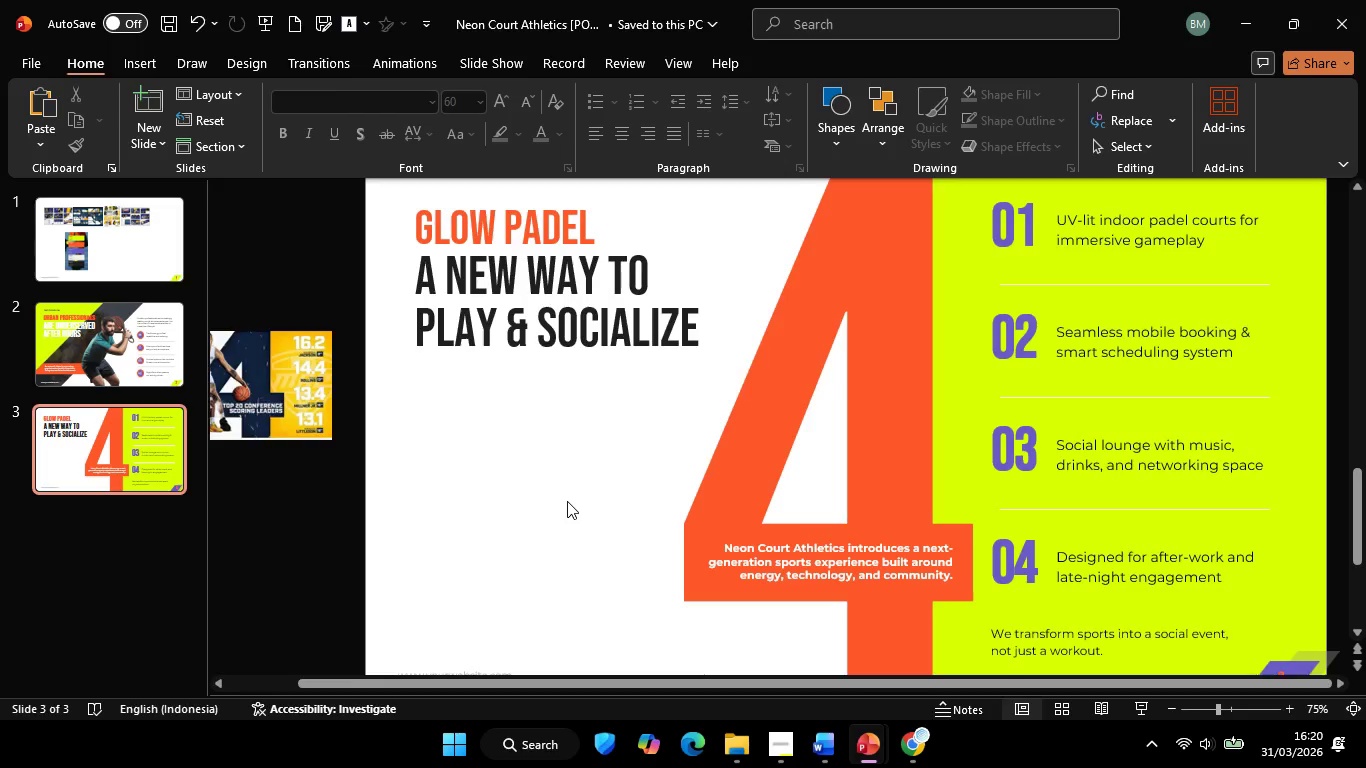 
hold_key(key=ControlLeft, duration=0.59)
scroll: coordinate [567, 501], scroll_direction: down, amount: 1.0
 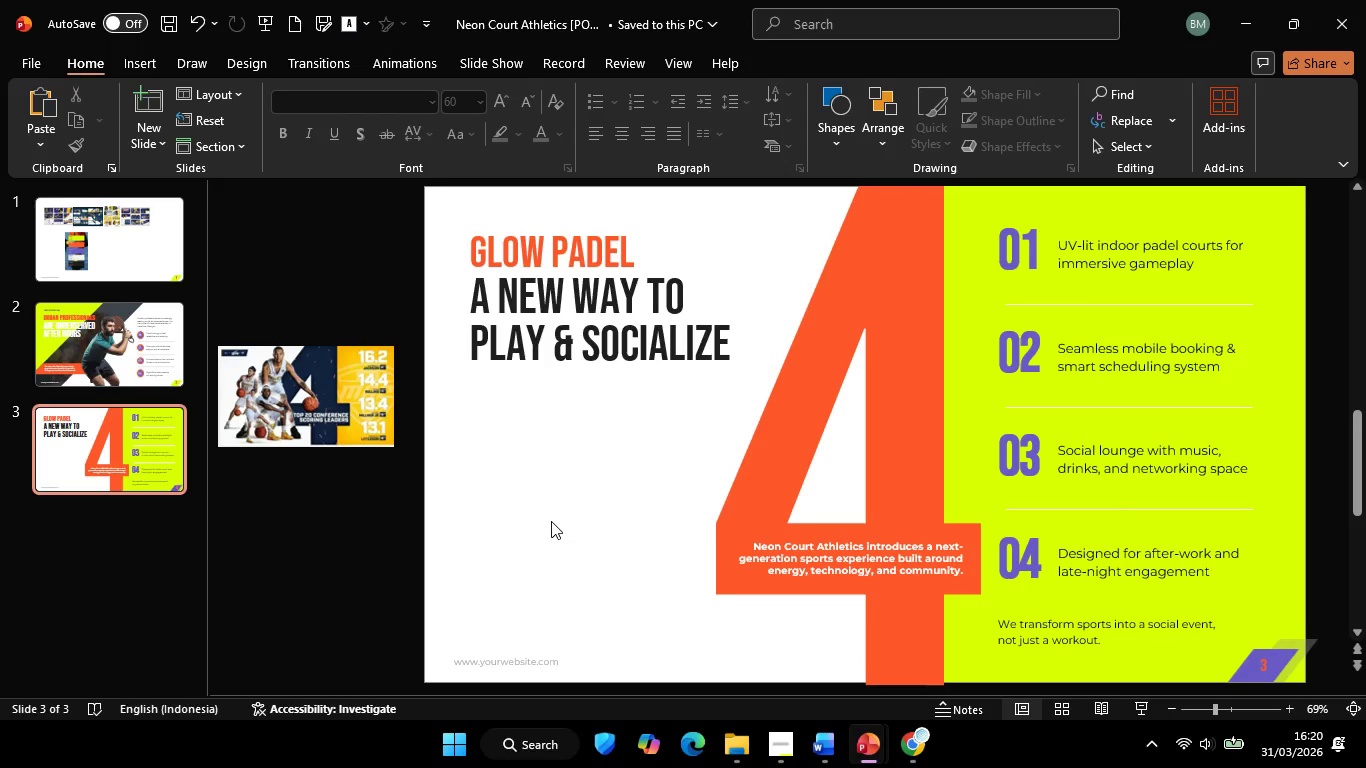 
hold_key(key=ControlLeft, duration=0.69)
 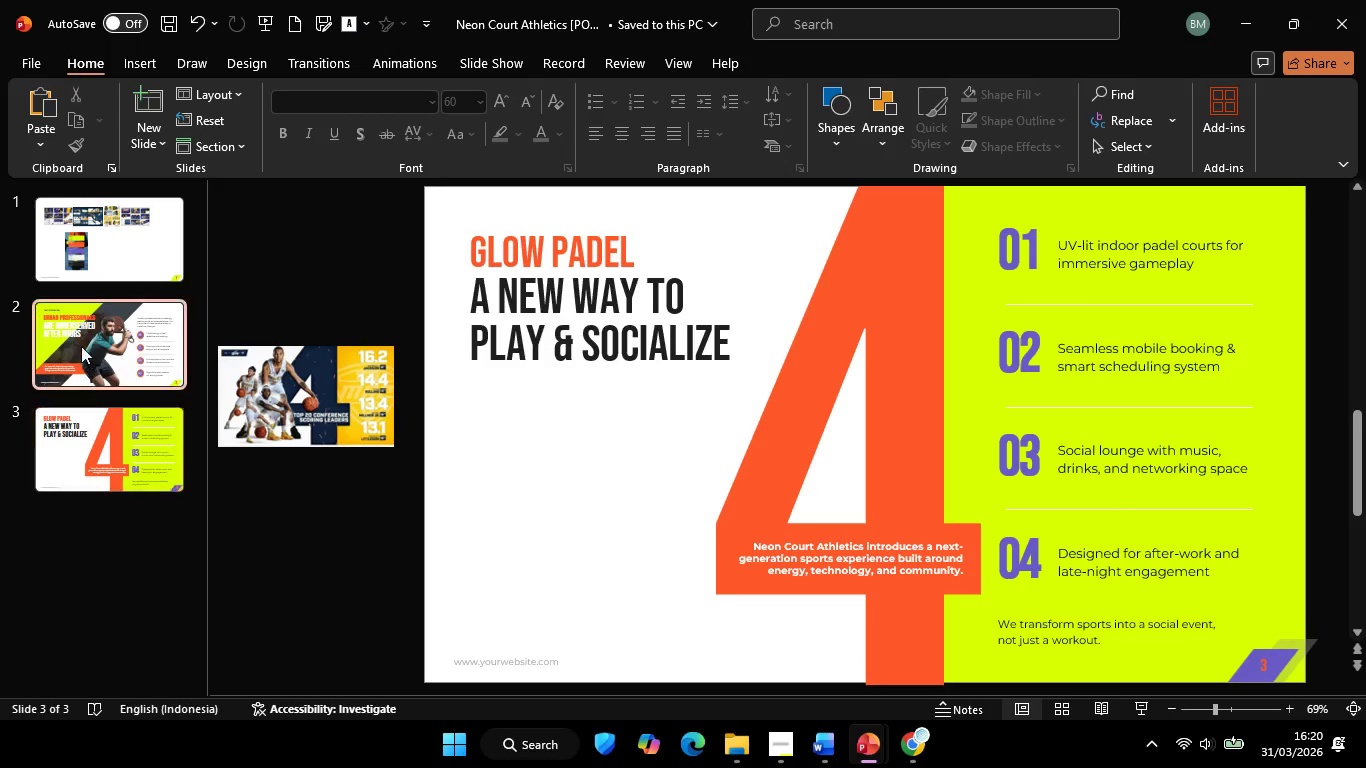 
left_click([81, 346])
 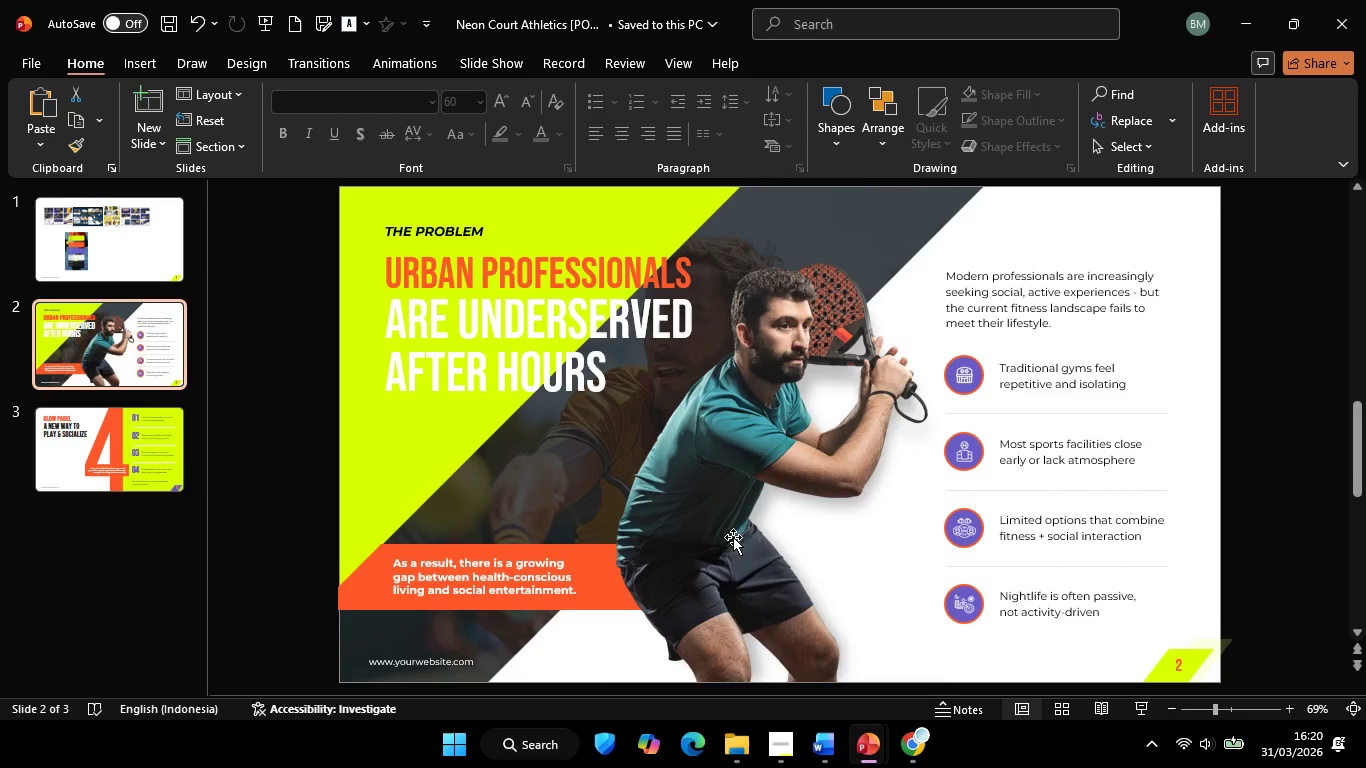 
left_click([723, 518])
 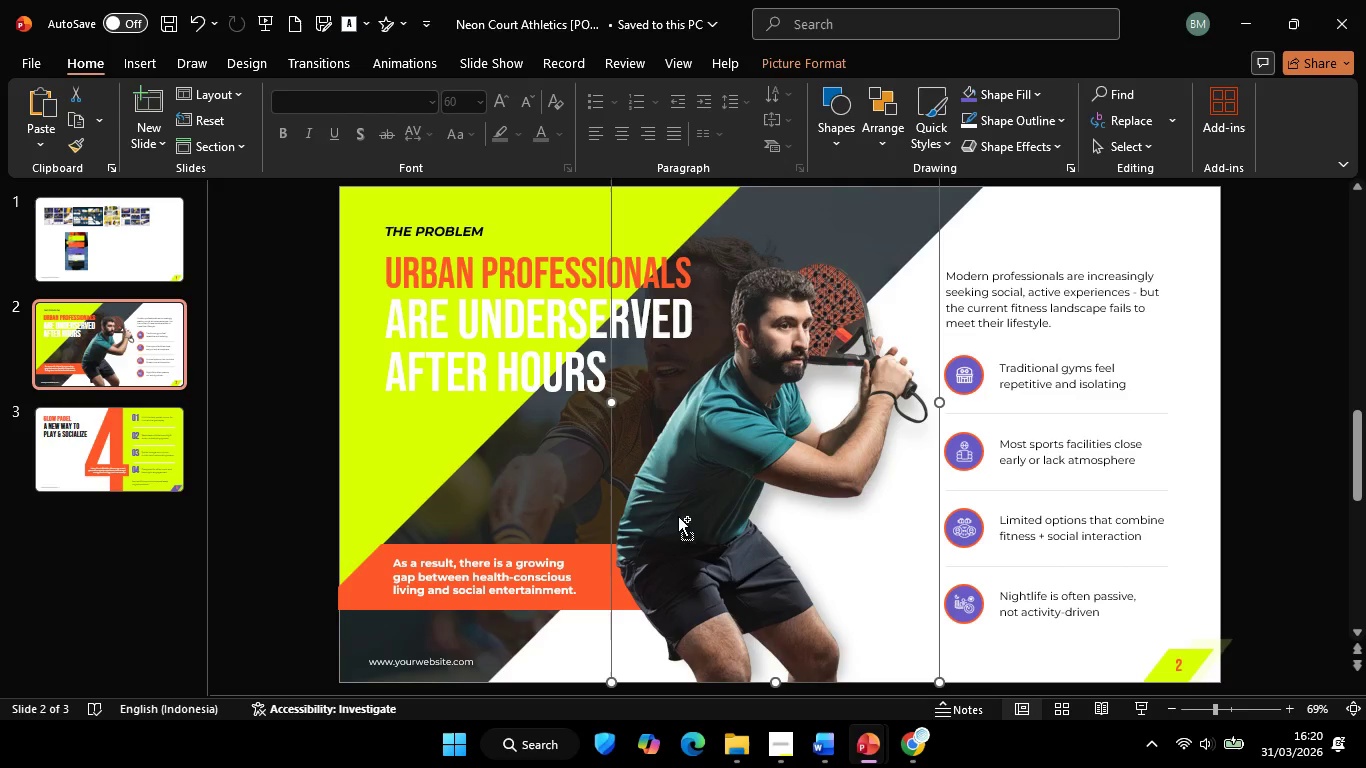 
key(Control+C)
 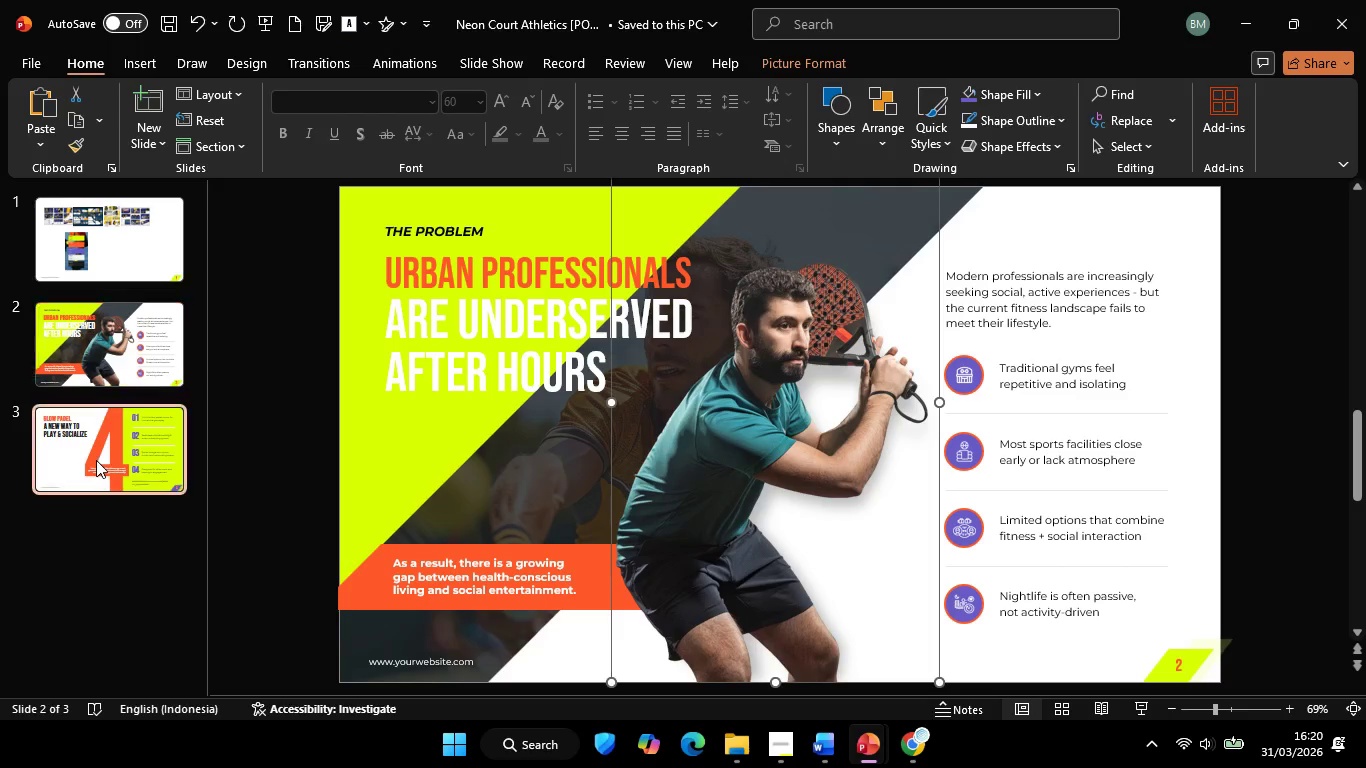 
left_click([96, 460])
 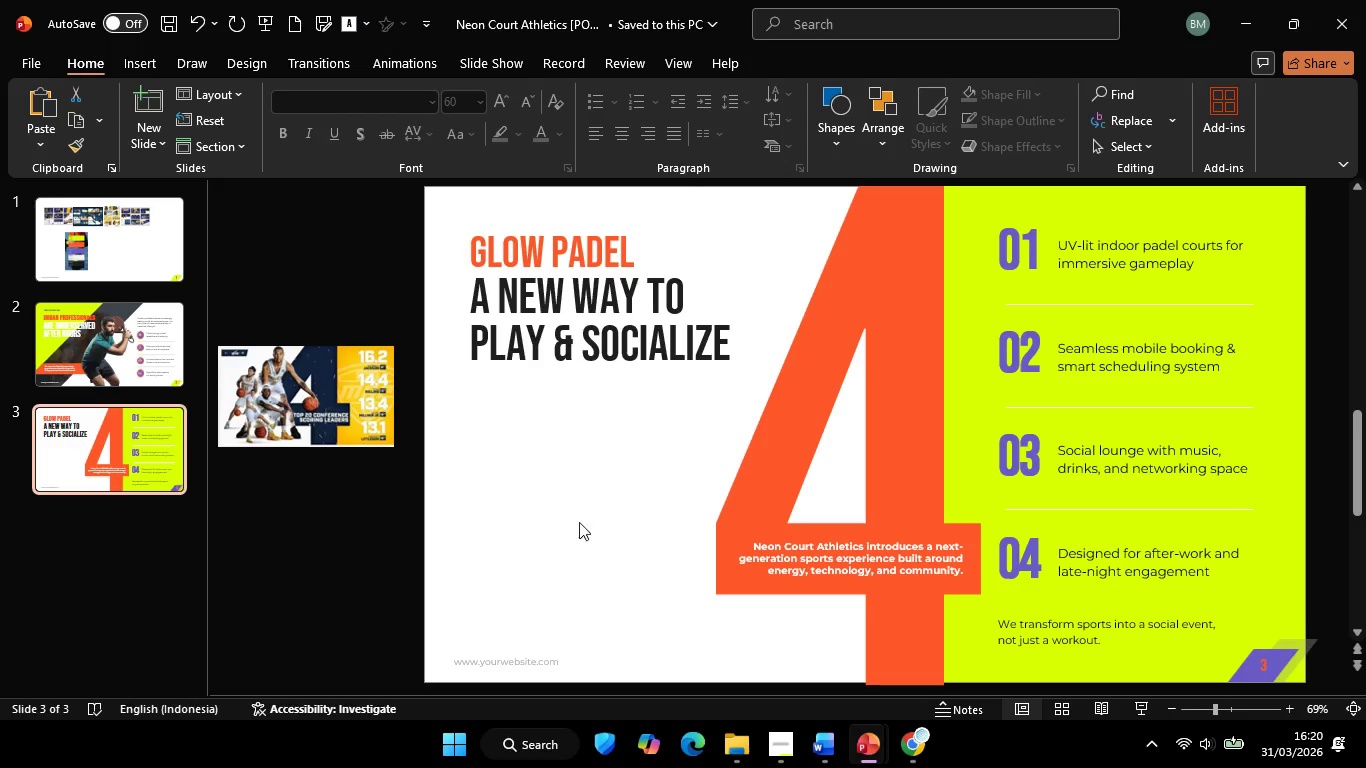 
key(Control+V)
 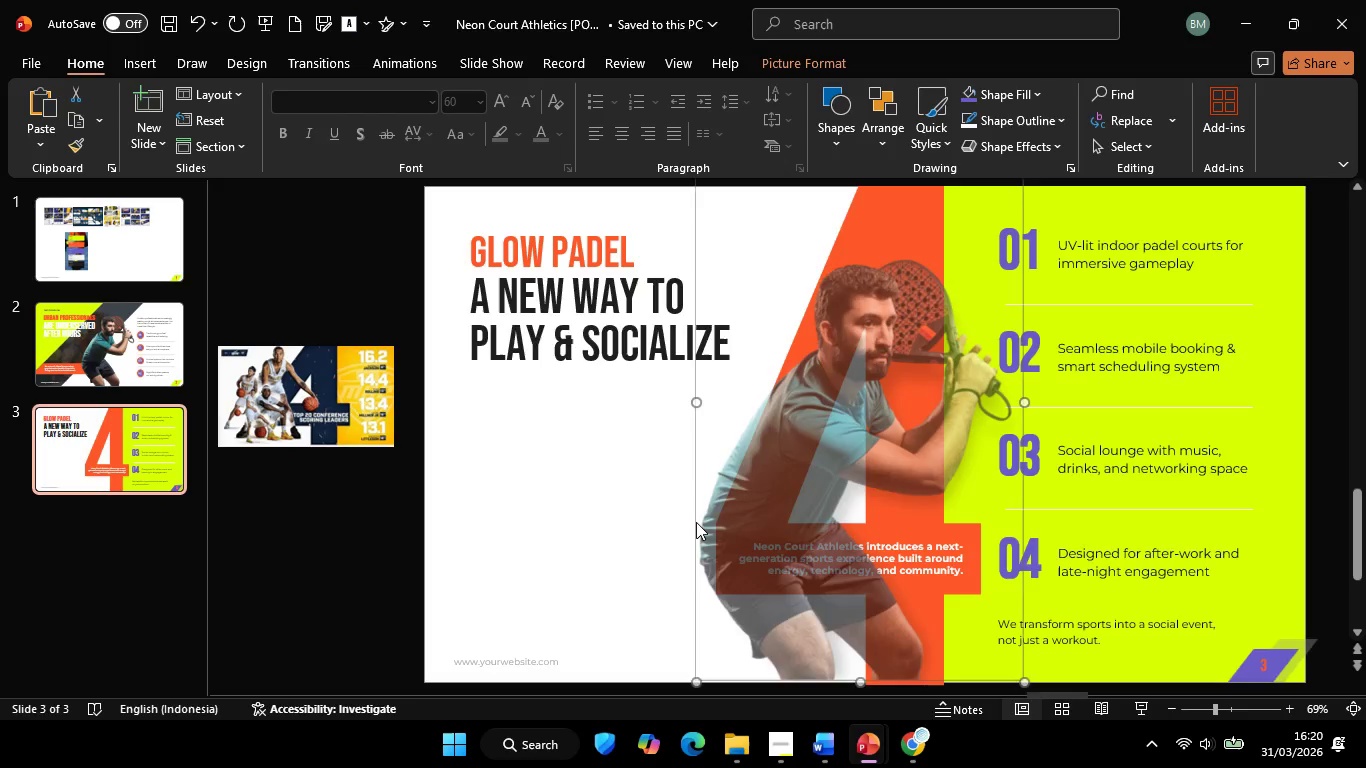 
hold_key(key=ShiftLeft, duration=1.0)
left_click_drag(start_coordinate=[880, 436], to_coordinate=[794, 444])
 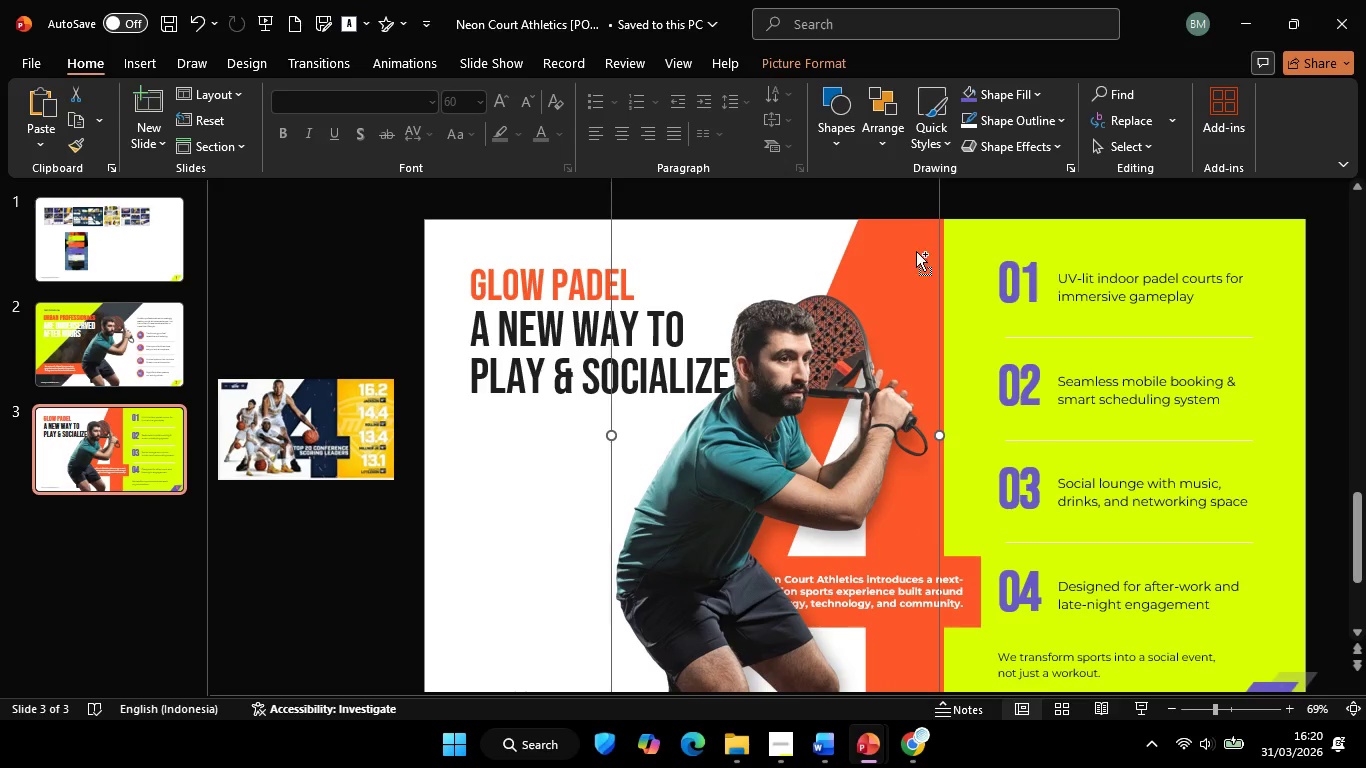 
hold_key(key=ControlLeft, duration=0.33)
scroll: coordinate [905, 260], scroll_direction: down, amount: 1.0
 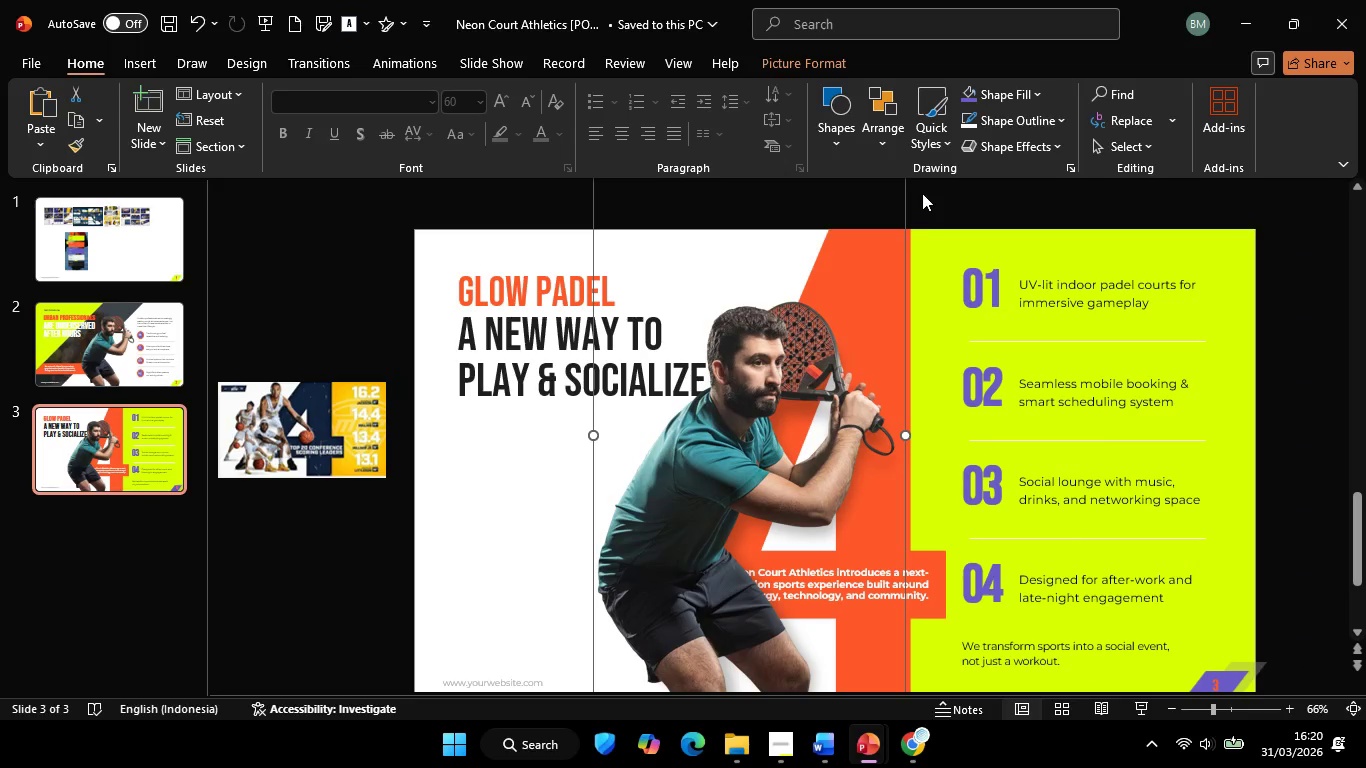 
key(Shift+ShiftLeft)
 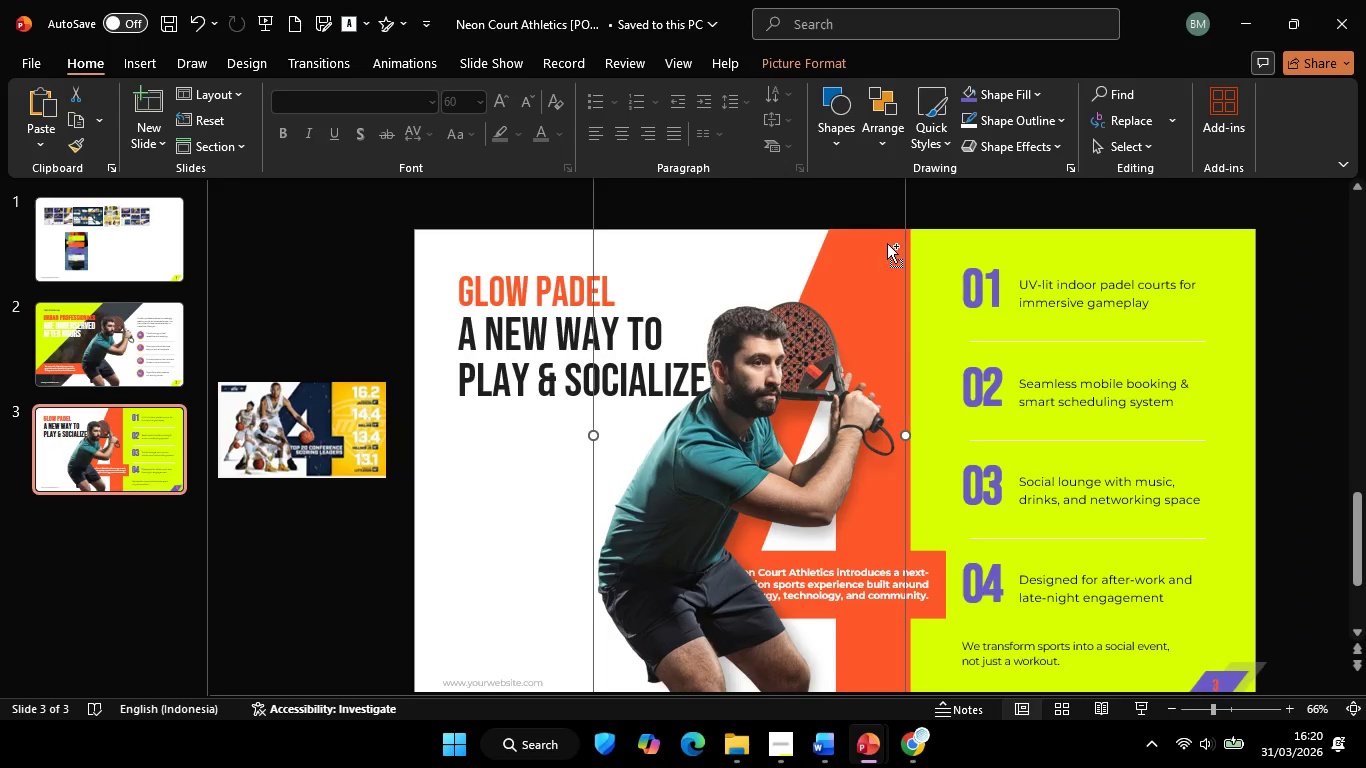 
hold_key(key=ControlLeft, duration=0.33)
scroll: coordinate [886, 243], scroll_direction: down, amount: 1.0
 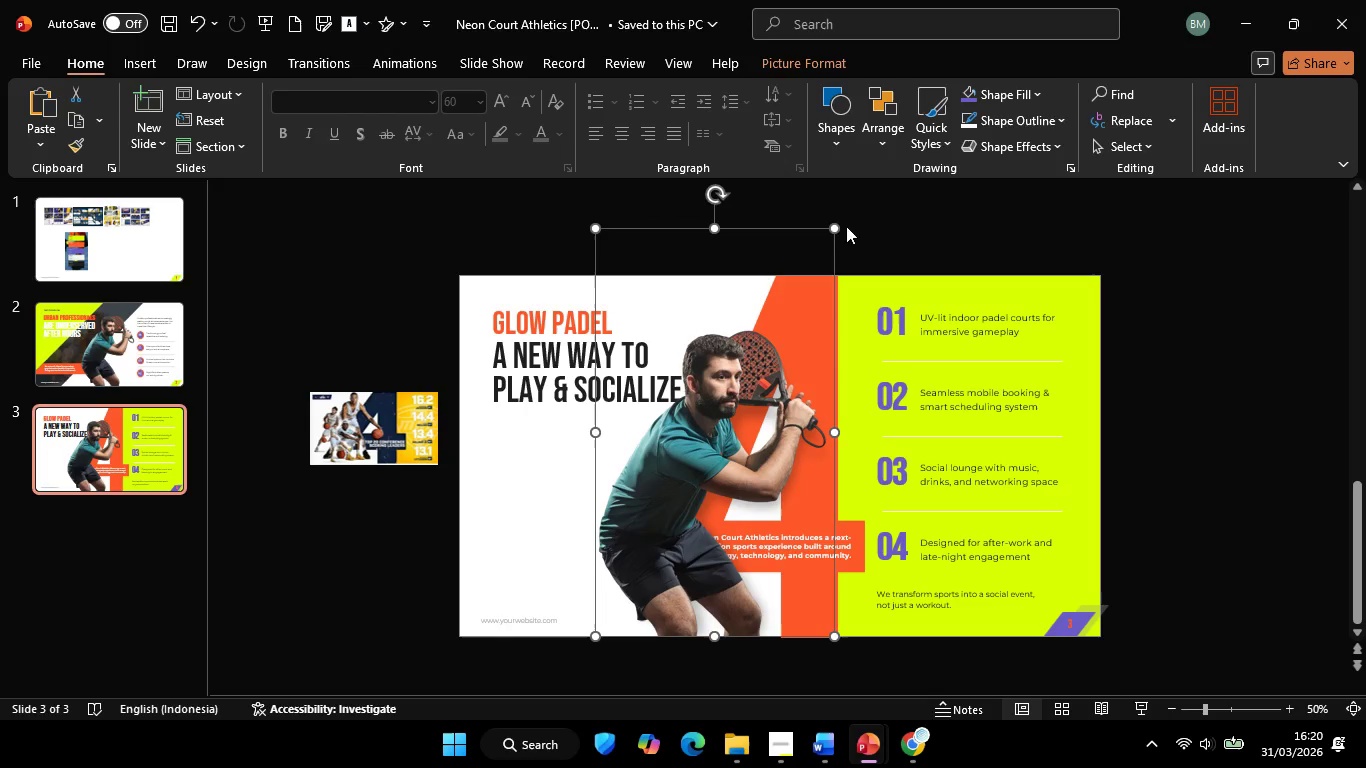 
hold_key(key=ShiftLeft, duration=1.56)
left_click_drag(start_coordinate=[835, 226], to_coordinate=[783, 337])
 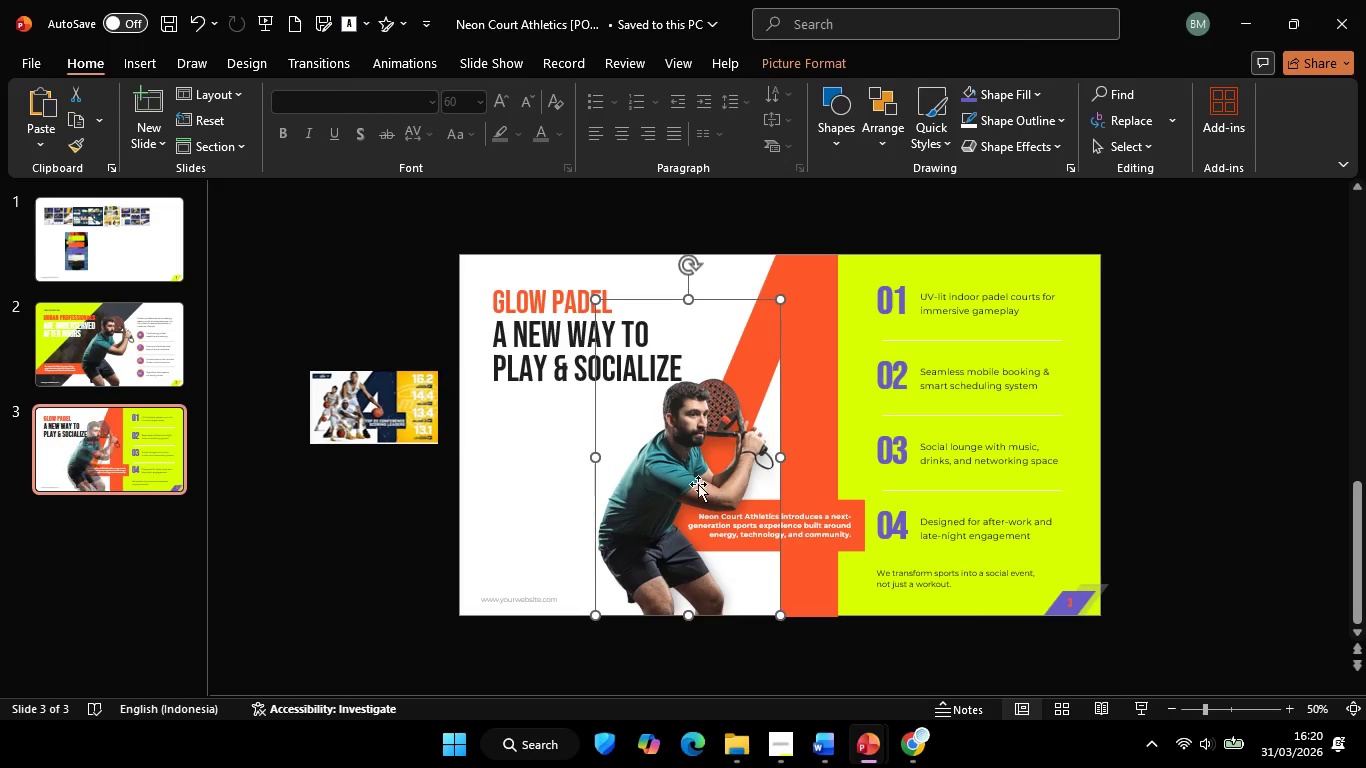 
hold_key(key=ShiftLeft, duration=1.61)
left_click_drag(start_coordinate=[698, 484], to_coordinate=[704, 488])
 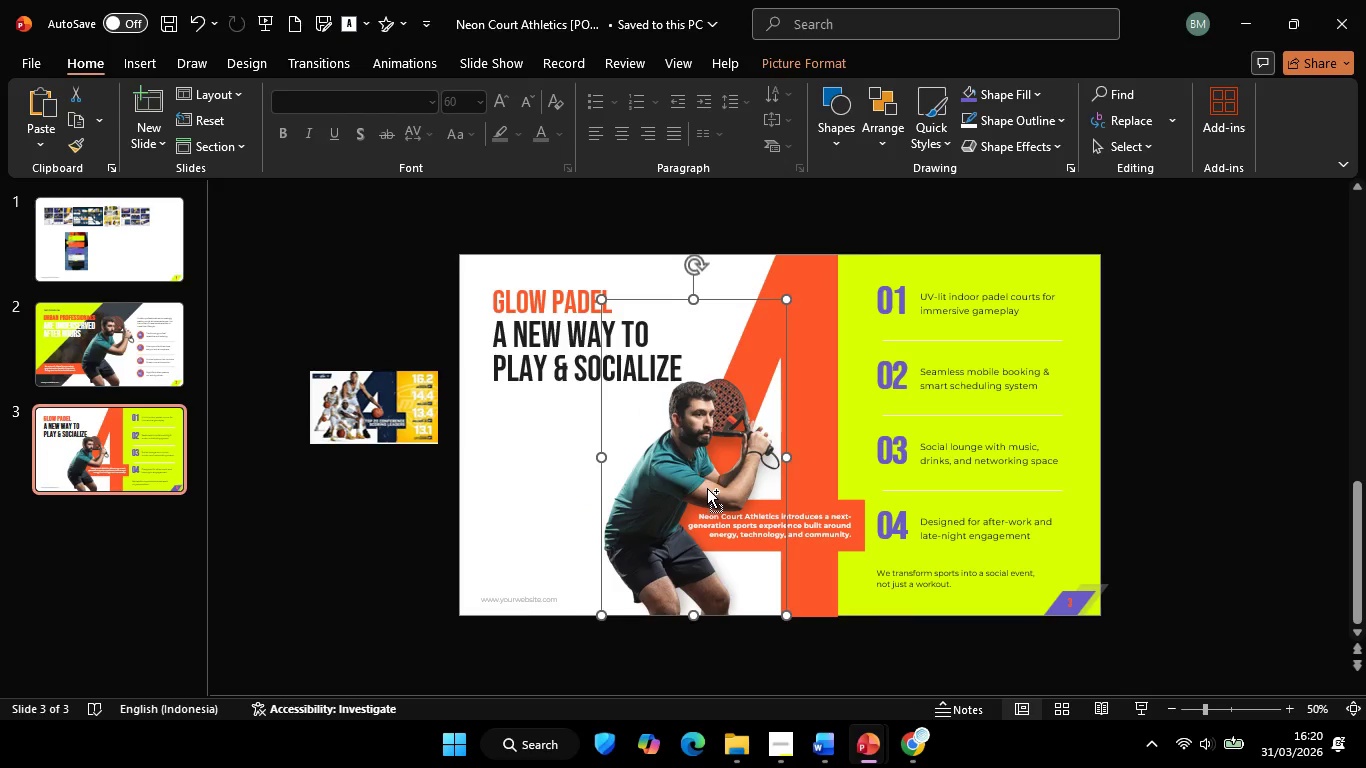 
key(Control+Z)
 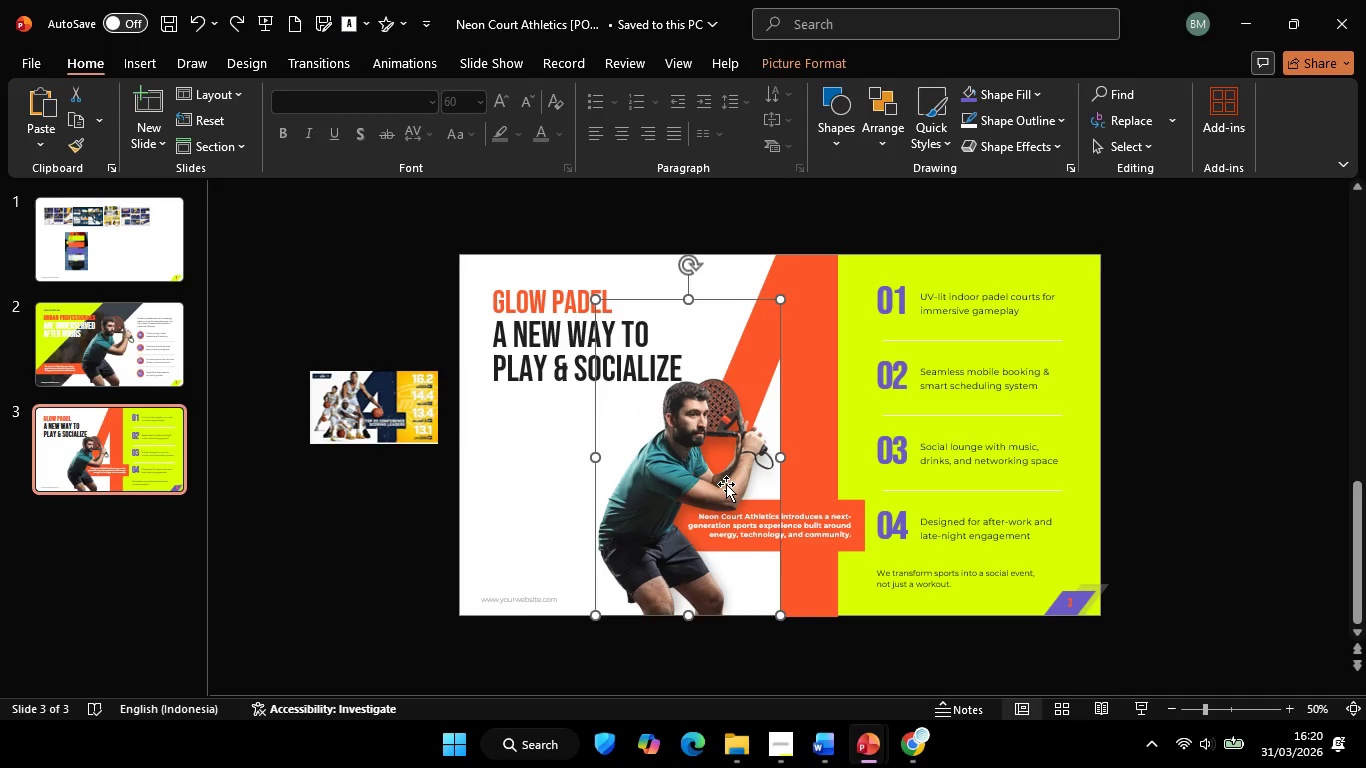 
hold_key(key=ShiftLeft, duration=2.86)
left_click_drag(start_coordinate=[727, 484], to_coordinate=[681, 490])
 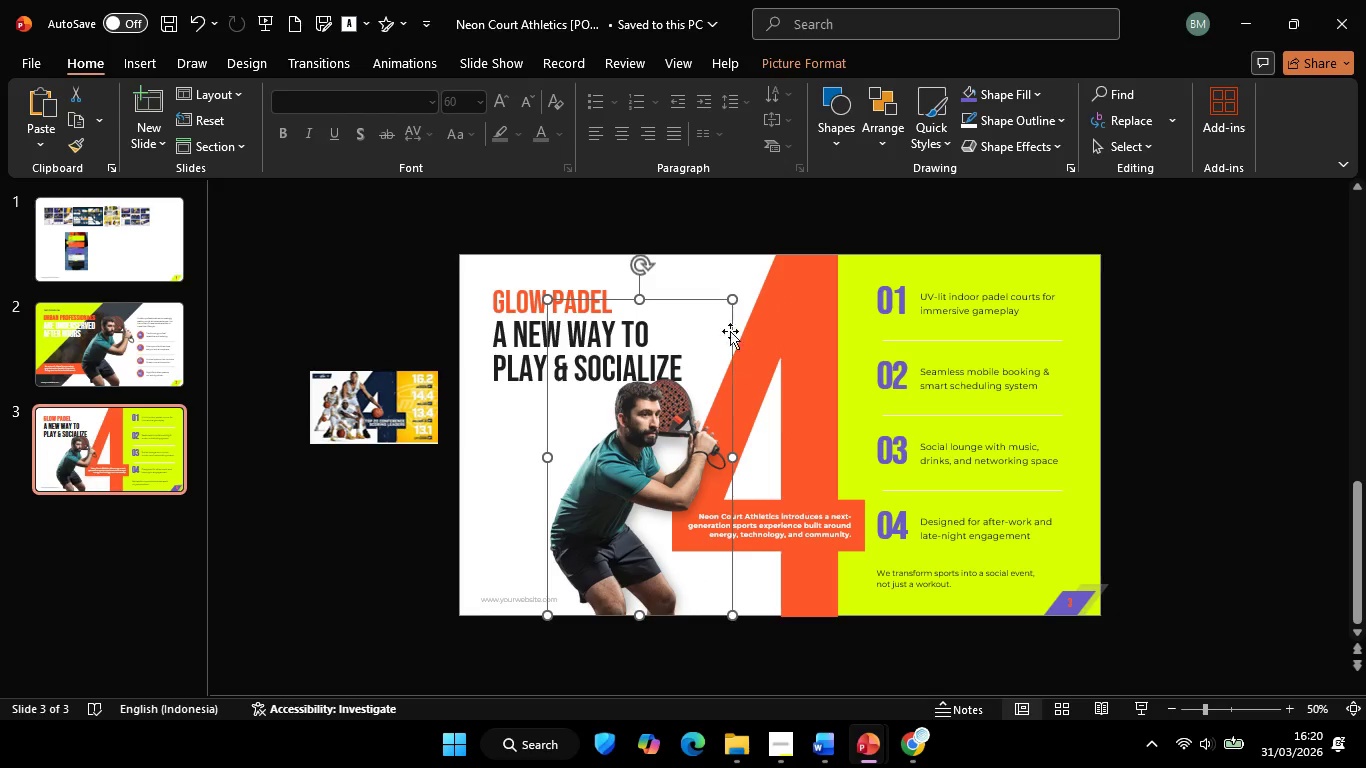 
hold_key(key=ShiftLeft, duration=1.81)
left_click_drag(start_coordinate=[730, 301], to_coordinate=[751, 296])
 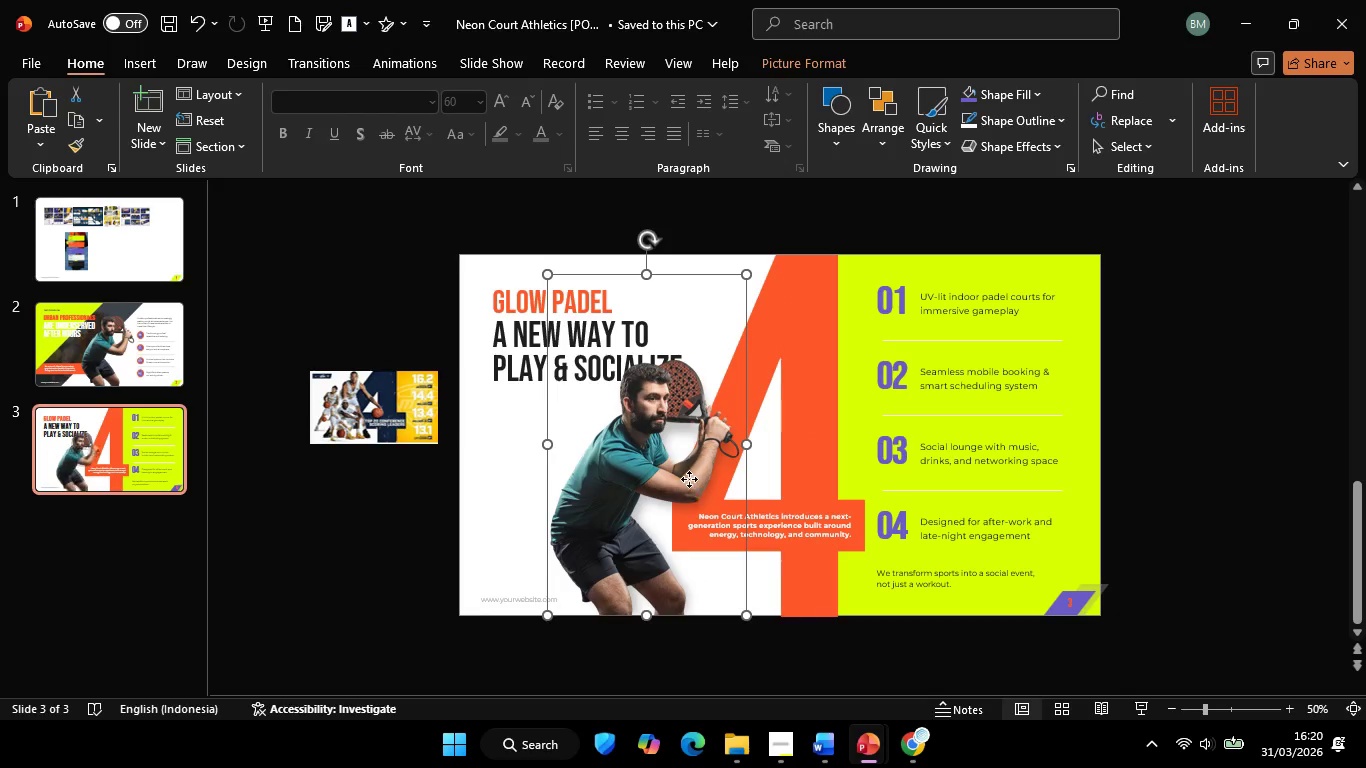 
hold_key(key=ShiftLeft, duration=6.47)
left_click_drag(start_coordinate=[689, 479], to_coordinate=[727, 475])
 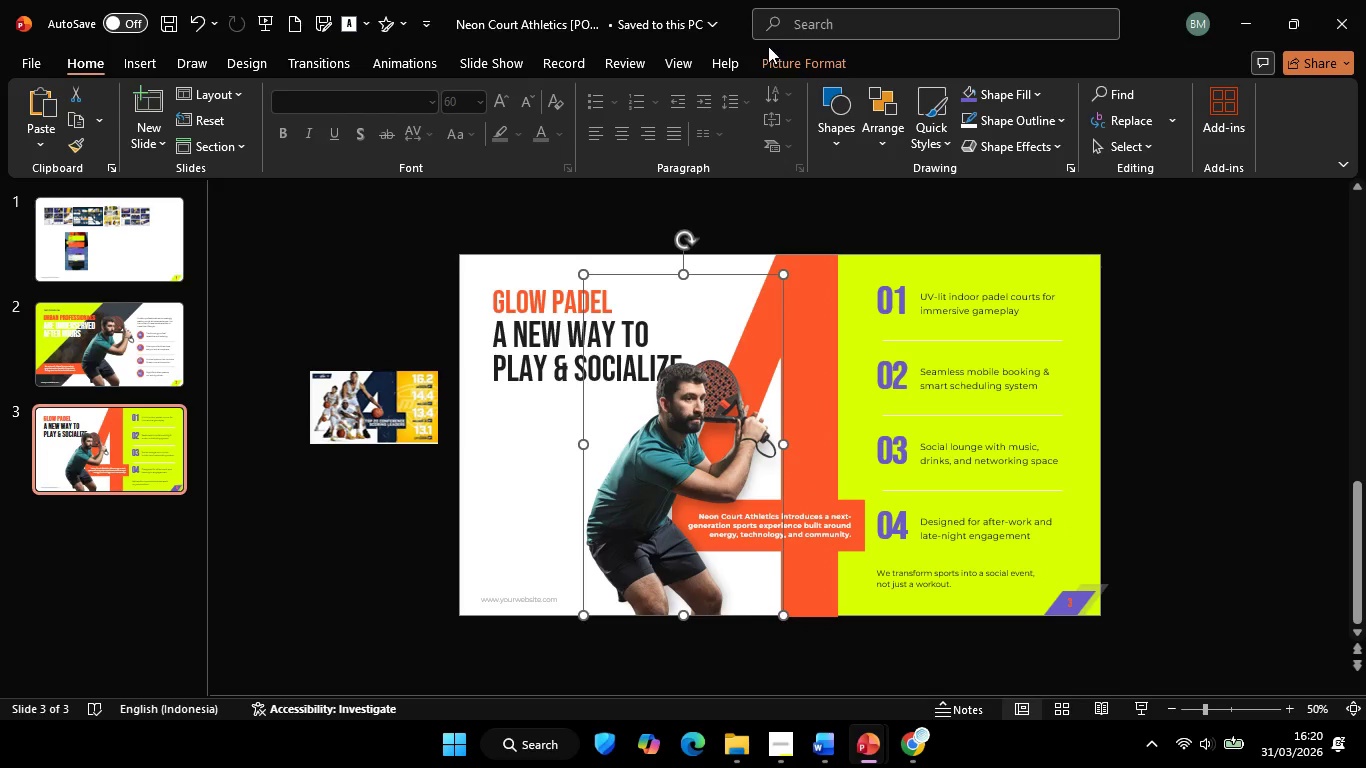 
left_click([807, 64])
 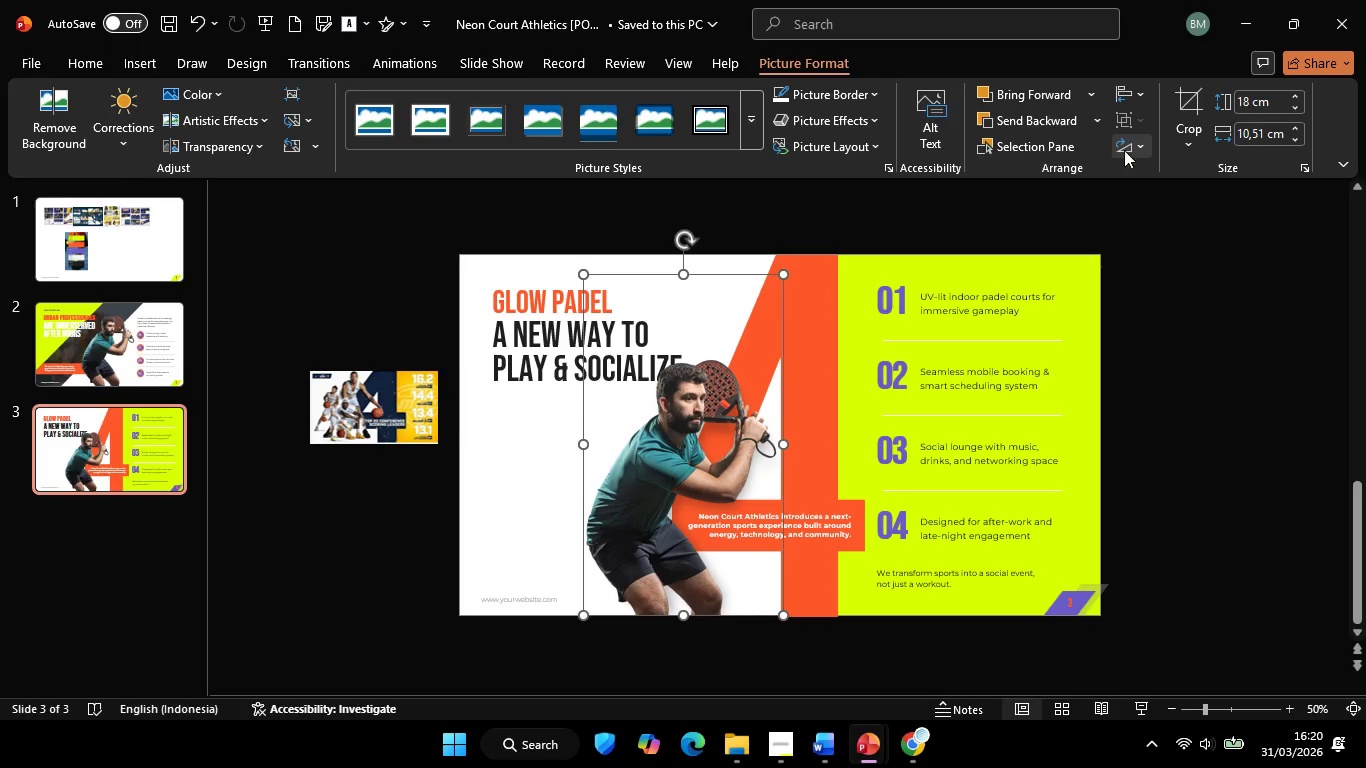 
left_click([1127, 145])
 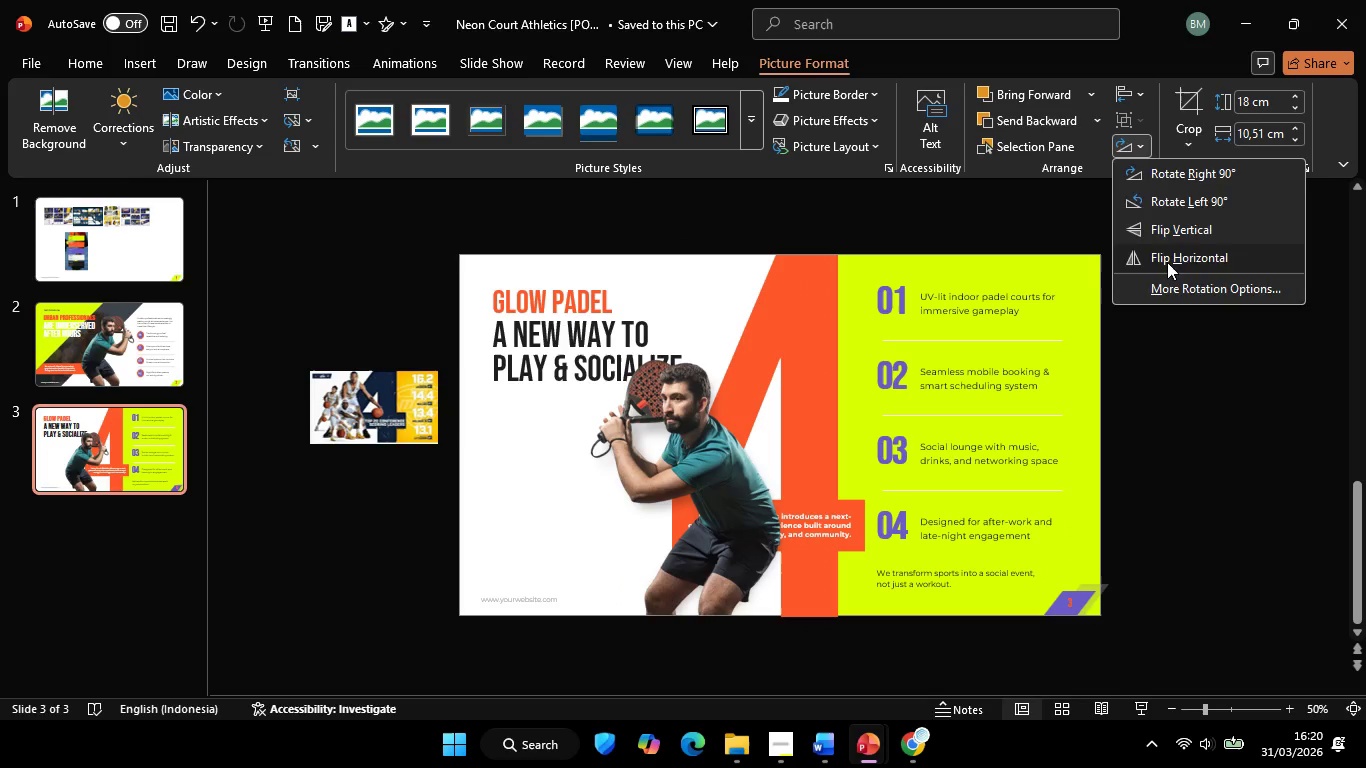 
left_click([1167, 262])
 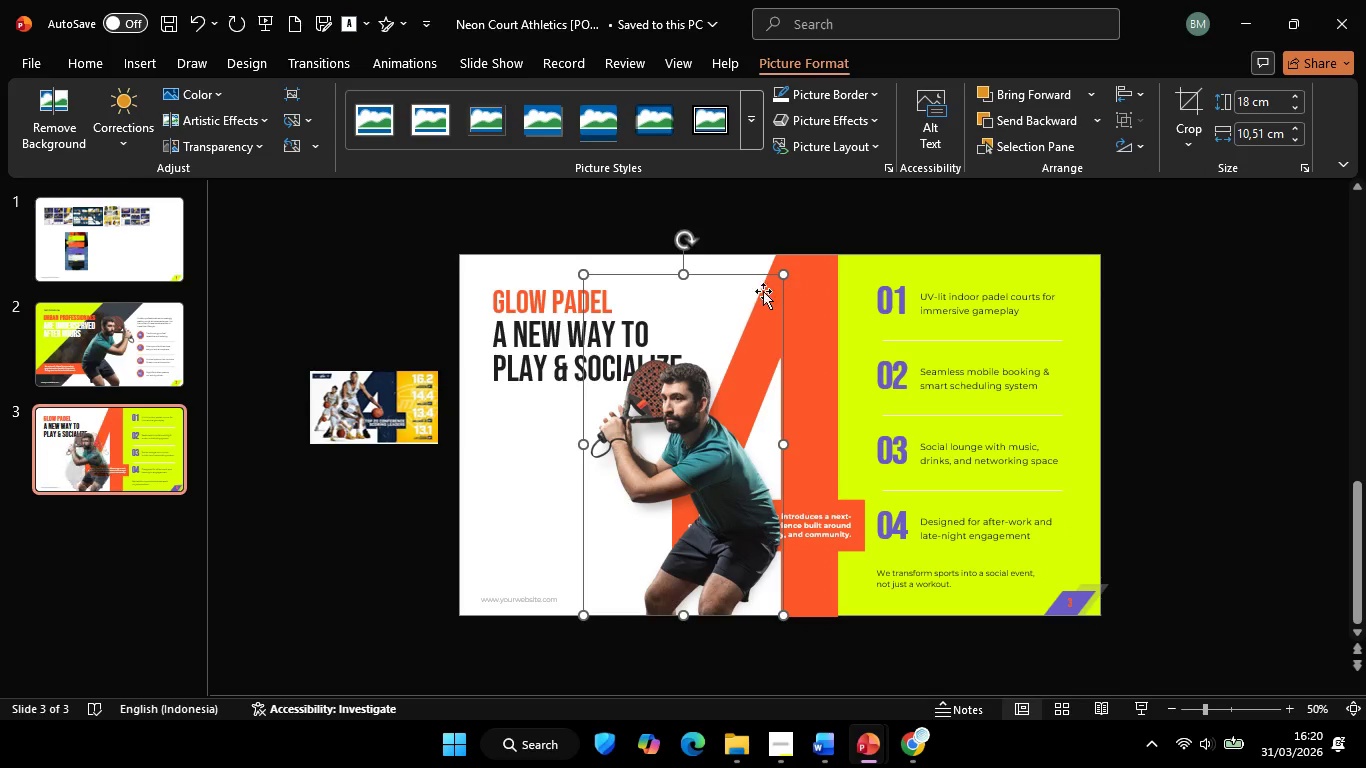 
hold_key(key=ShiftLeft, duration=0.36)
 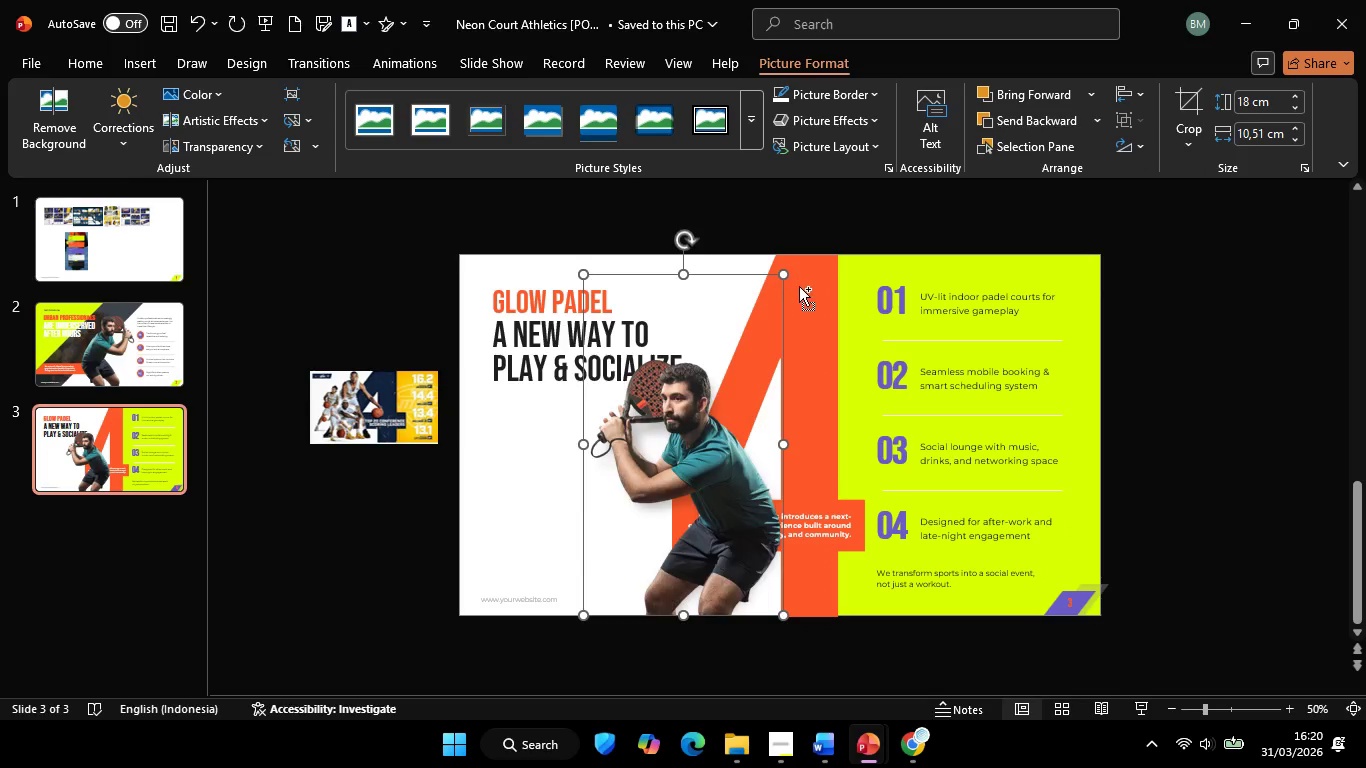 
key(Control+Z)
 